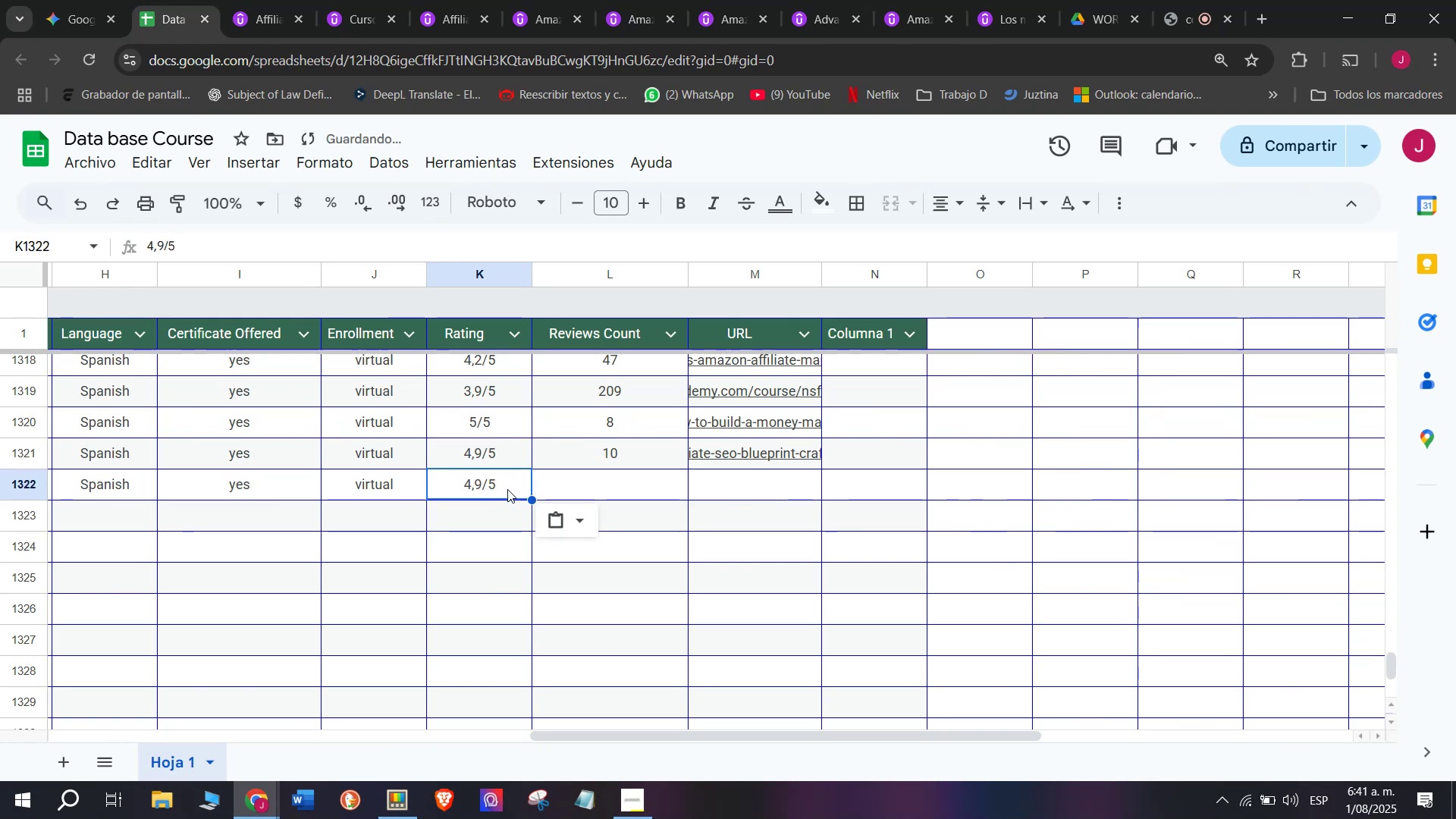 
key(Control+C)
 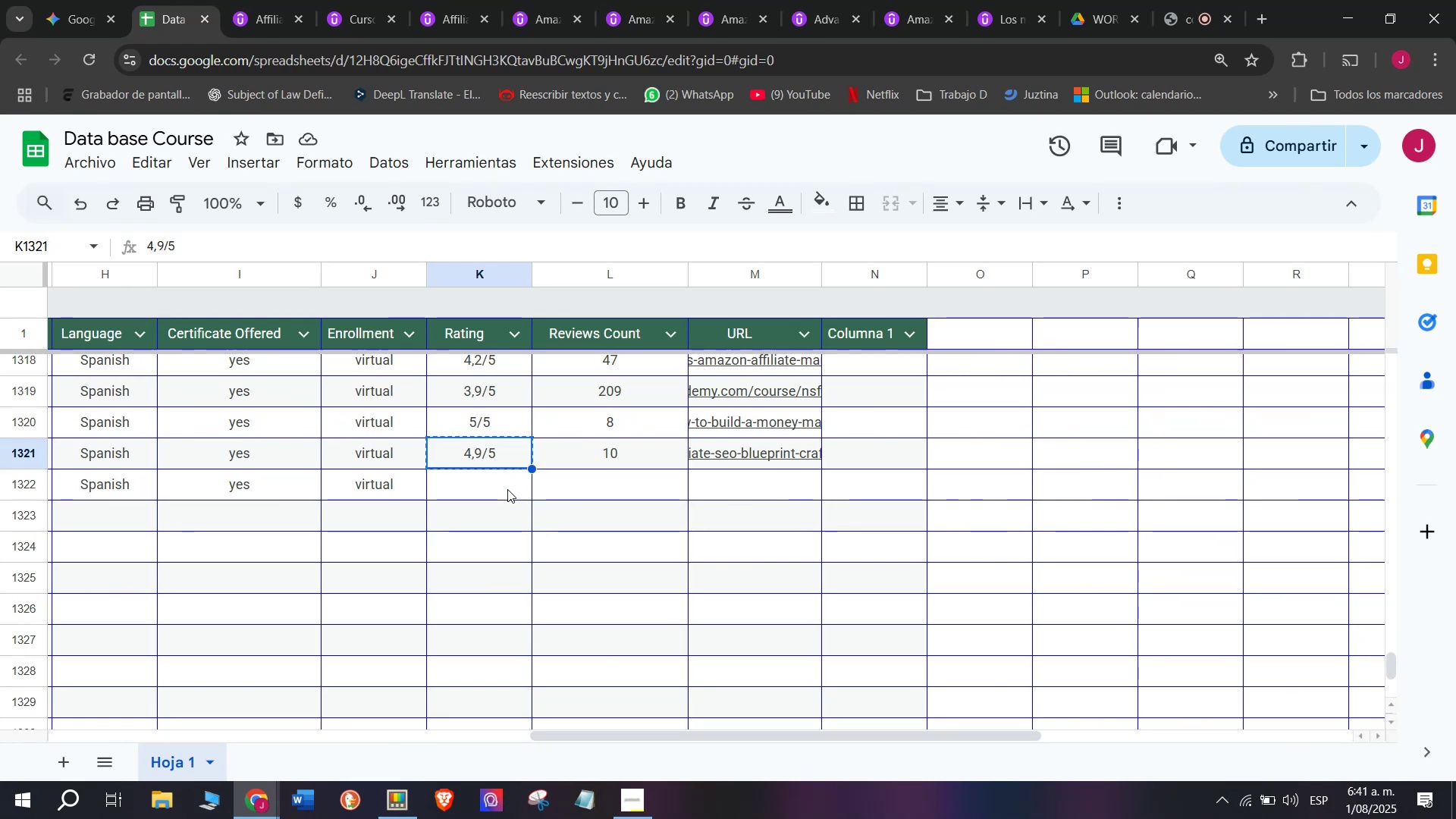 
double_click([507, 489])
 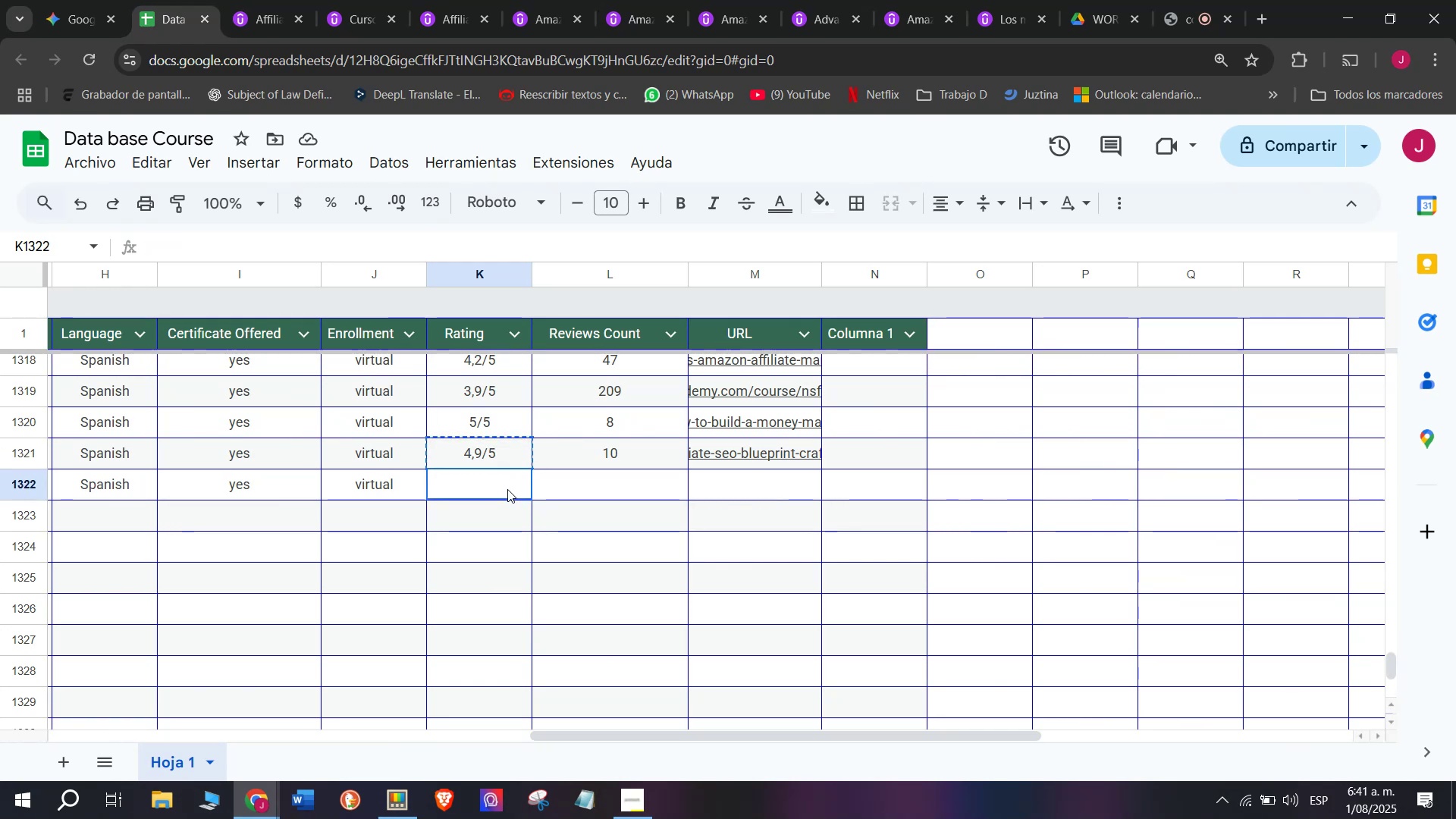 
key(Control+ControlLeft)
 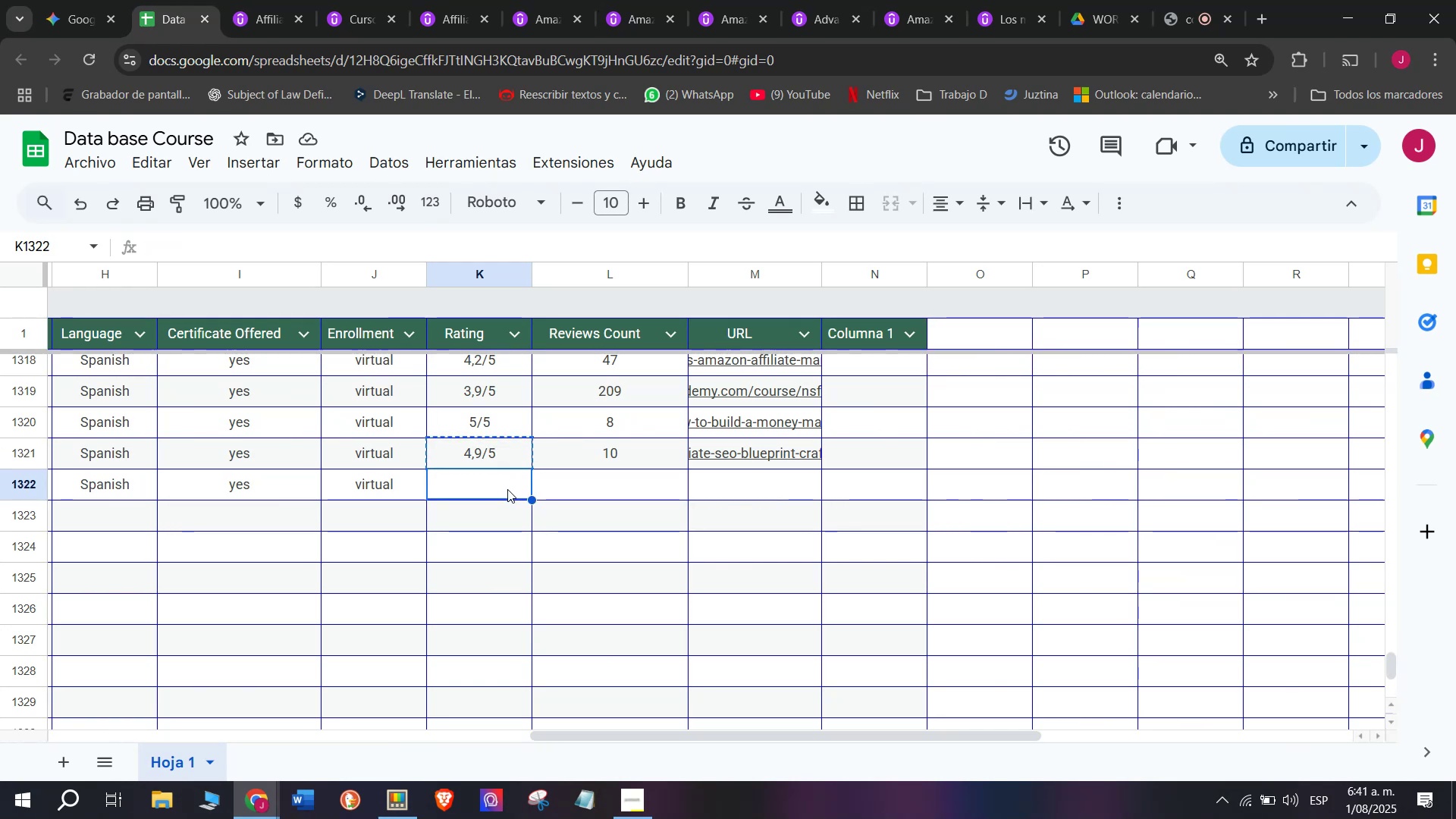 
key(Z)
 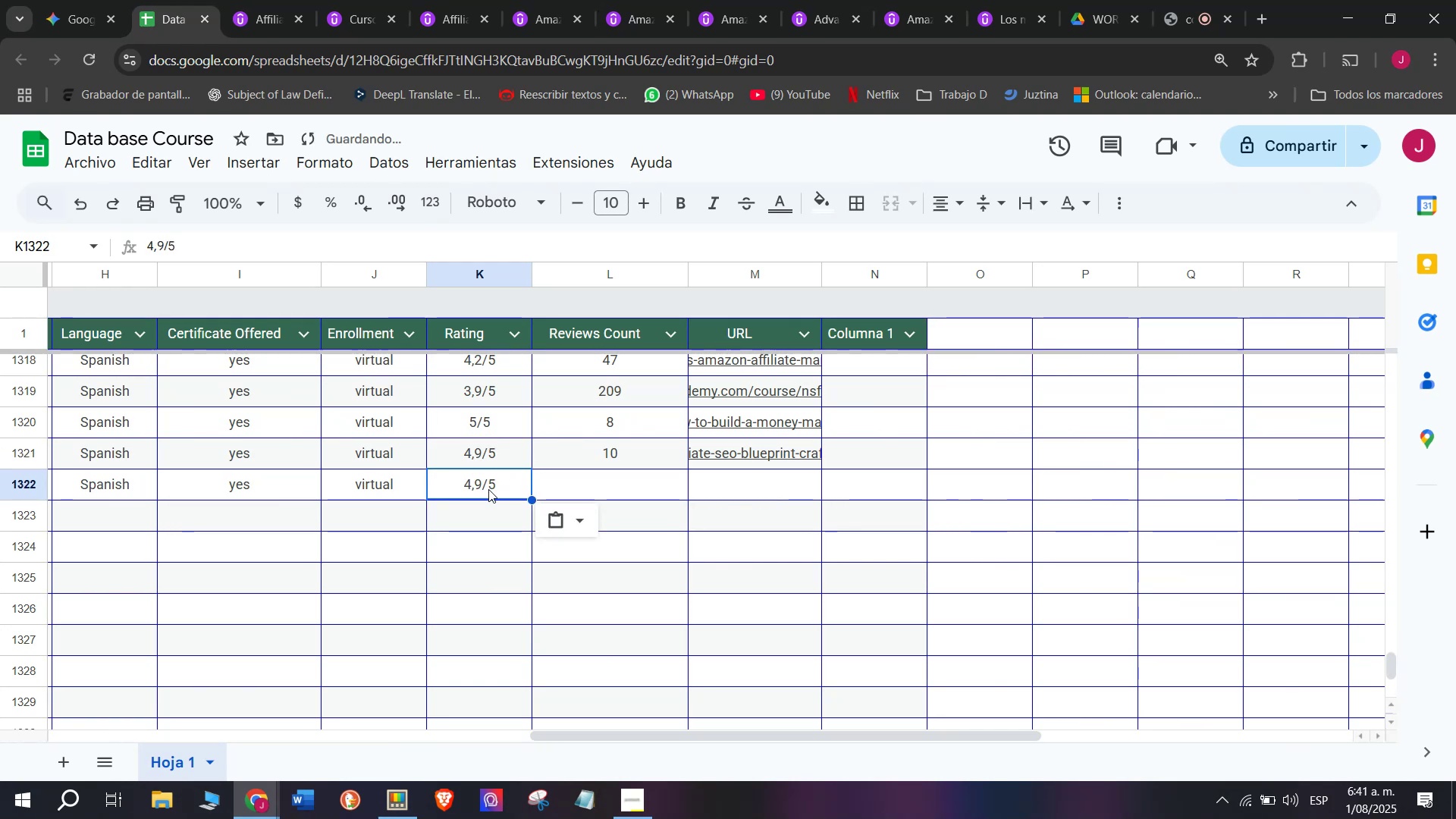 
key(Control+V)
 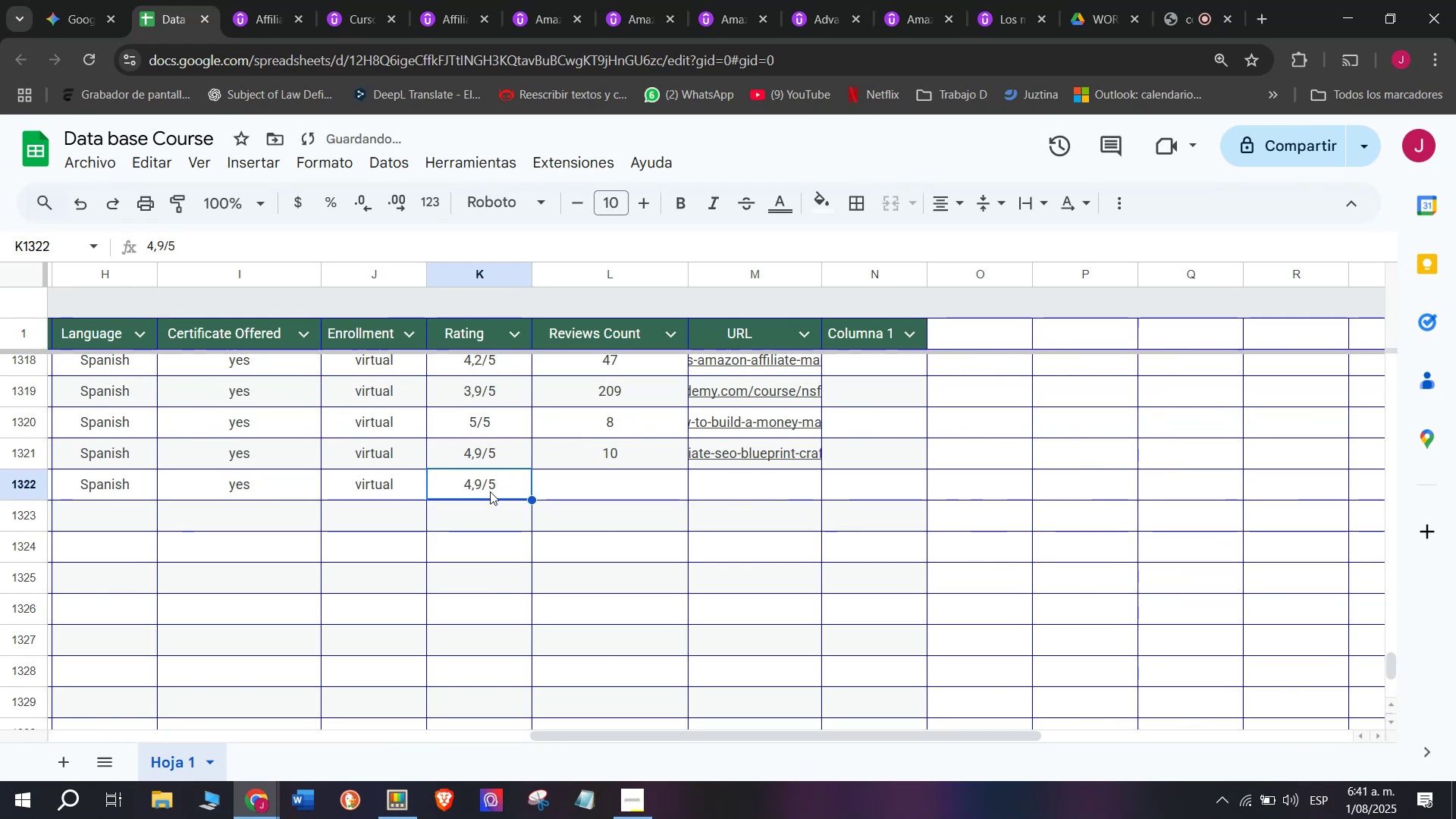 
double_click([490, 491])
 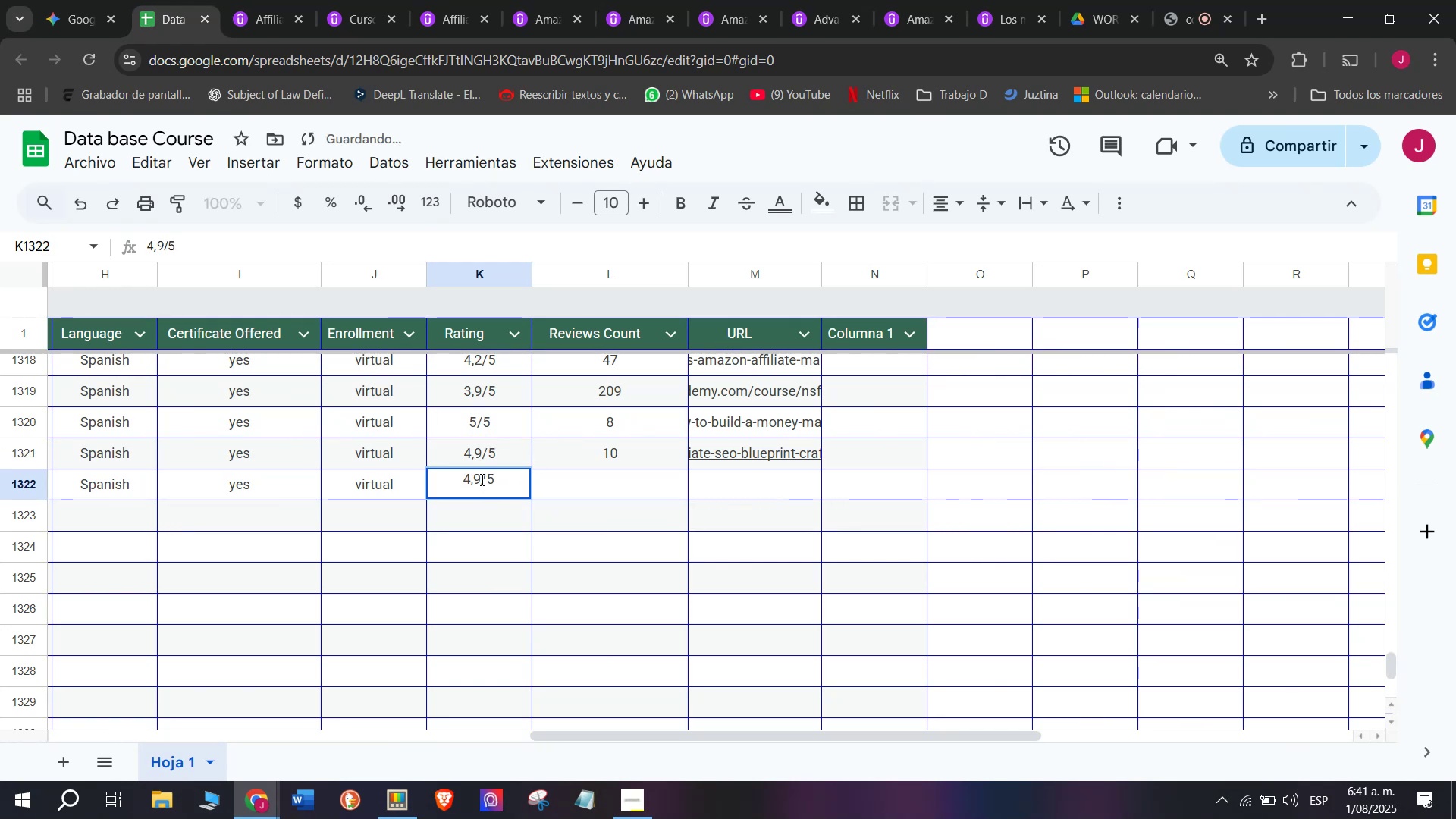 
left_click([481, 479])
 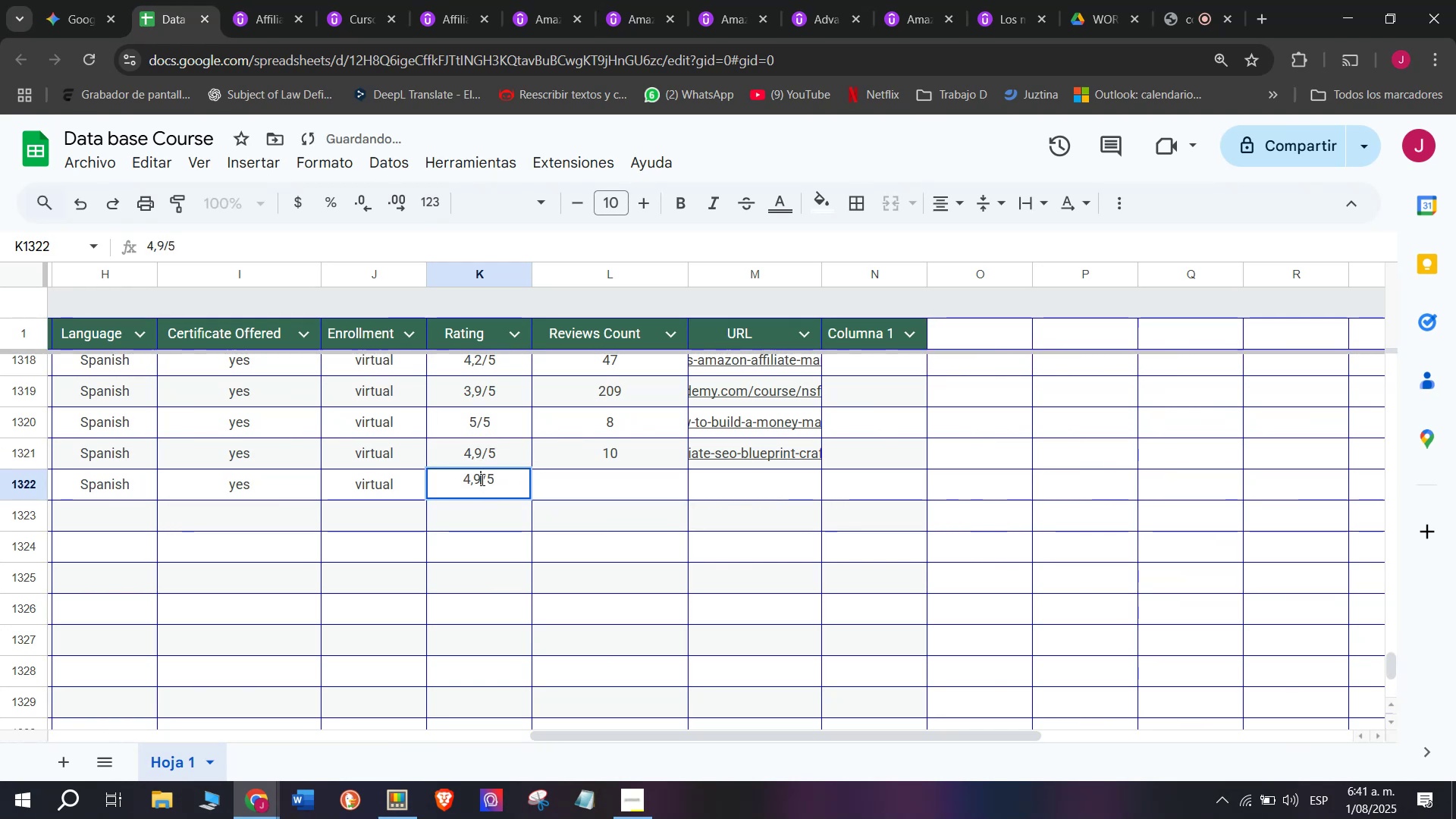 
key(Backspace)
type(q4)
 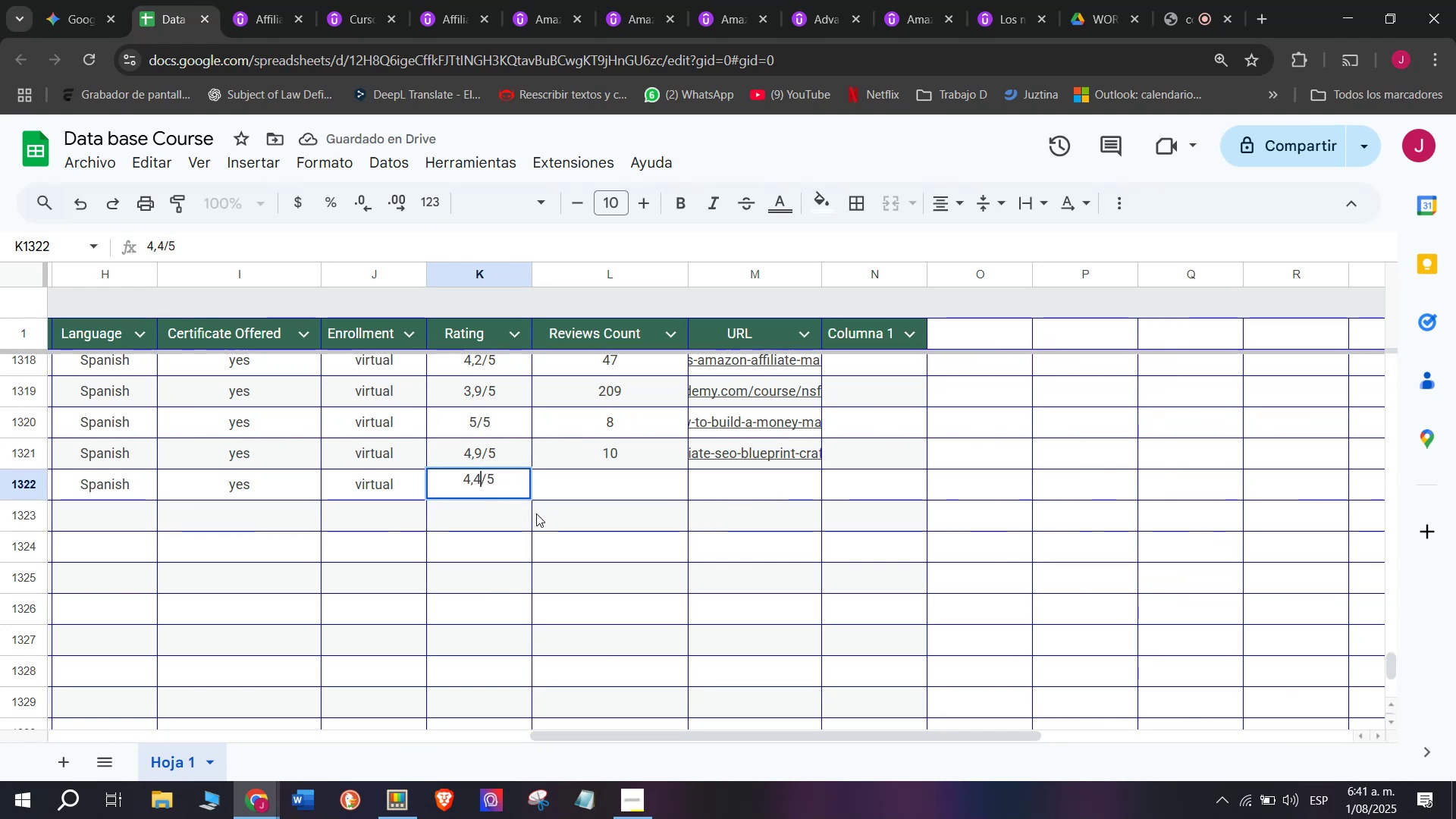 
left_click([599, 484])
 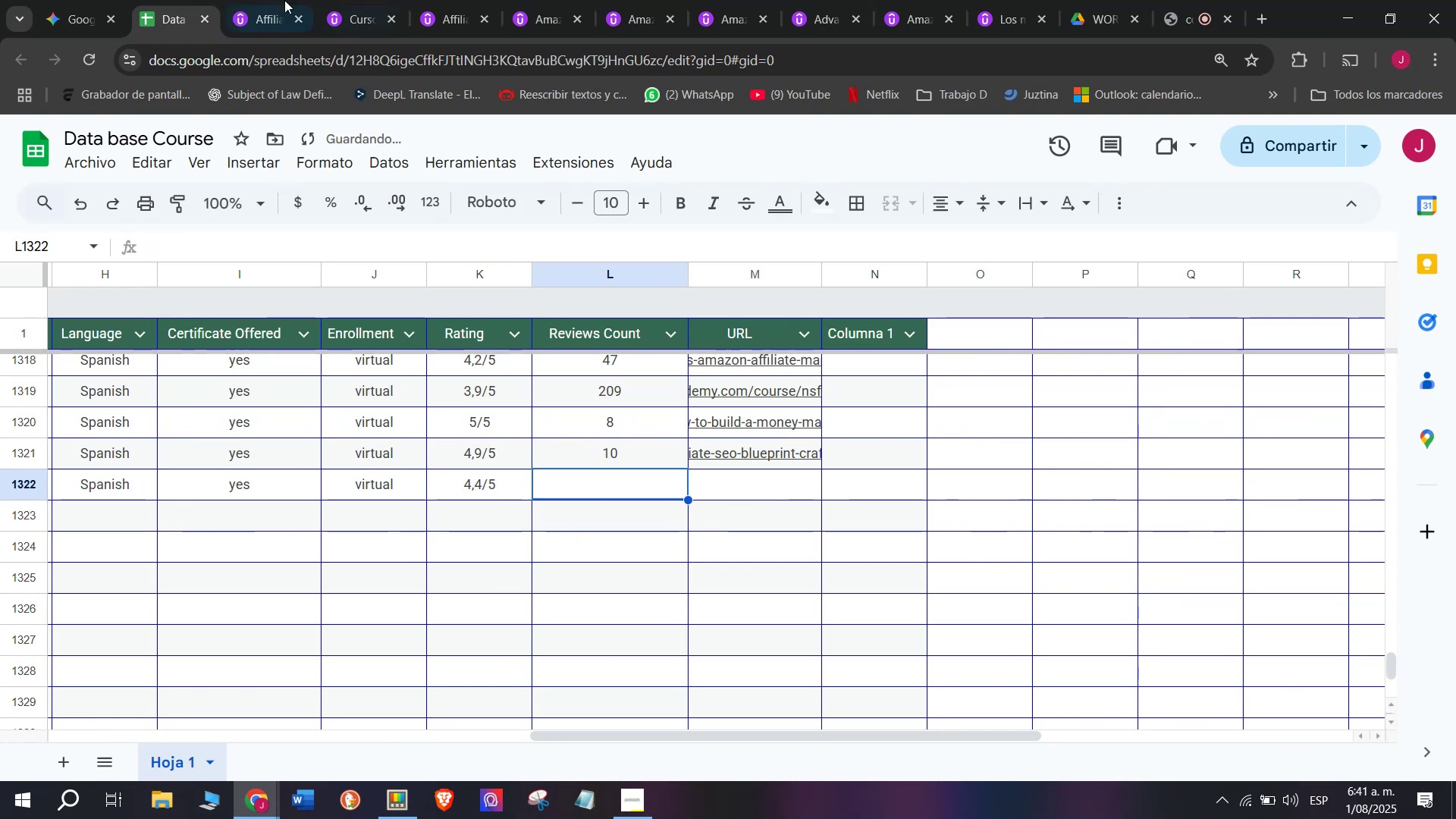 
left_click([266, 0])
 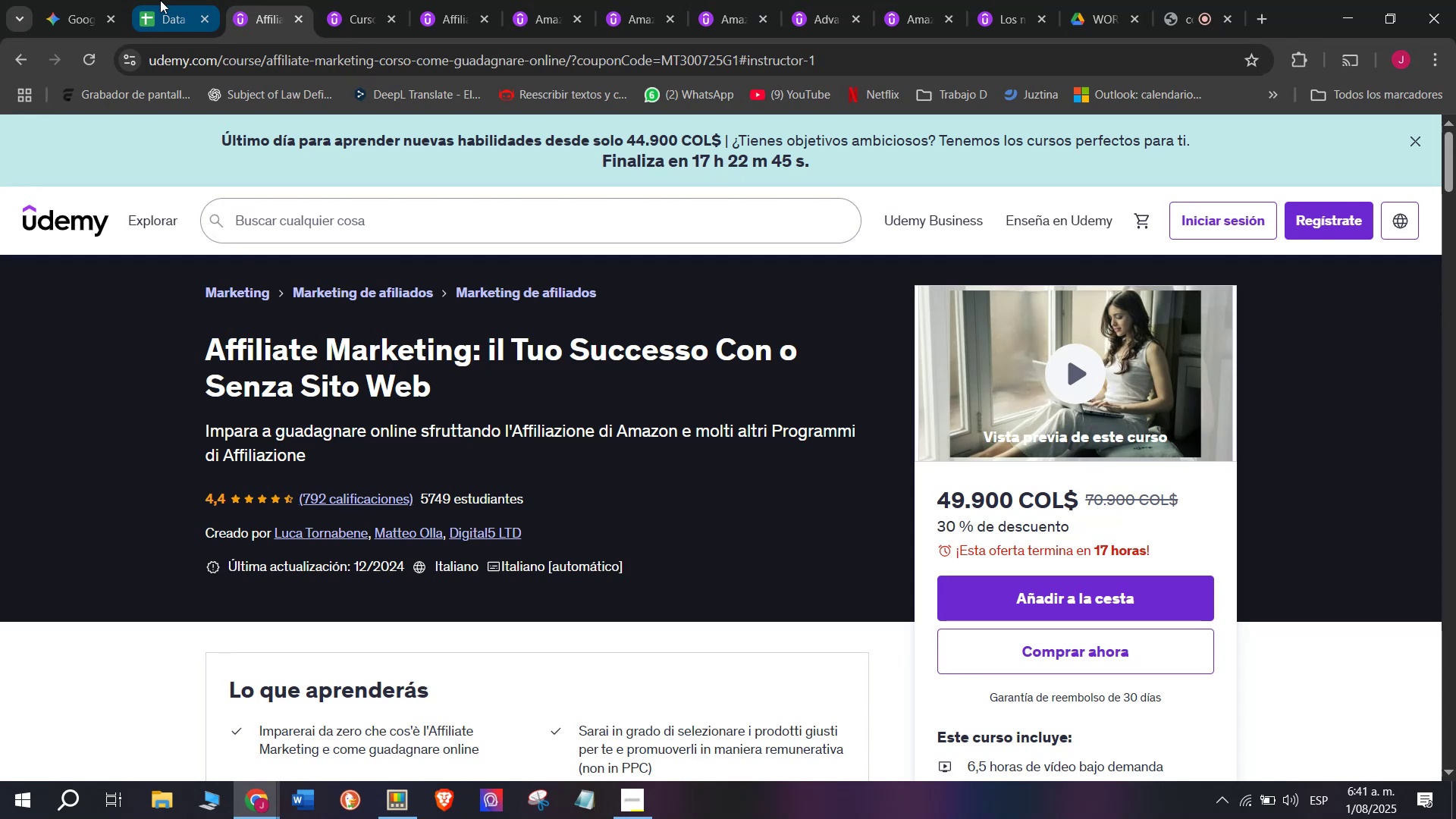 
left_click([162, 0])
 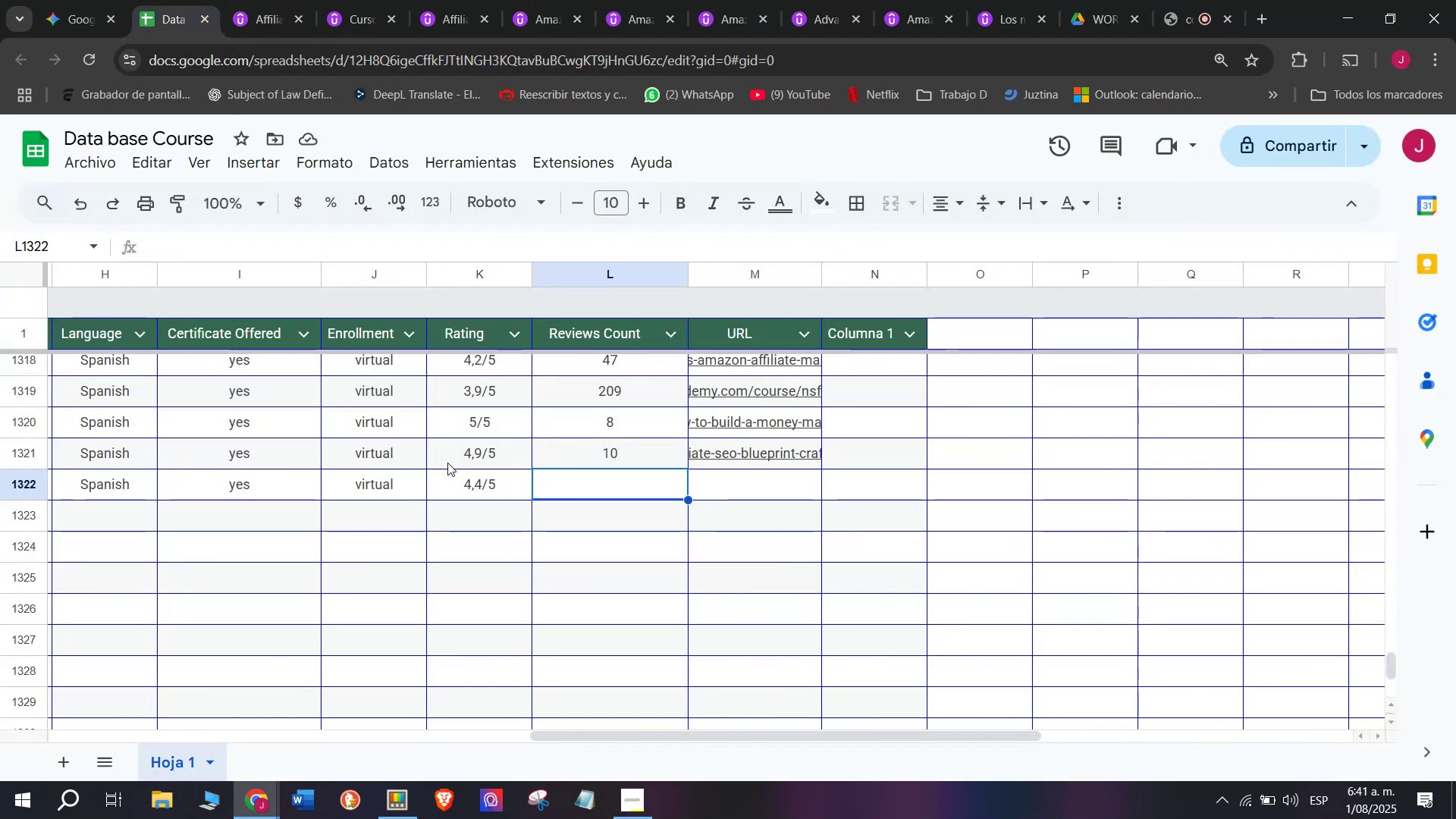 
left_click([289, 0])
 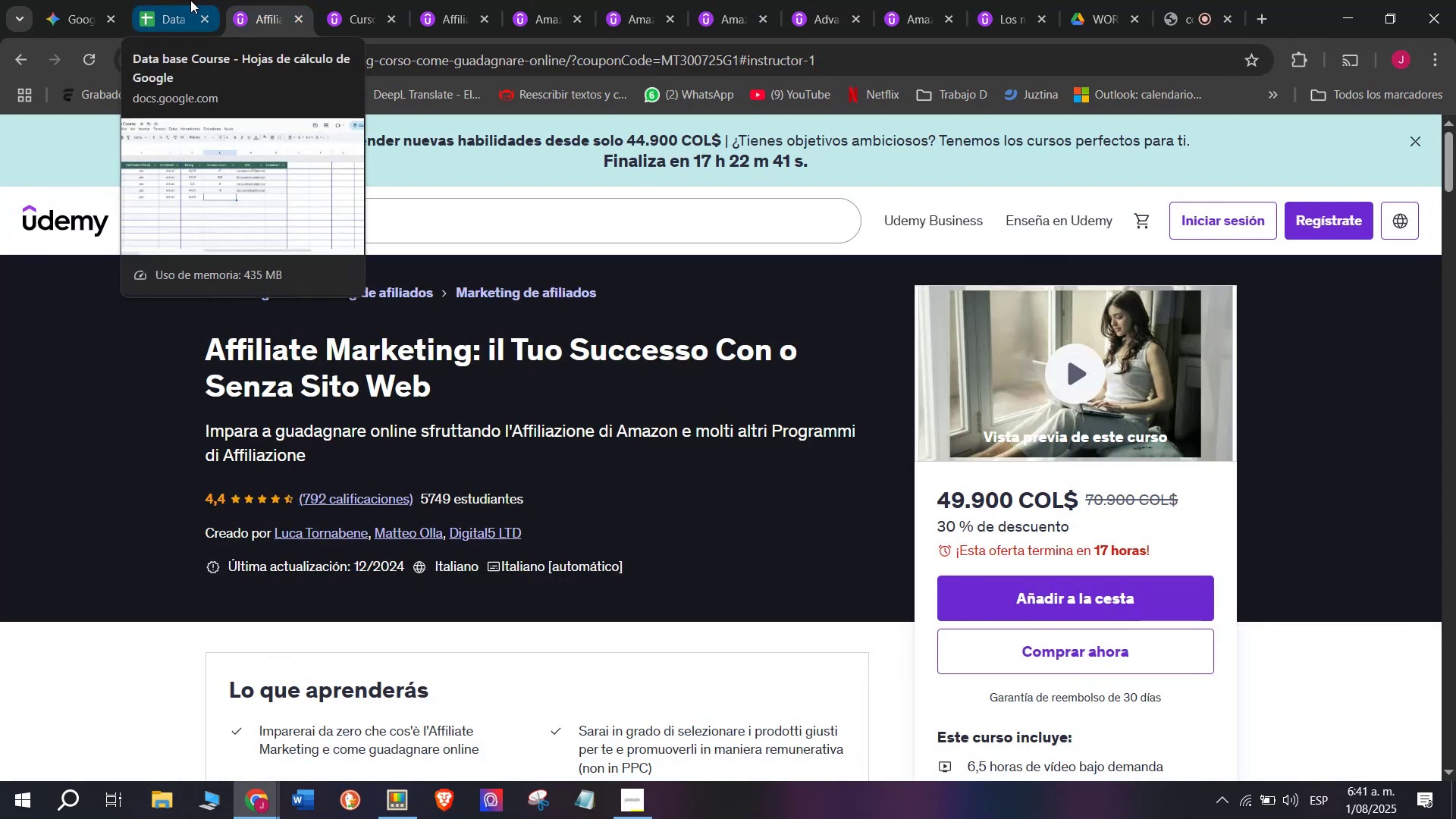 
left_click([190, 0])
 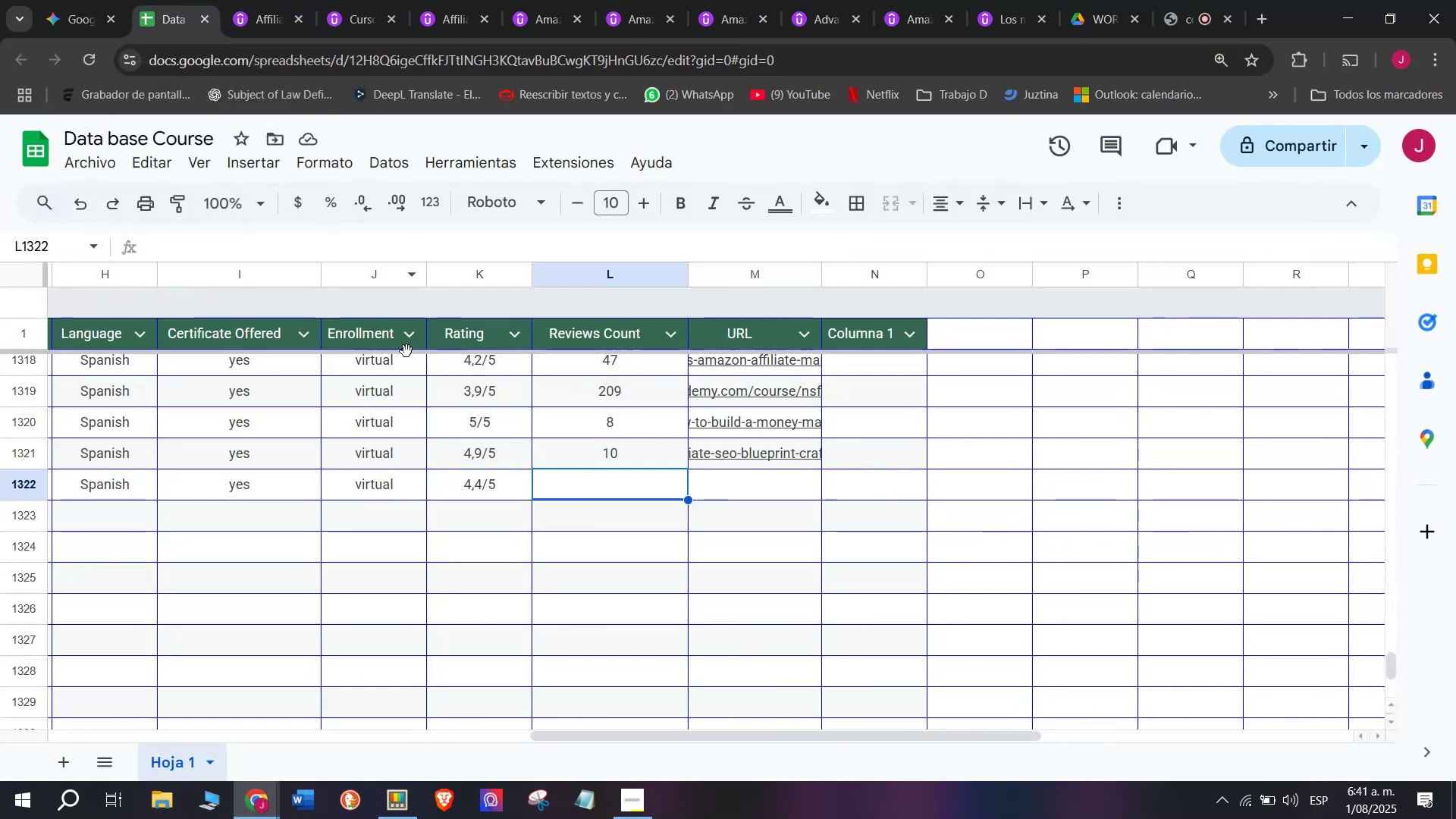 
type(792)
 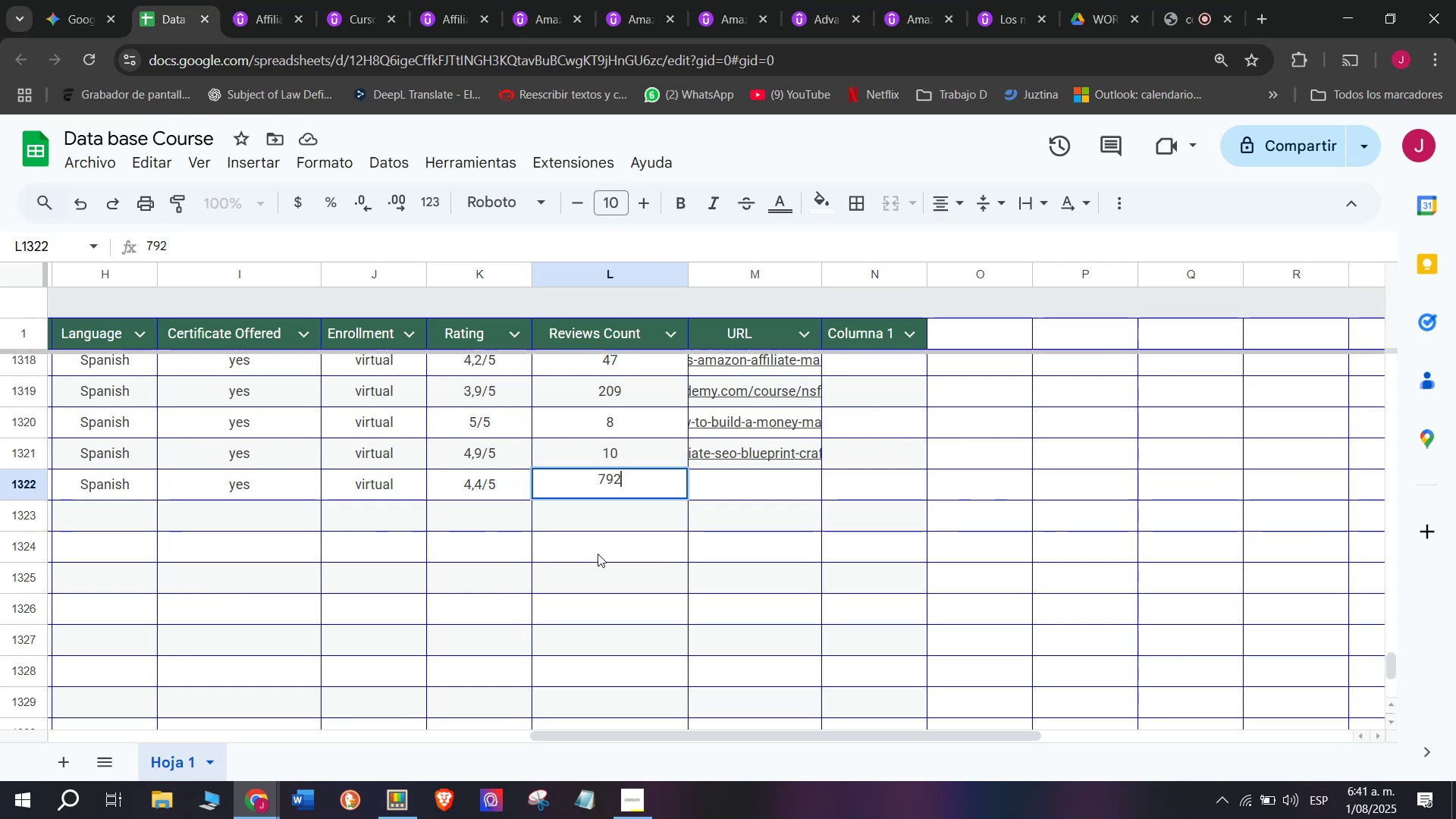 
left_click([249, 0])
 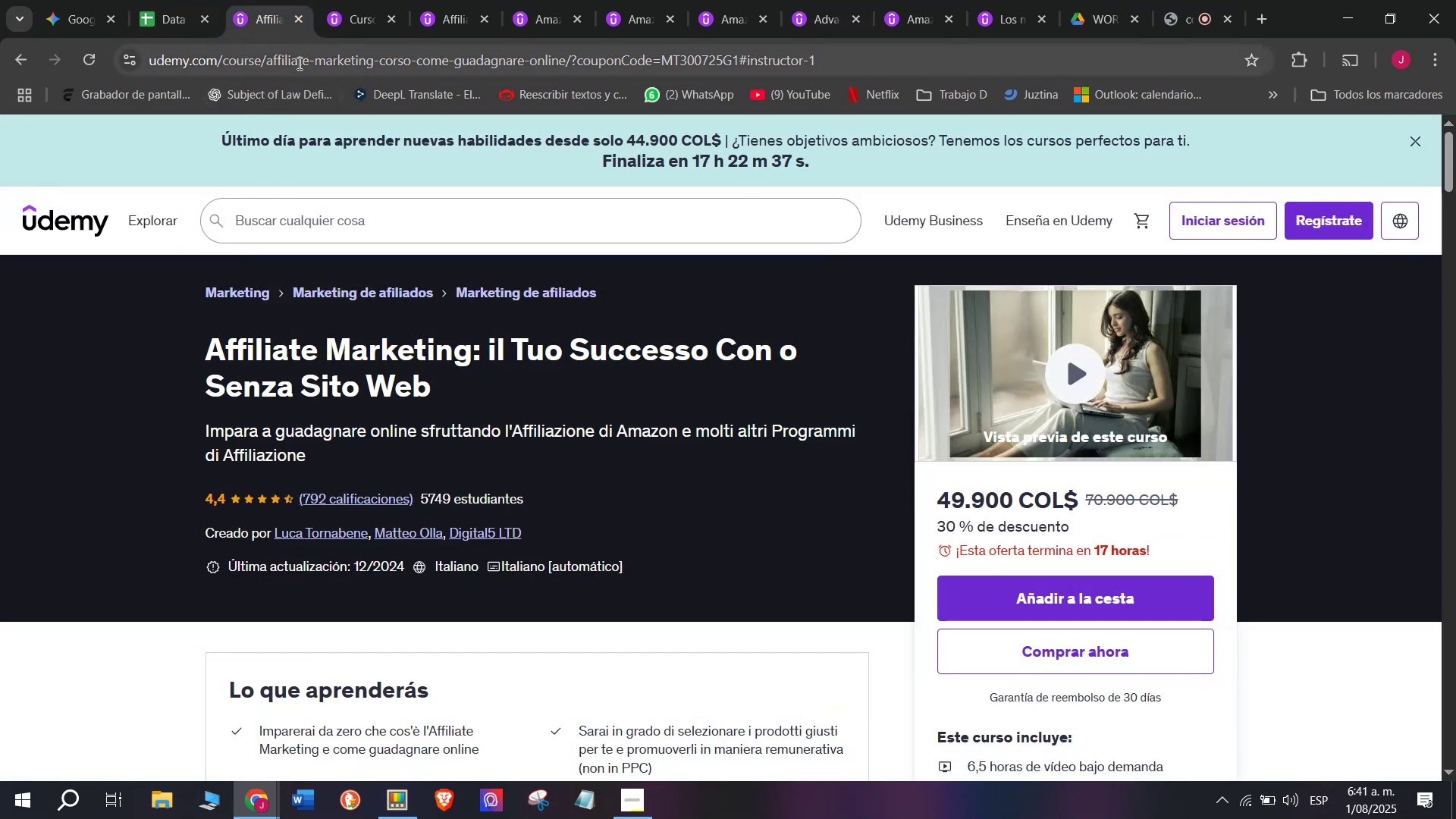 
double_click([298, 63])
 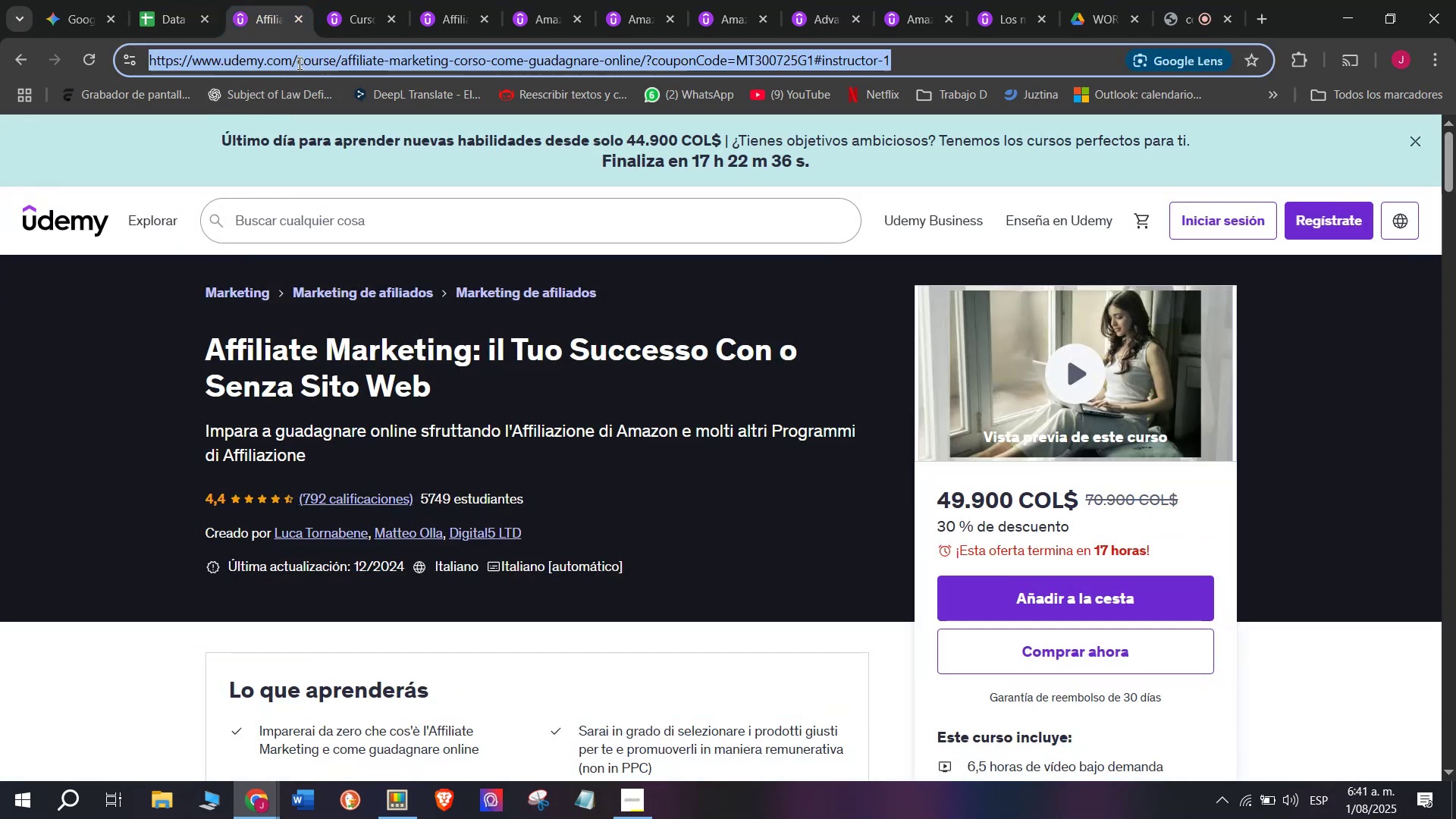 
triple_click([298, 63])
 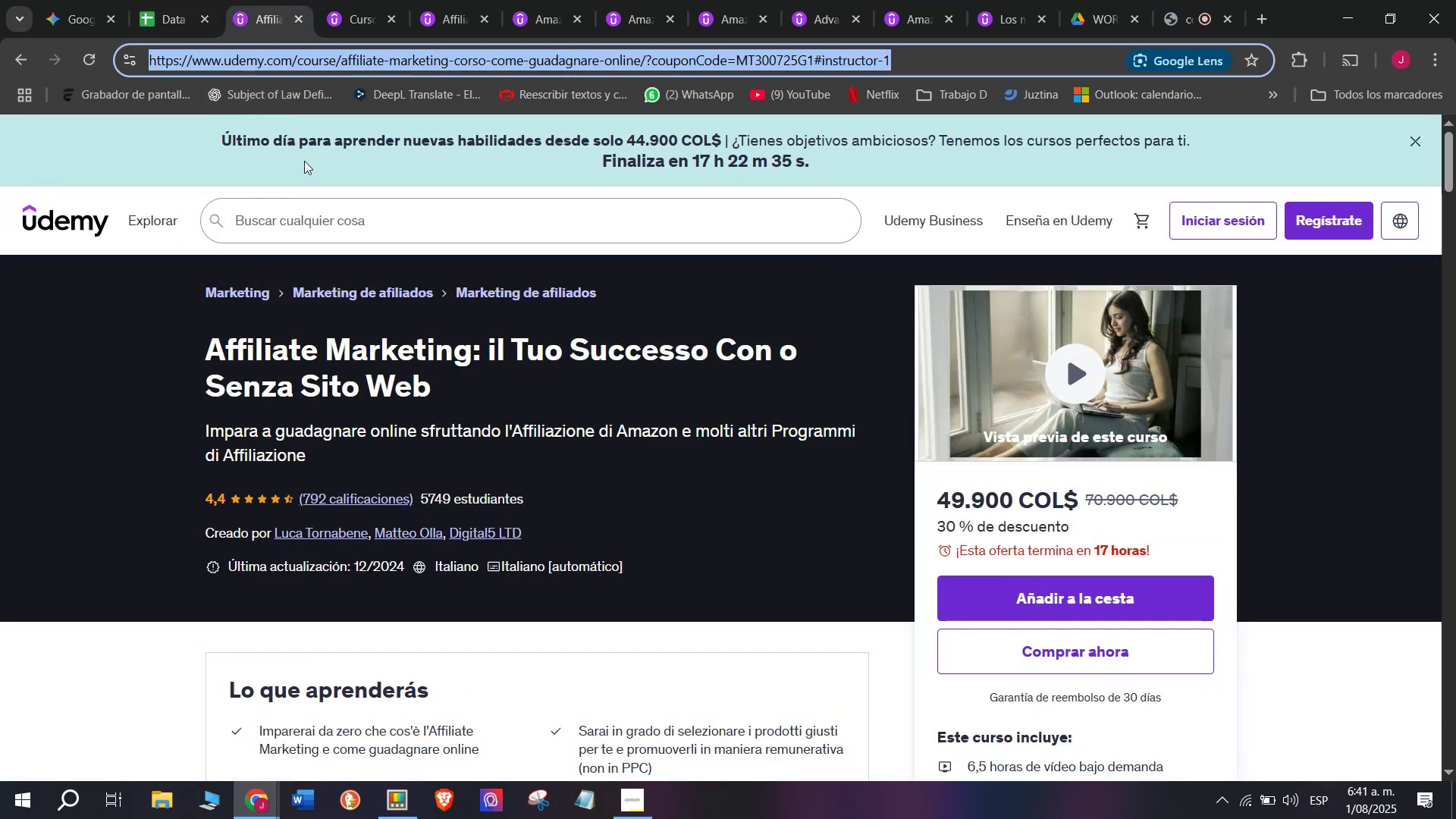 
key(Break)
 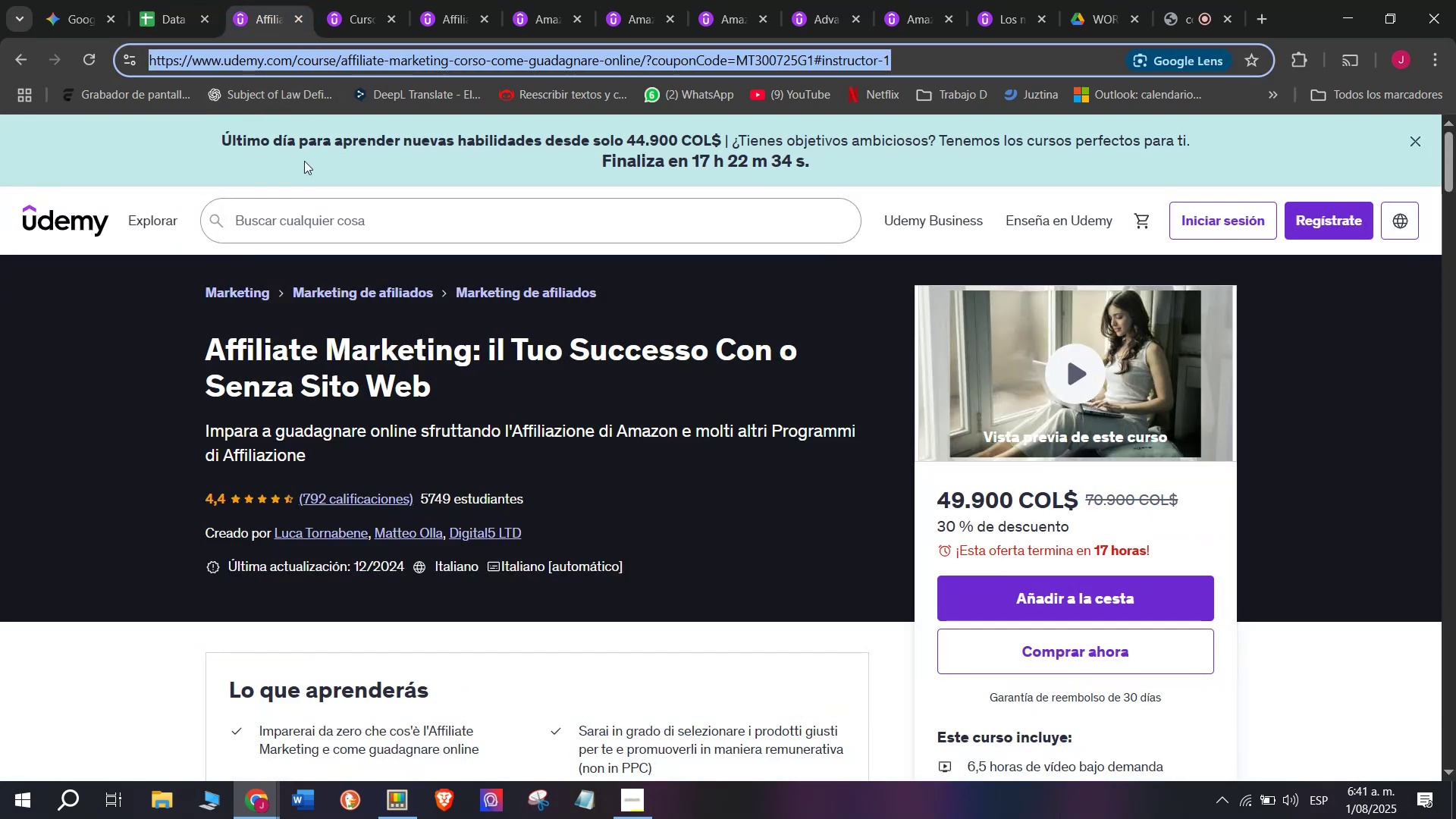 
key(Control+ControlLeft)
 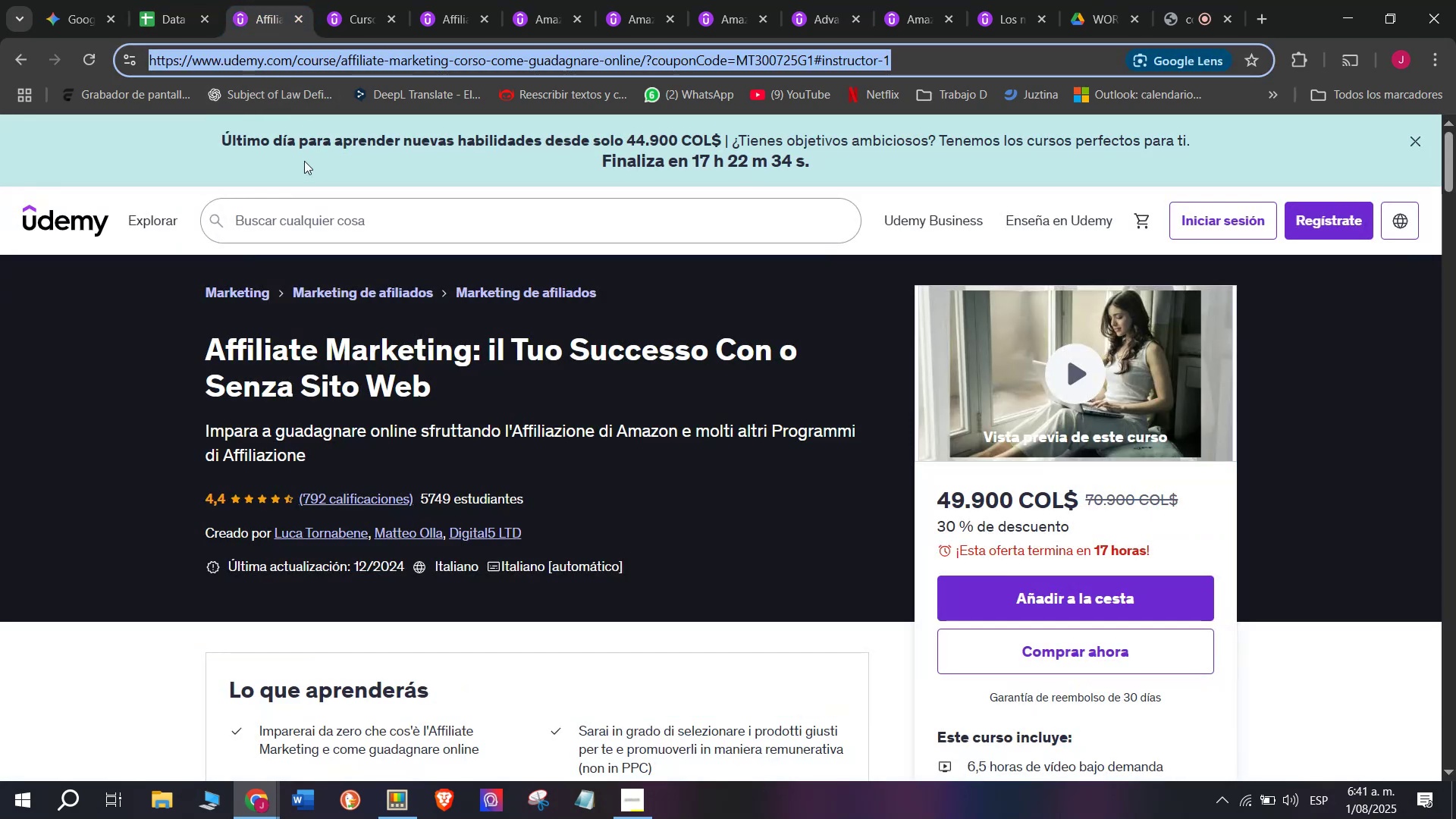 
key(Control+C)
 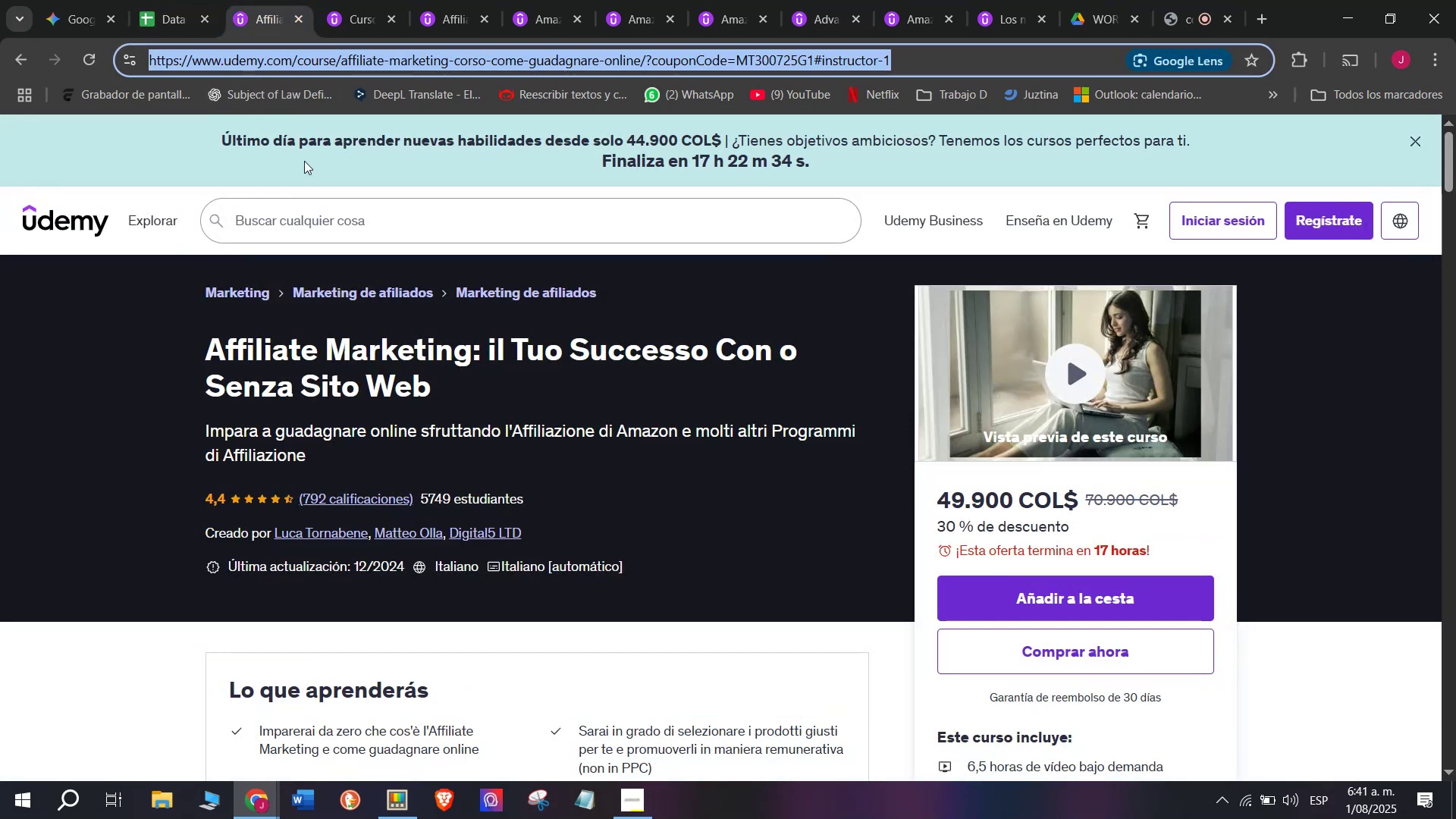 
key(Break)
 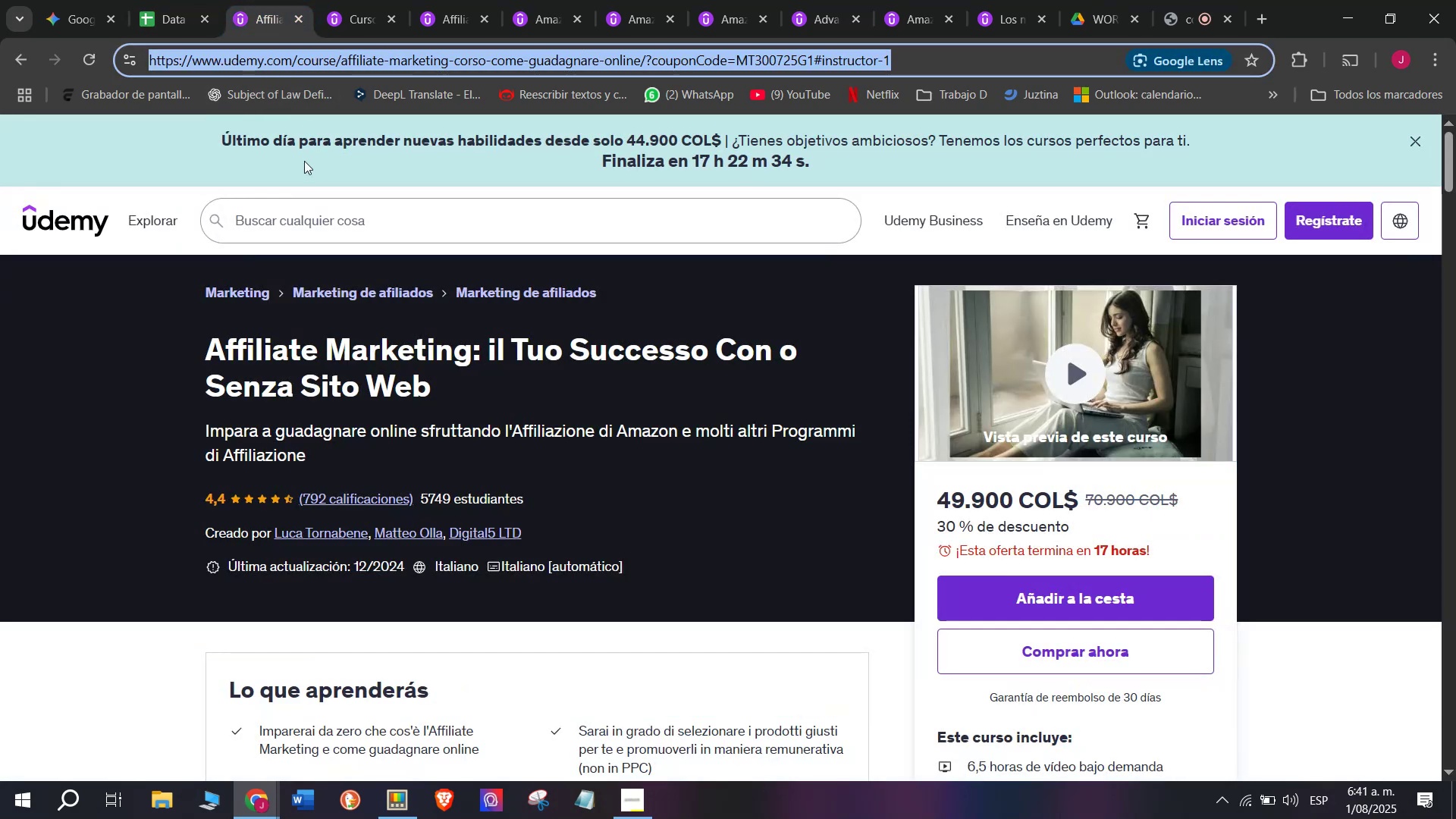 
key(Control+ControlLeft)
 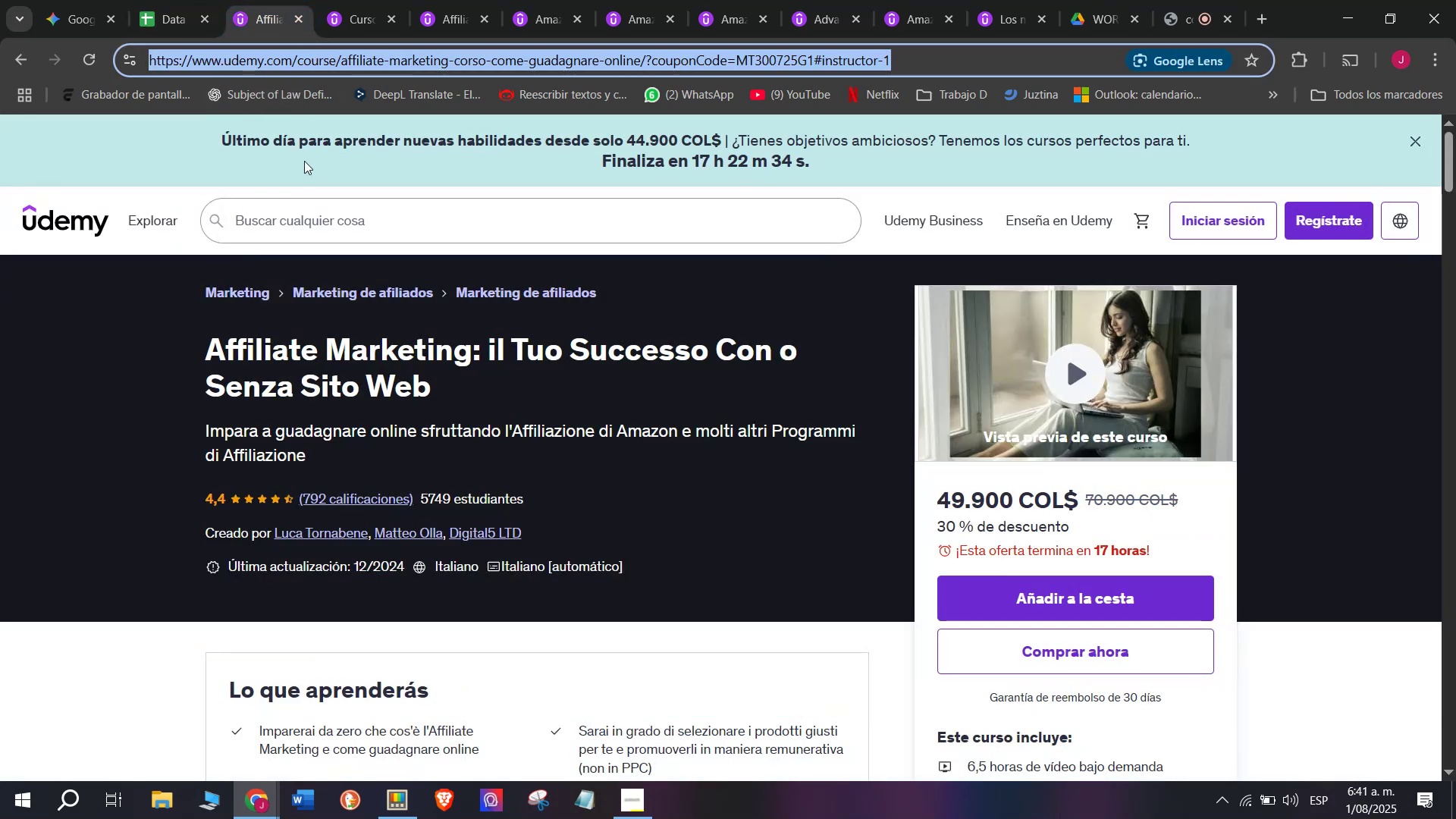 
key(Control+C)
 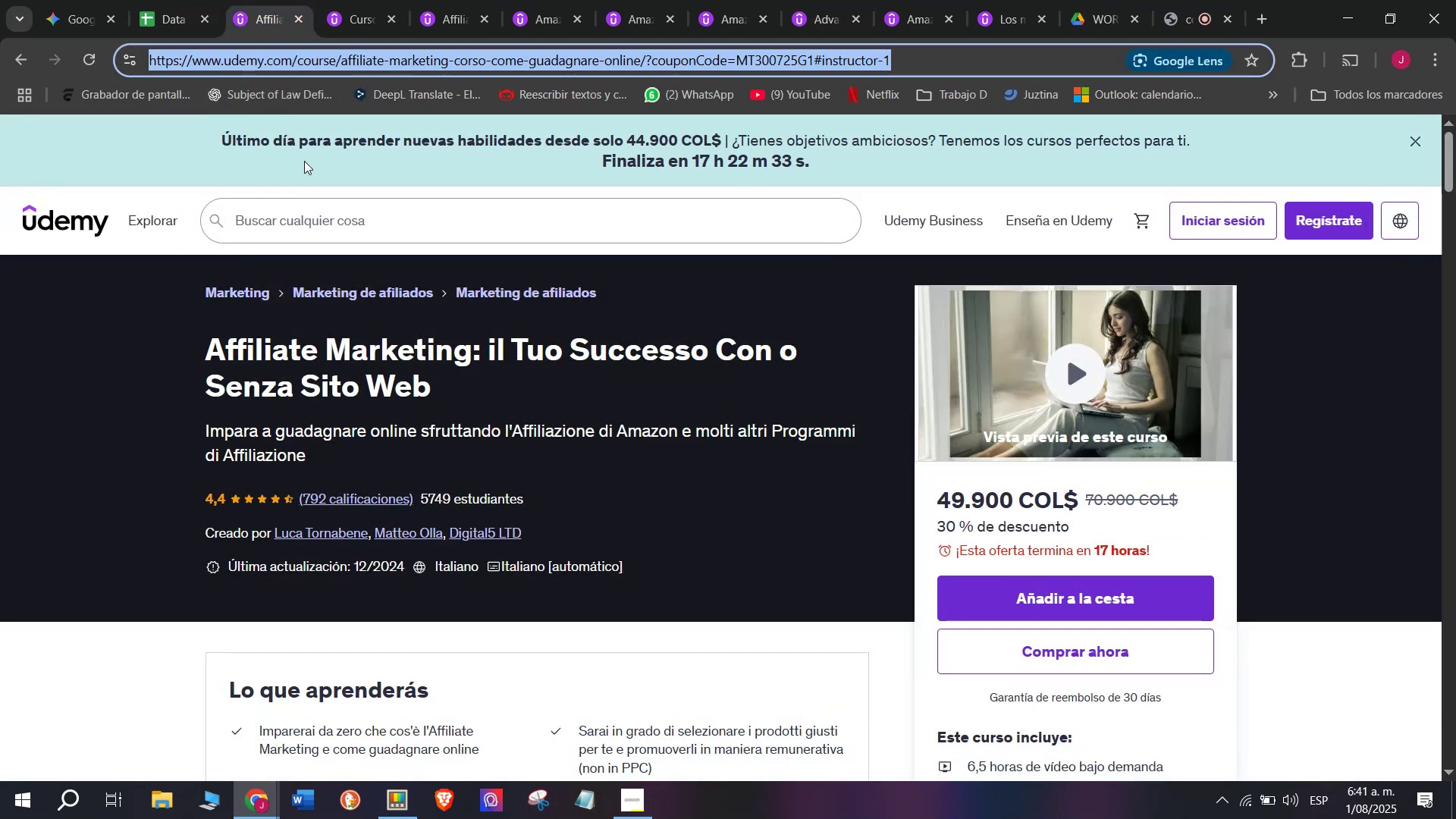 
key(Break)
 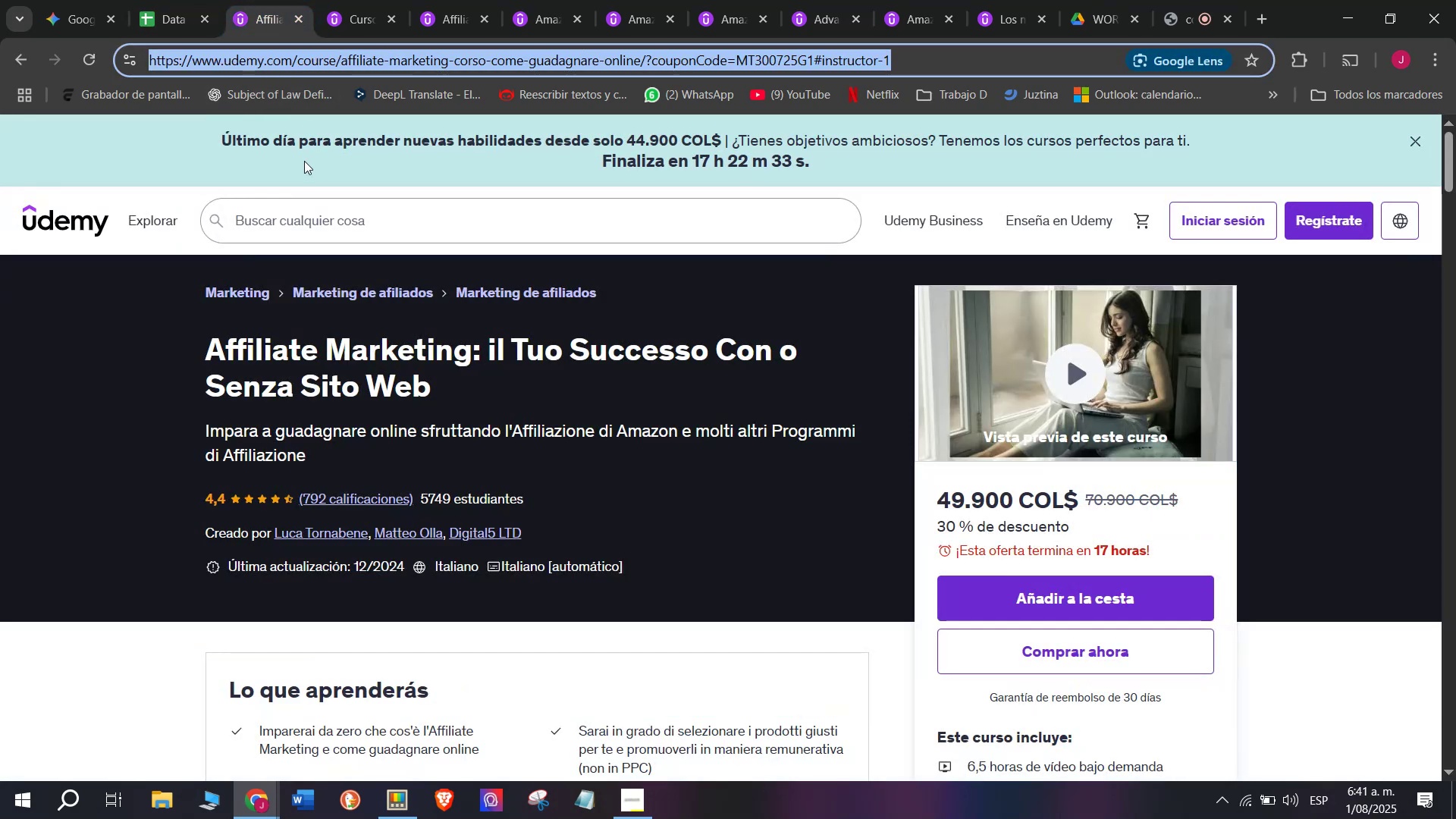 
key(Control+ControlLeft)
 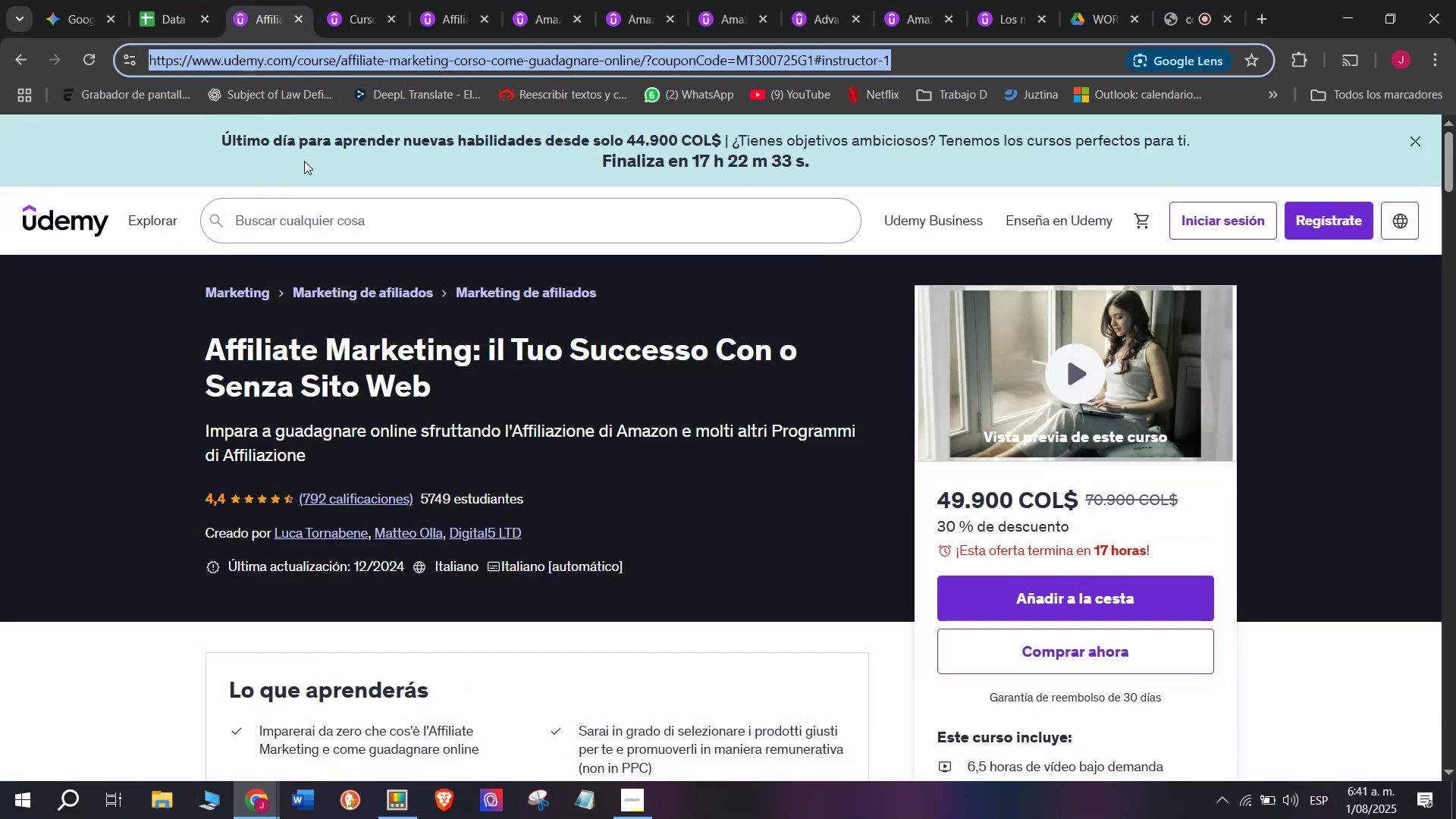 
key(Control+C)
 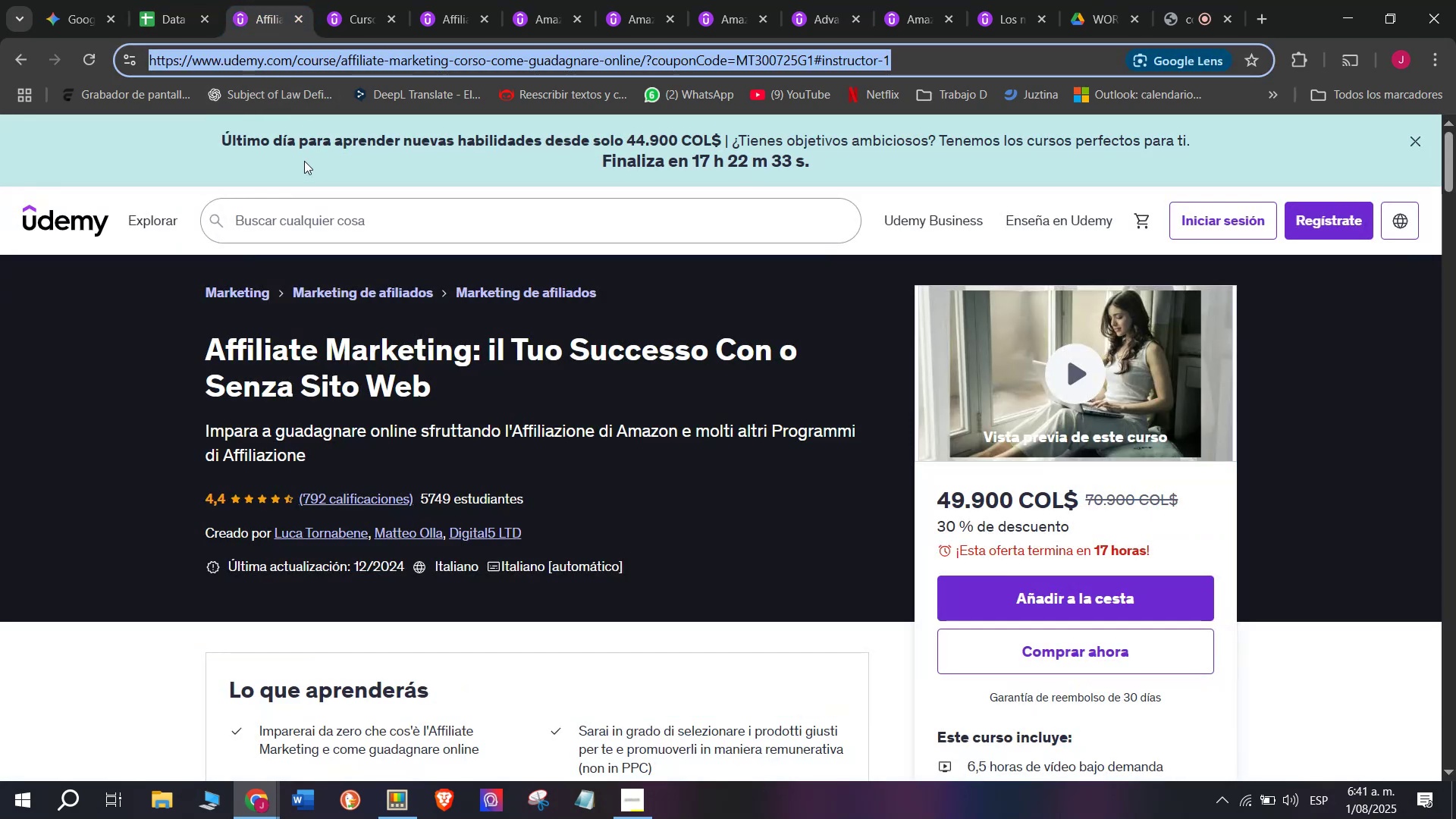 
key(Break)
 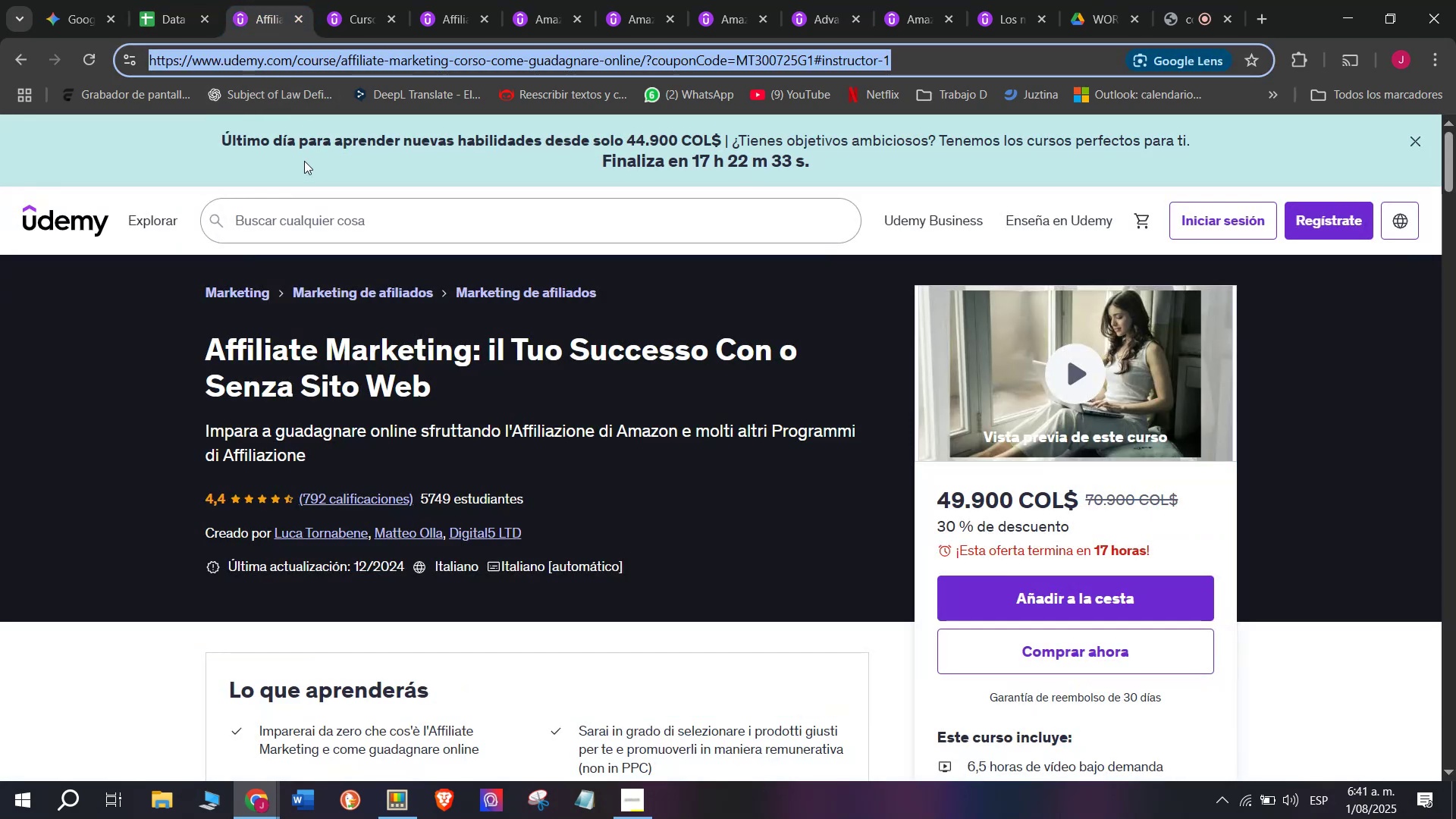 
key(Control+ControlLeft)
 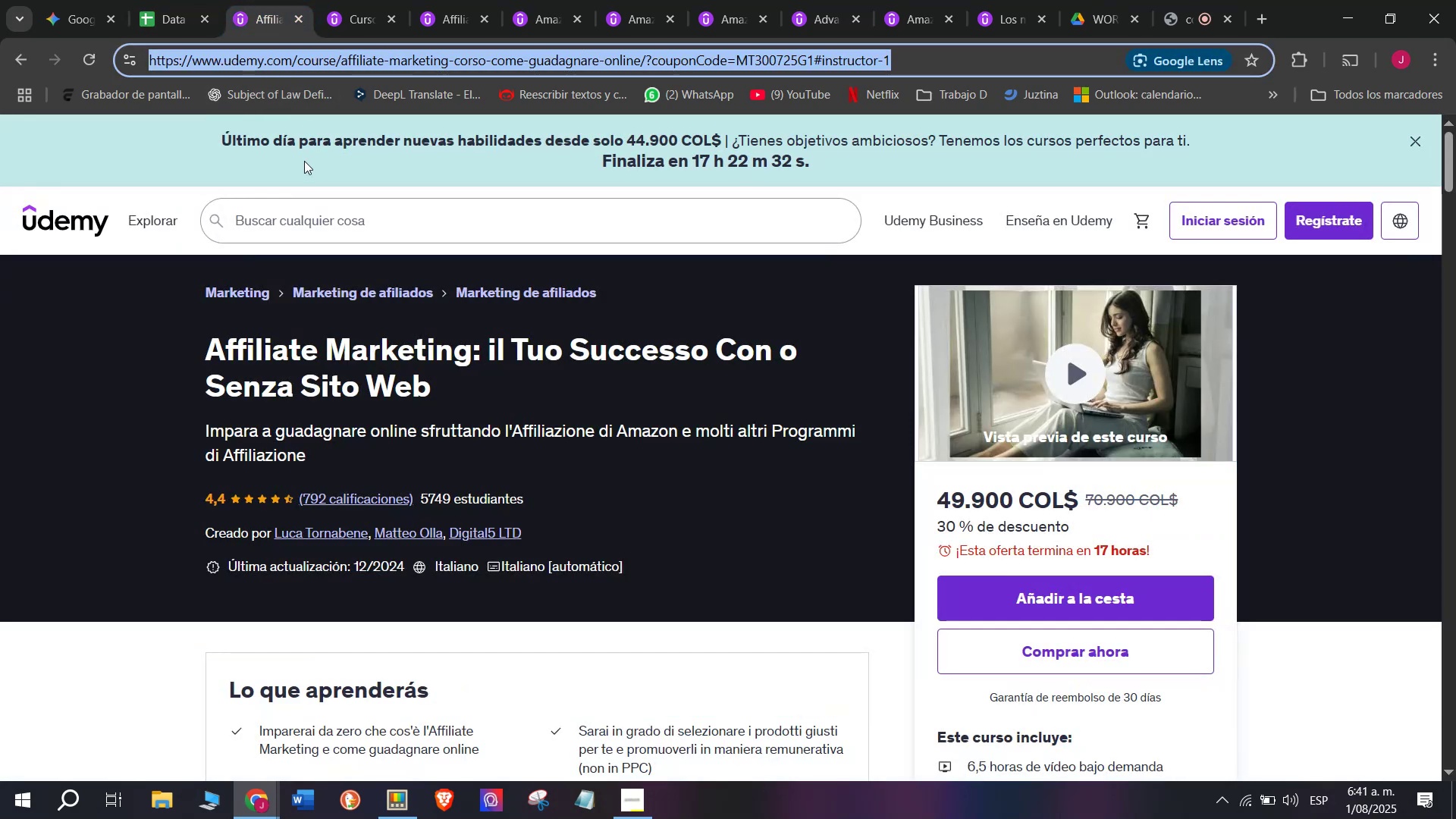 
key(Control+C)
 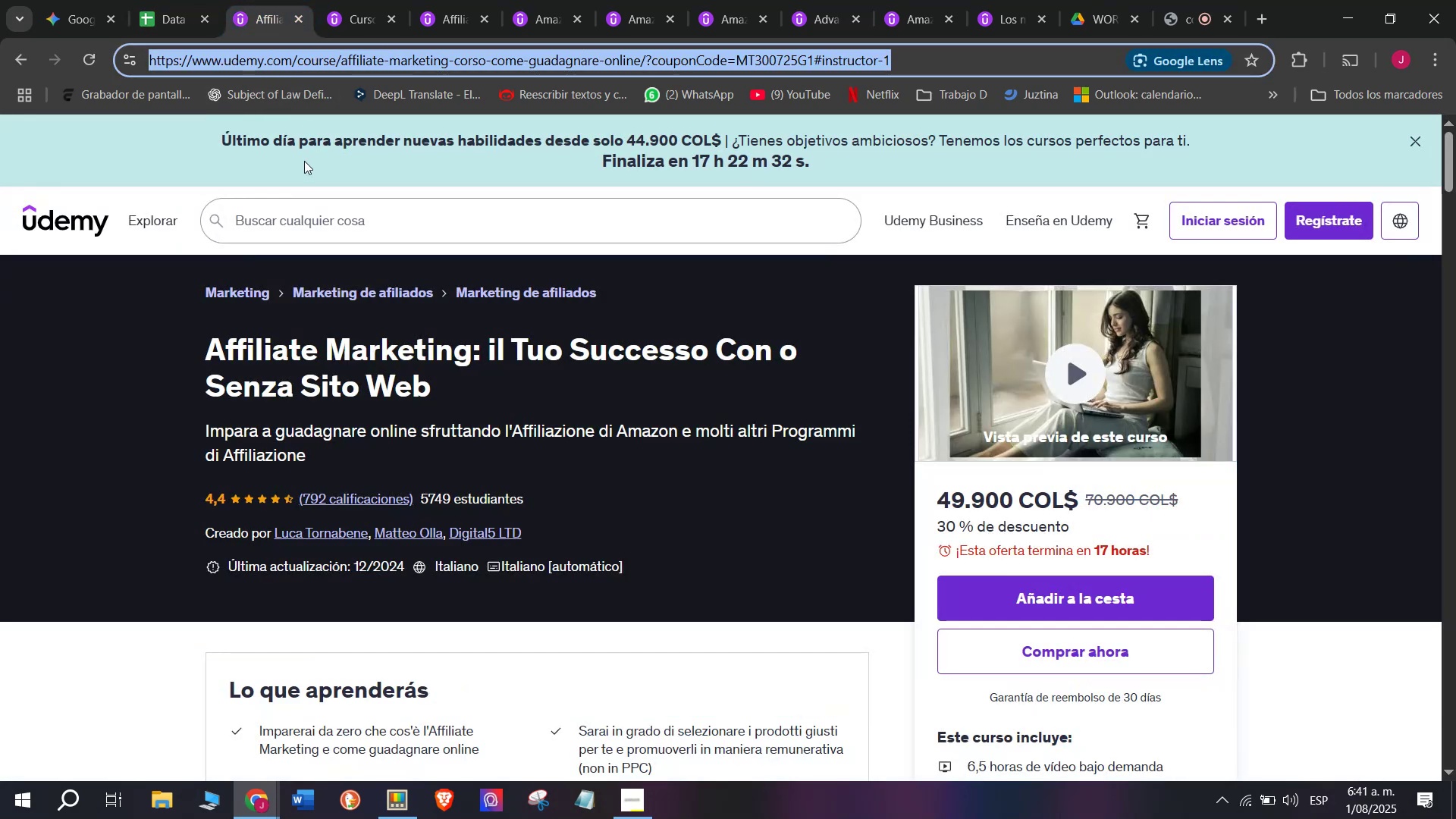 
key(Control+ControlLeft)
 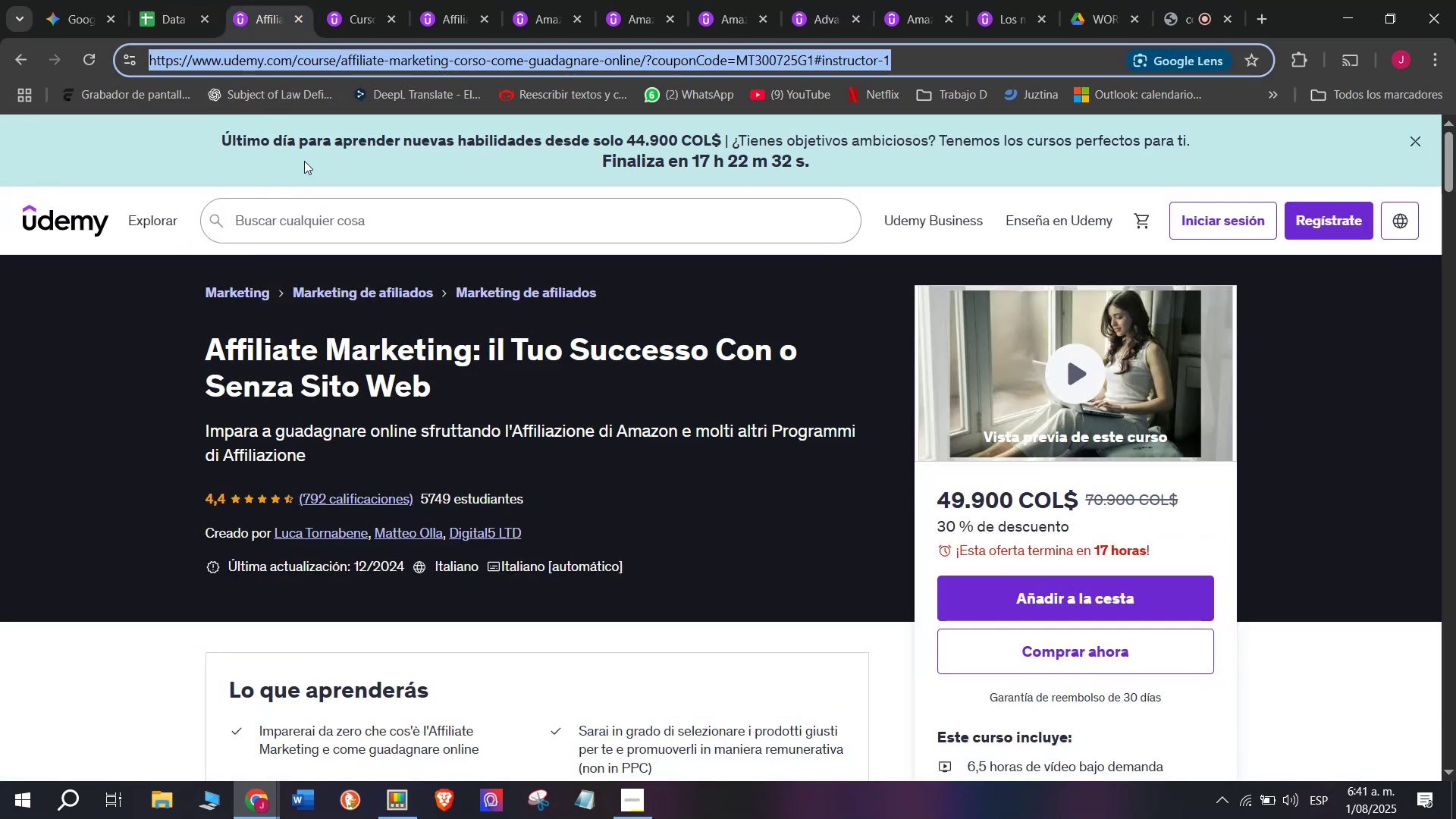 
key(Break)
 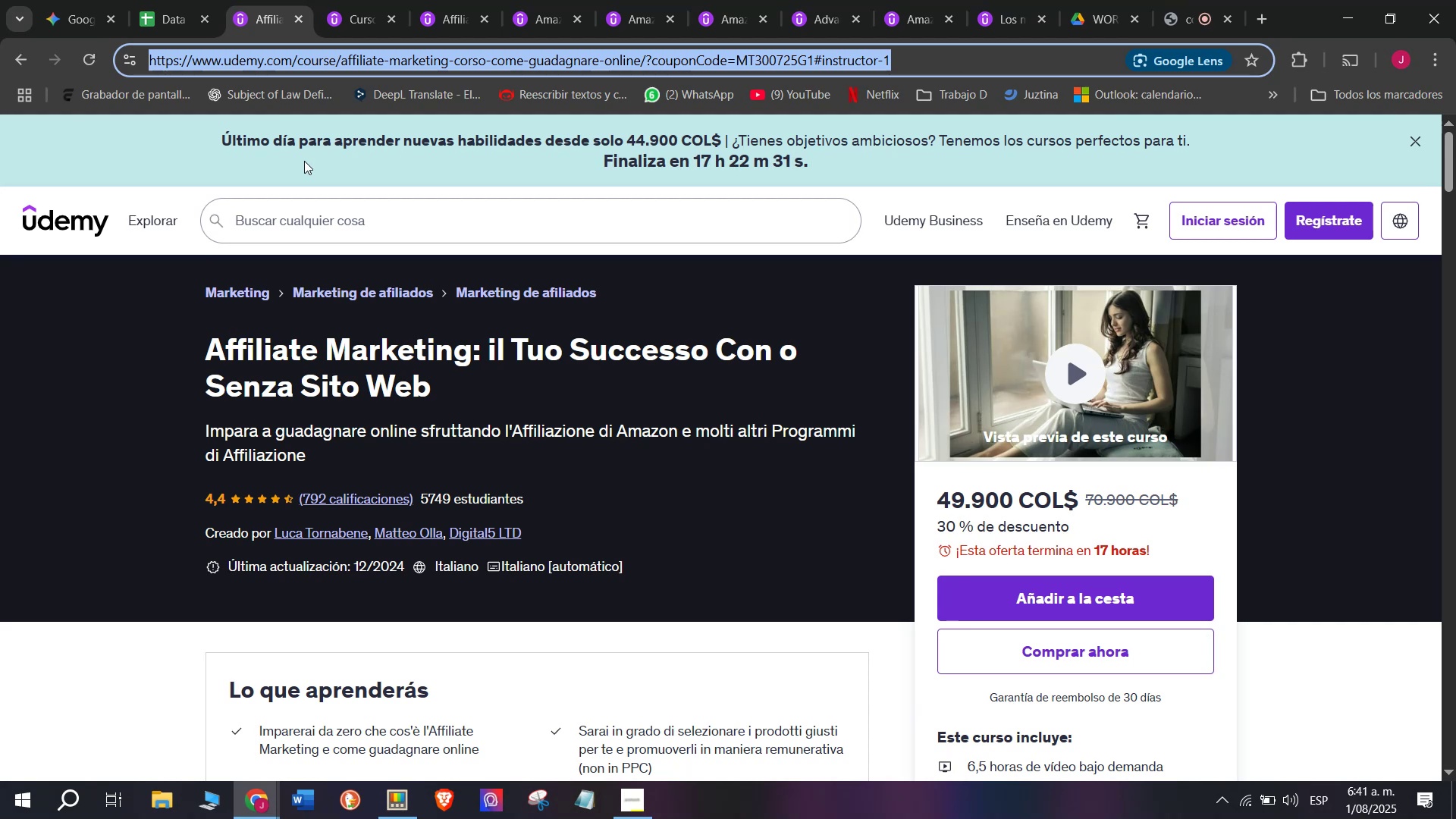 
key(Control+C)
 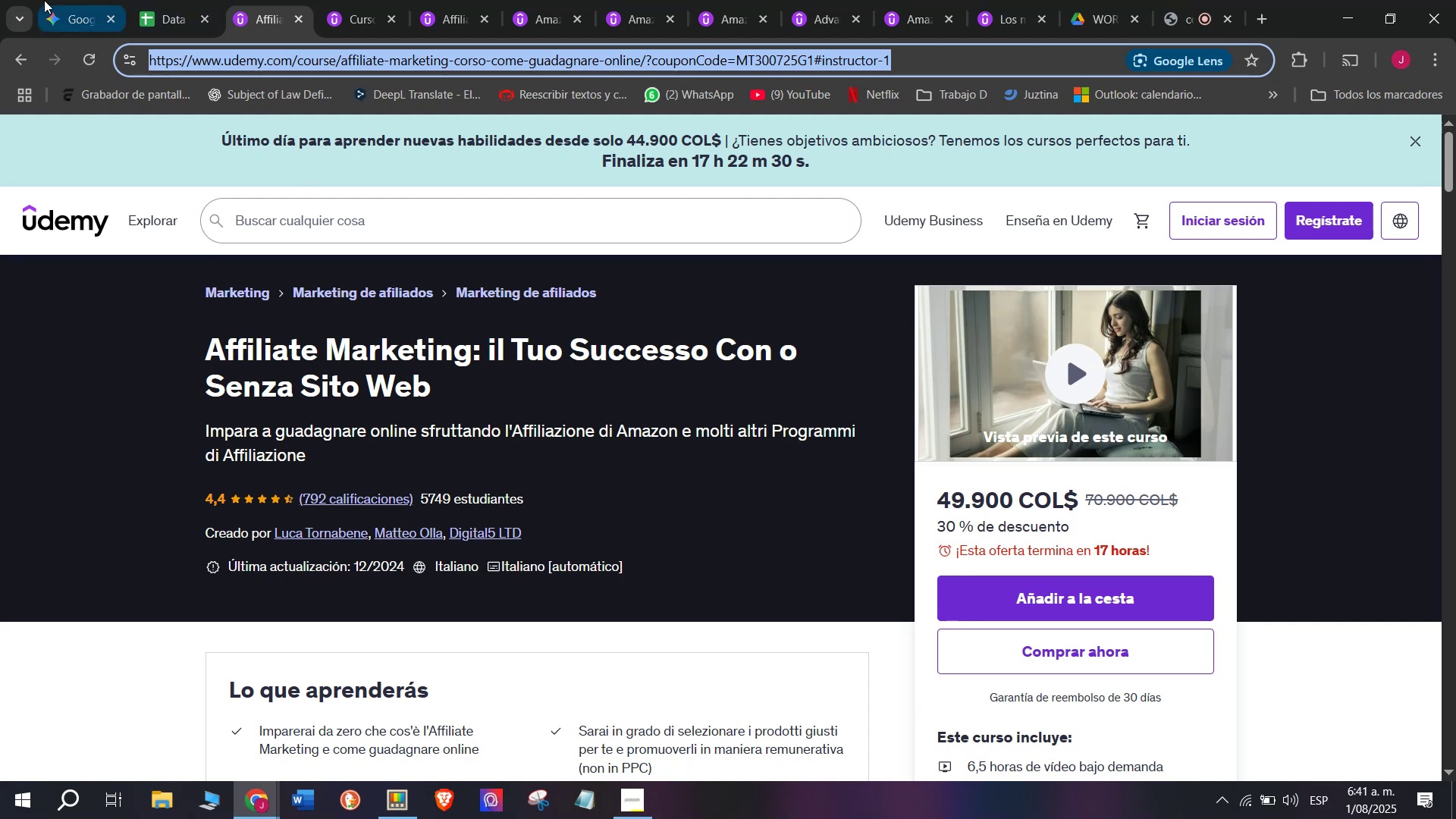 
left_click([153, 0])
 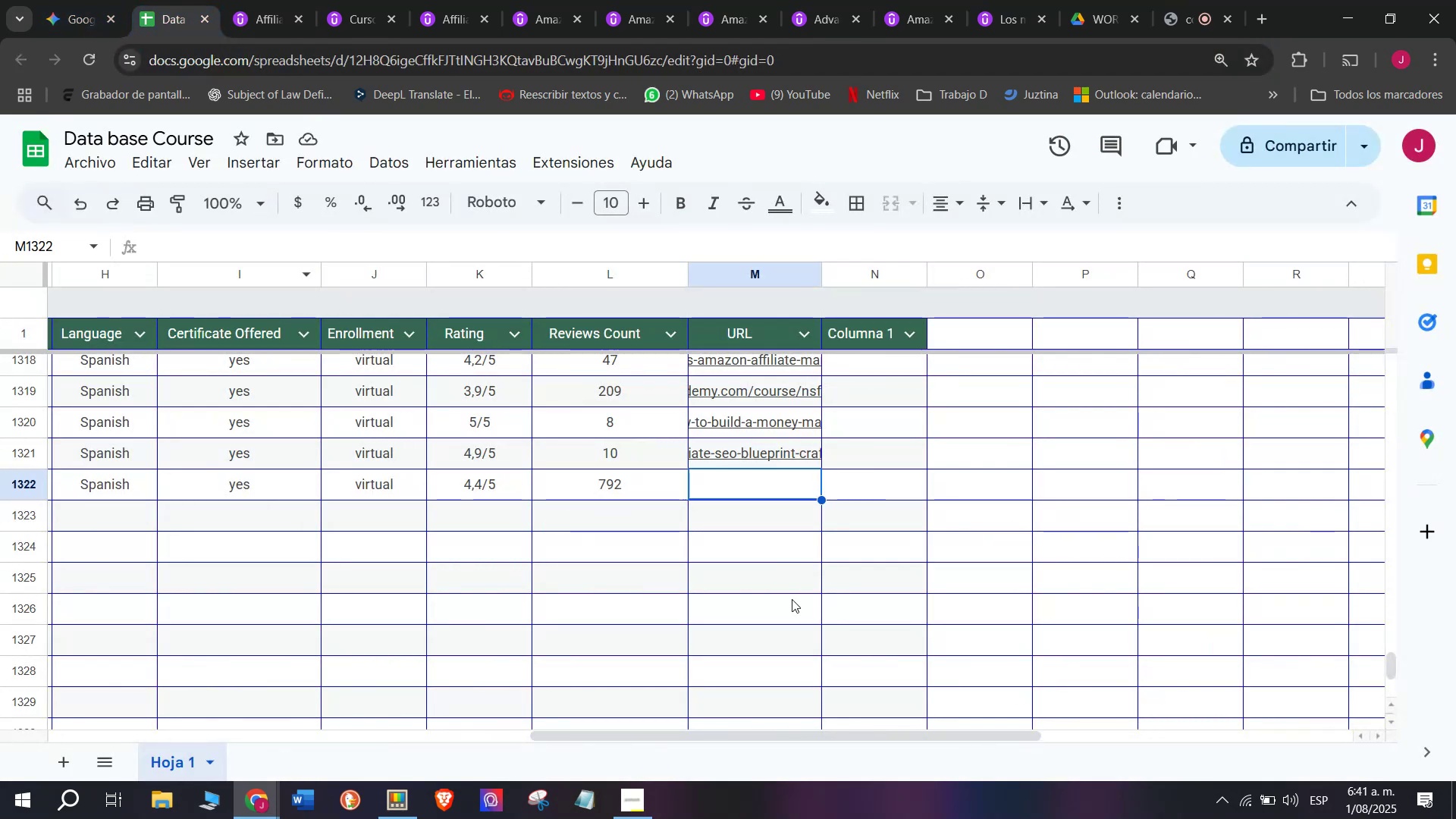 
key(Z)
 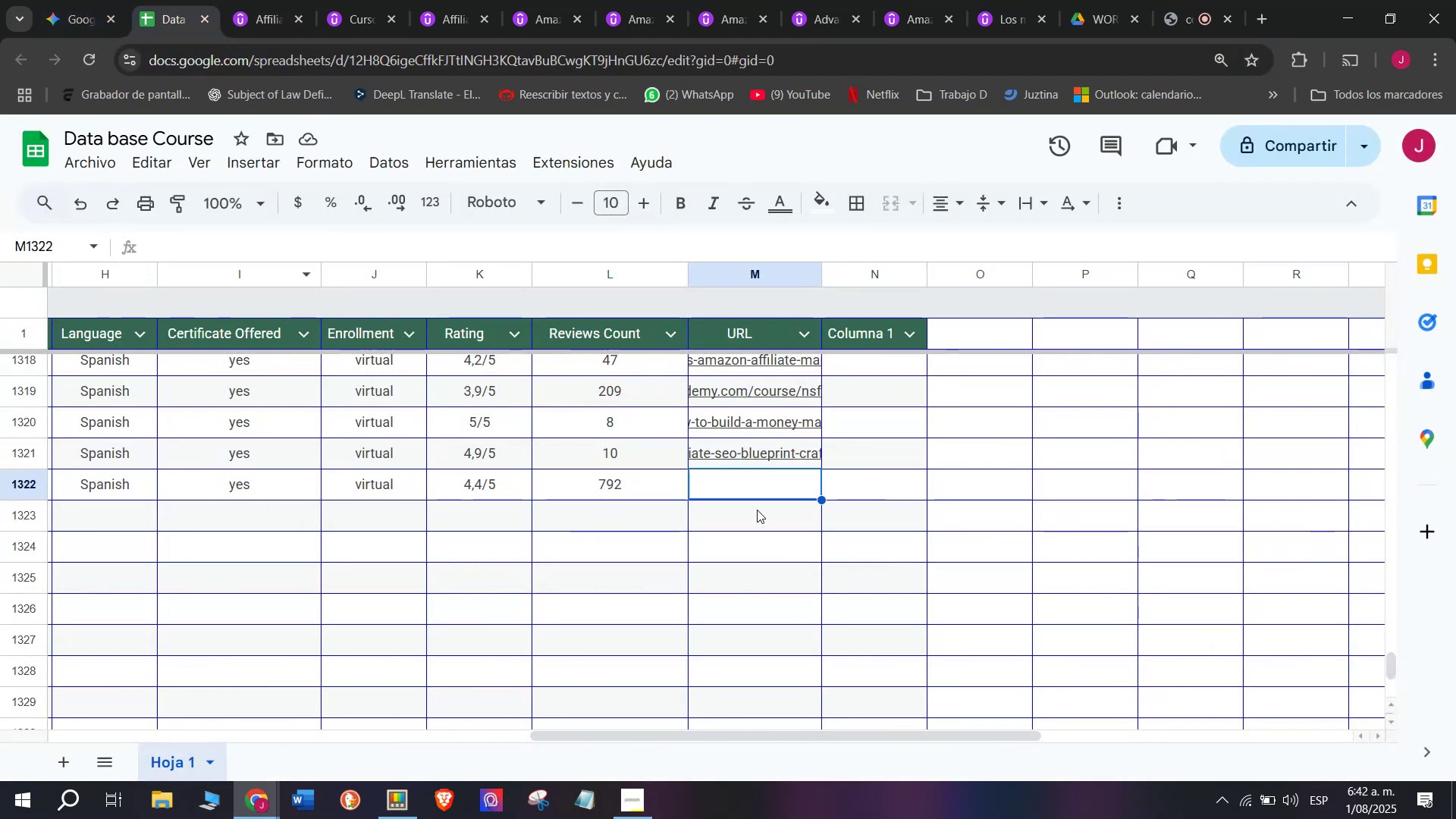 
key(Control+ControlLeft)
 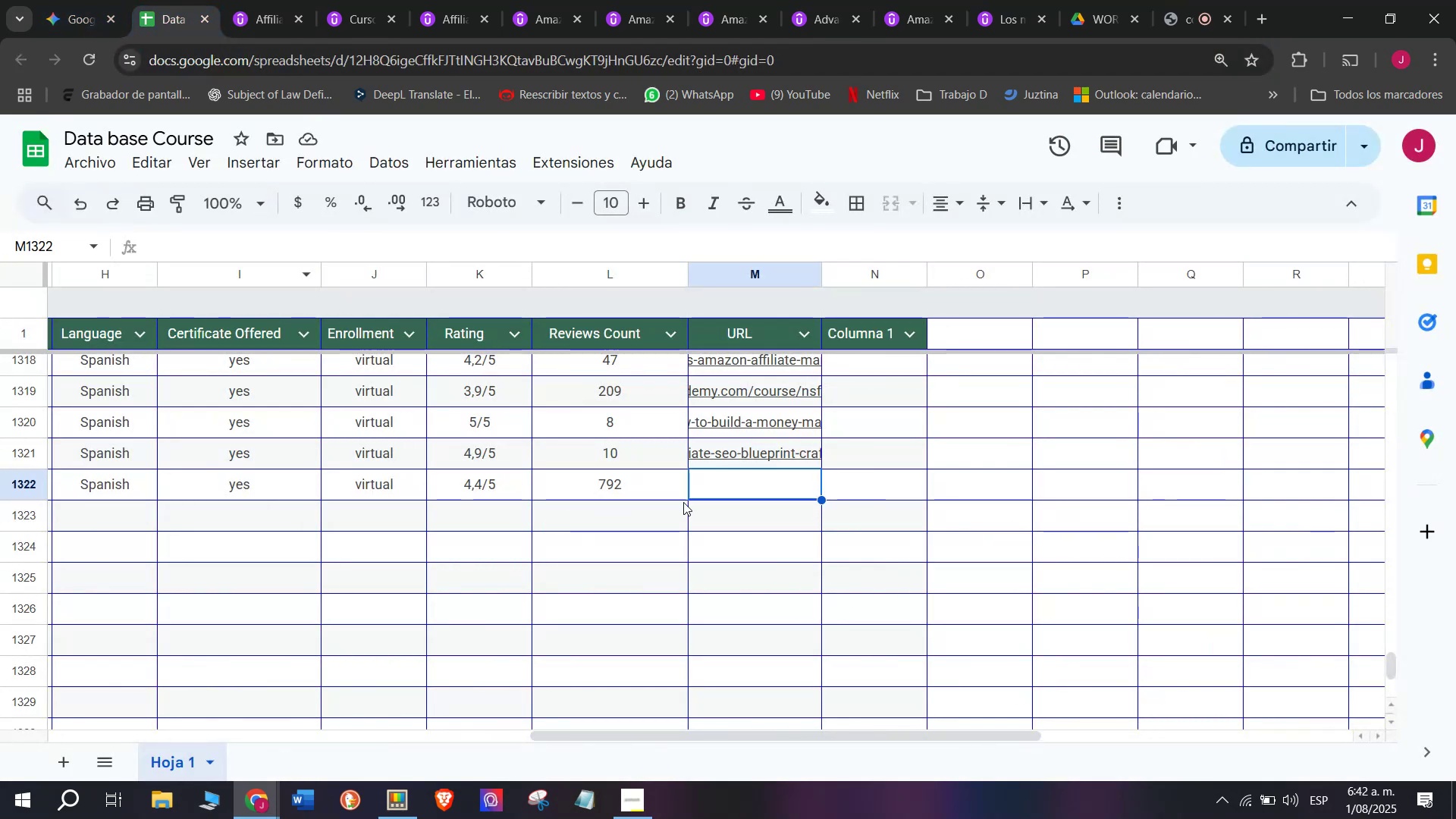 
key(Control+V)
 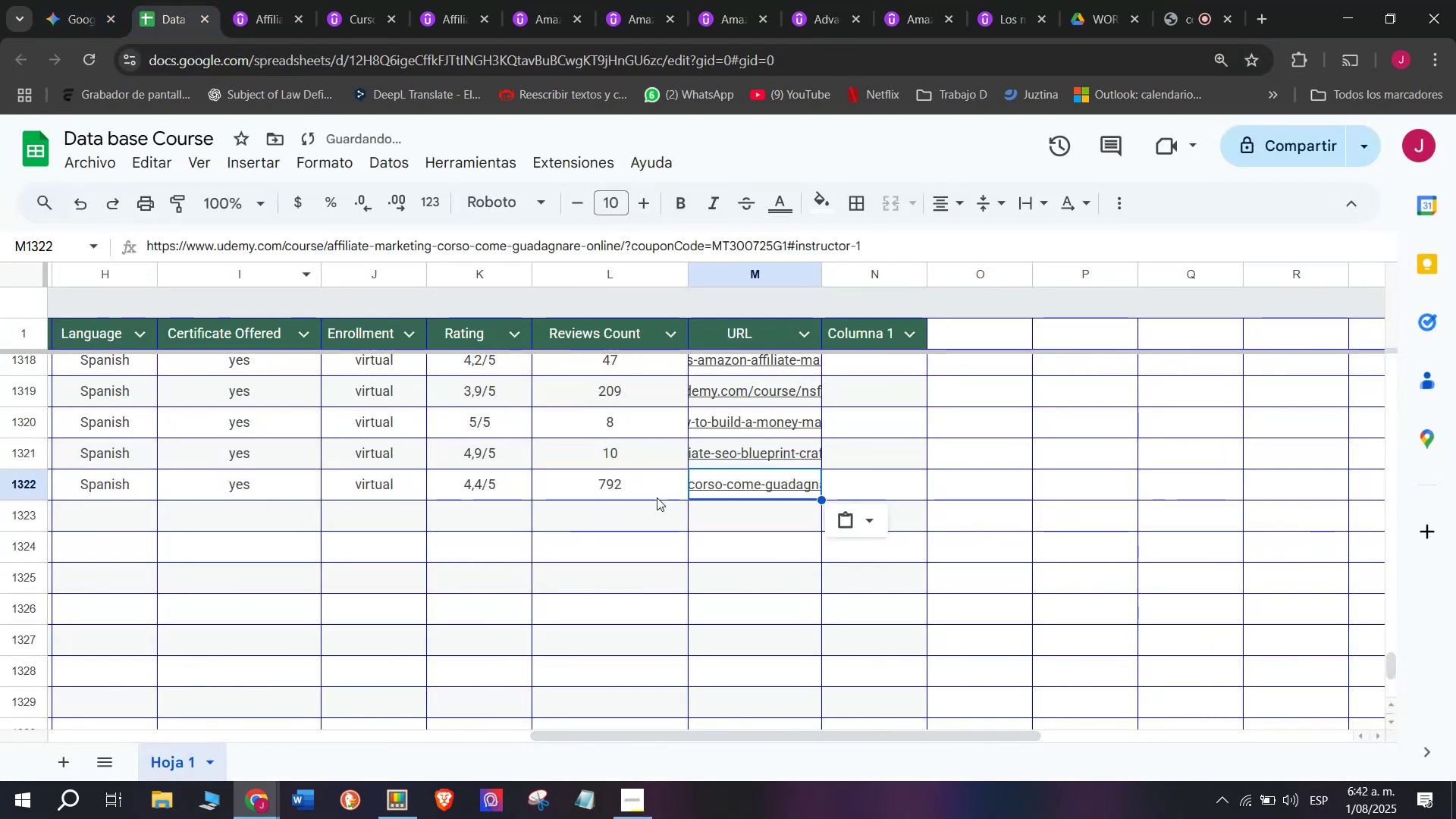 
scroll: coordinate [384, 539], scroll_direction: up, amount: 3.0
 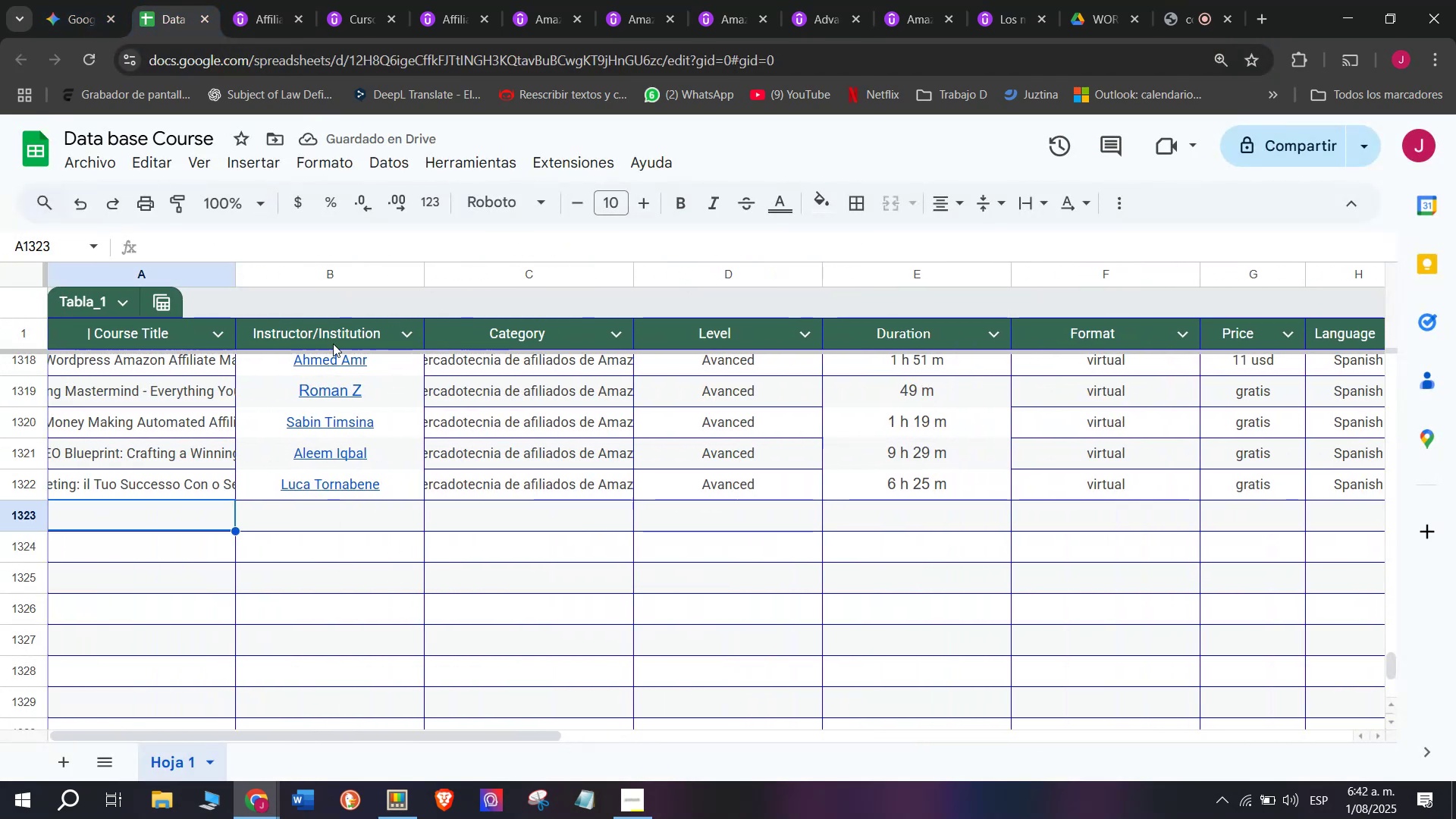 
left_click([266, 0])
 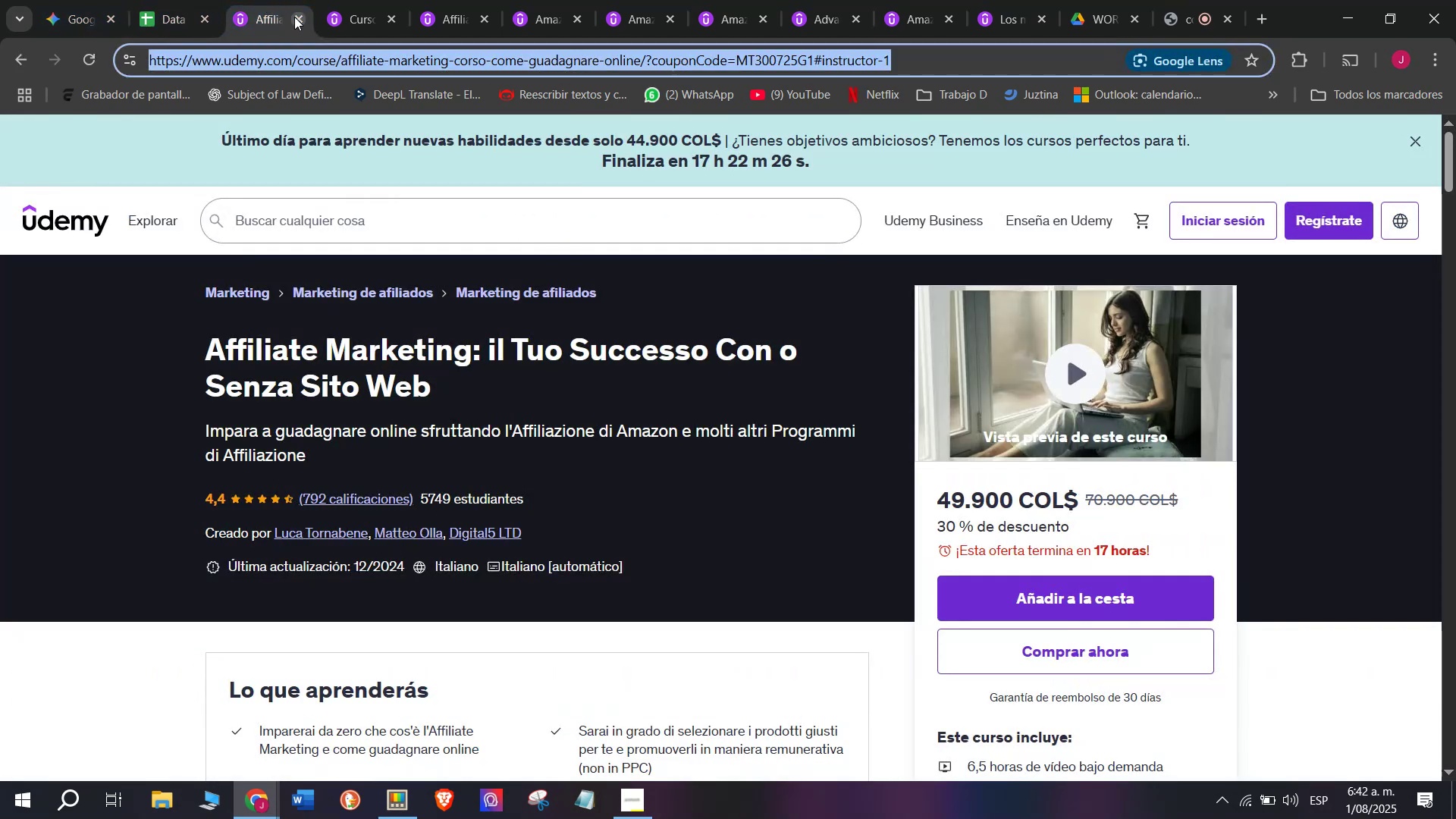 
left_click([296, 17])
 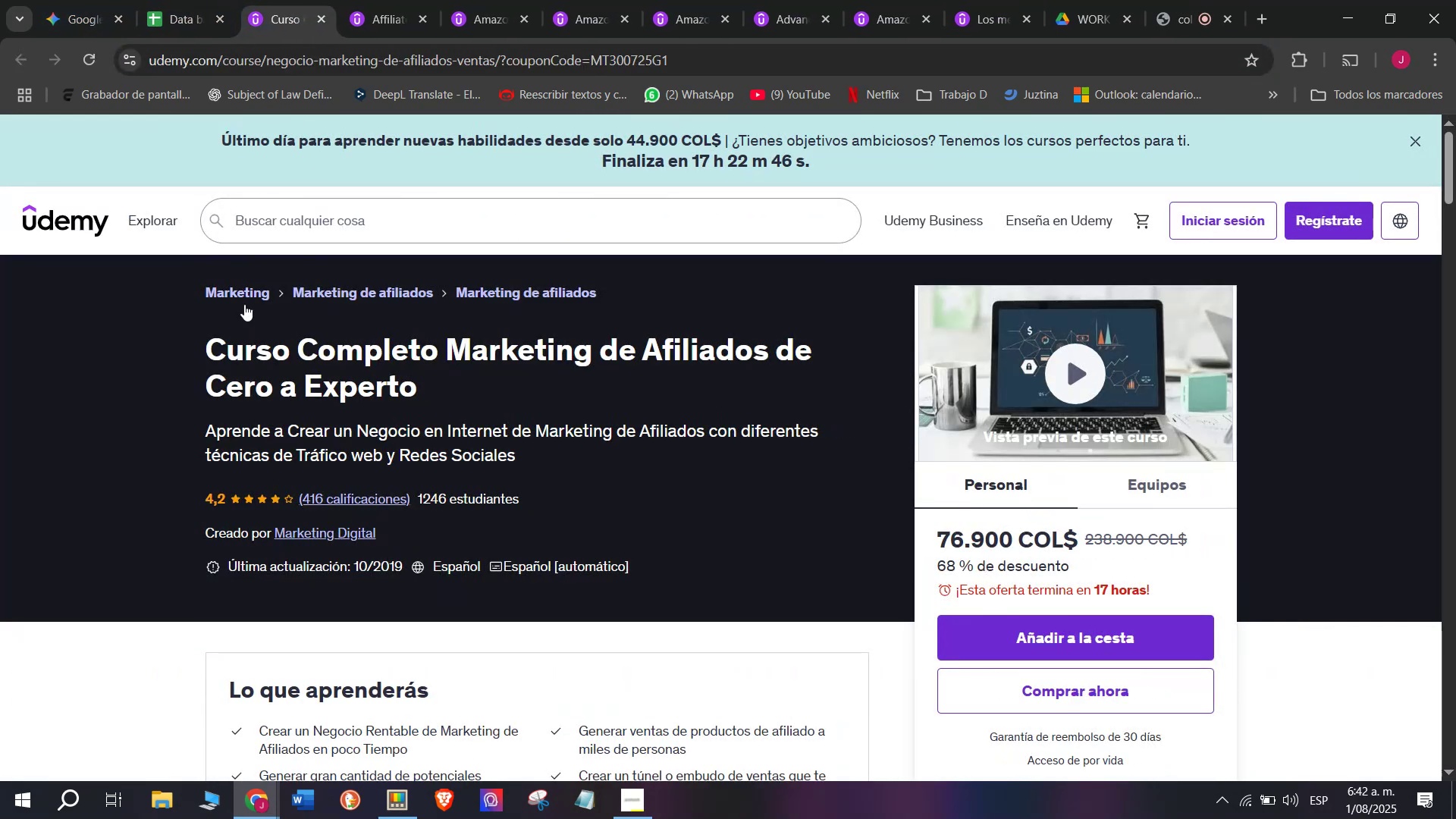 
left_click_drag(start_coordinate=[205, 332], to_coordinate=[469, 381])
 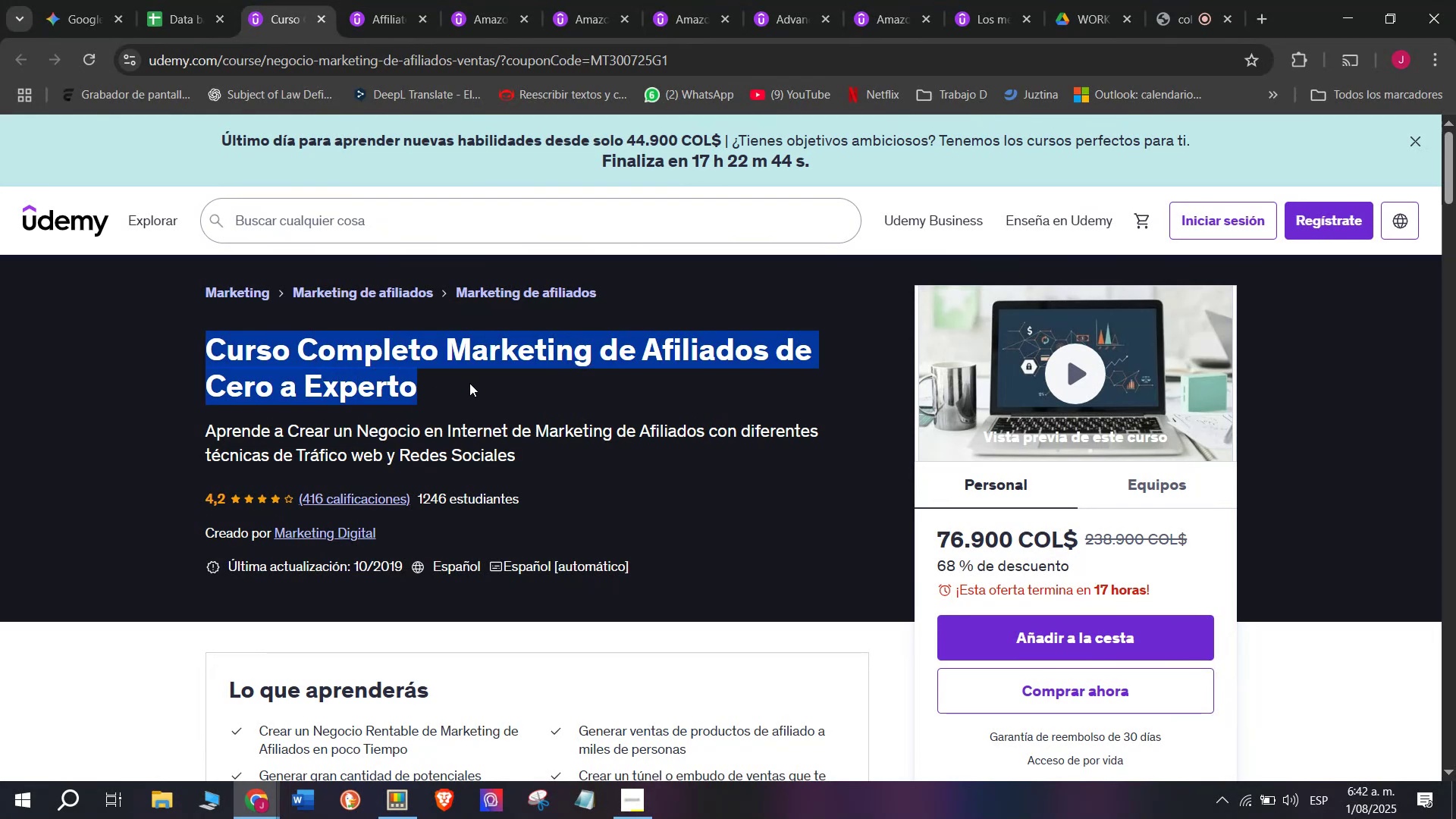 
key(Control+ControlLeft)
 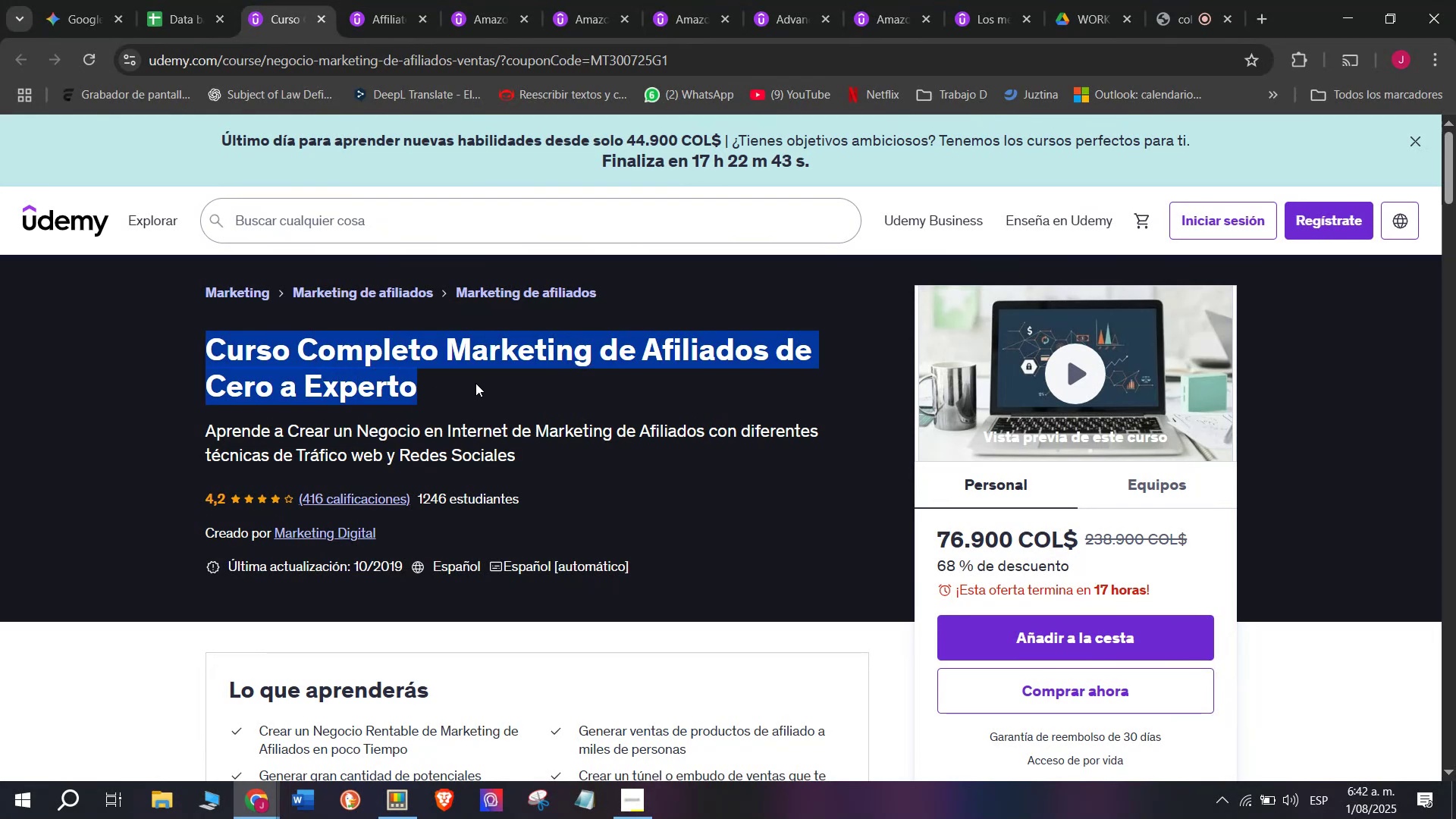 
key(Break)
 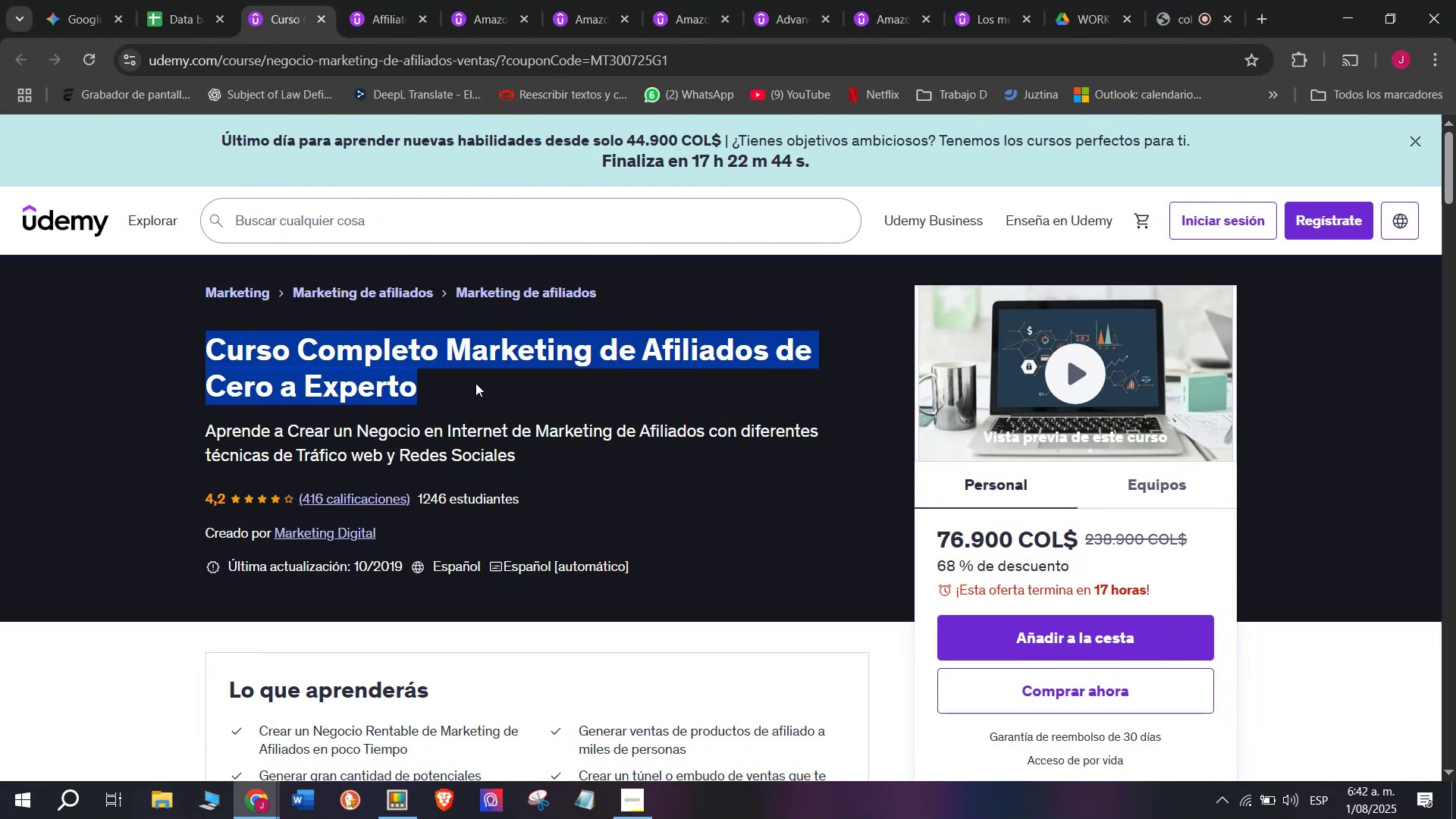 
key(Control+C)
 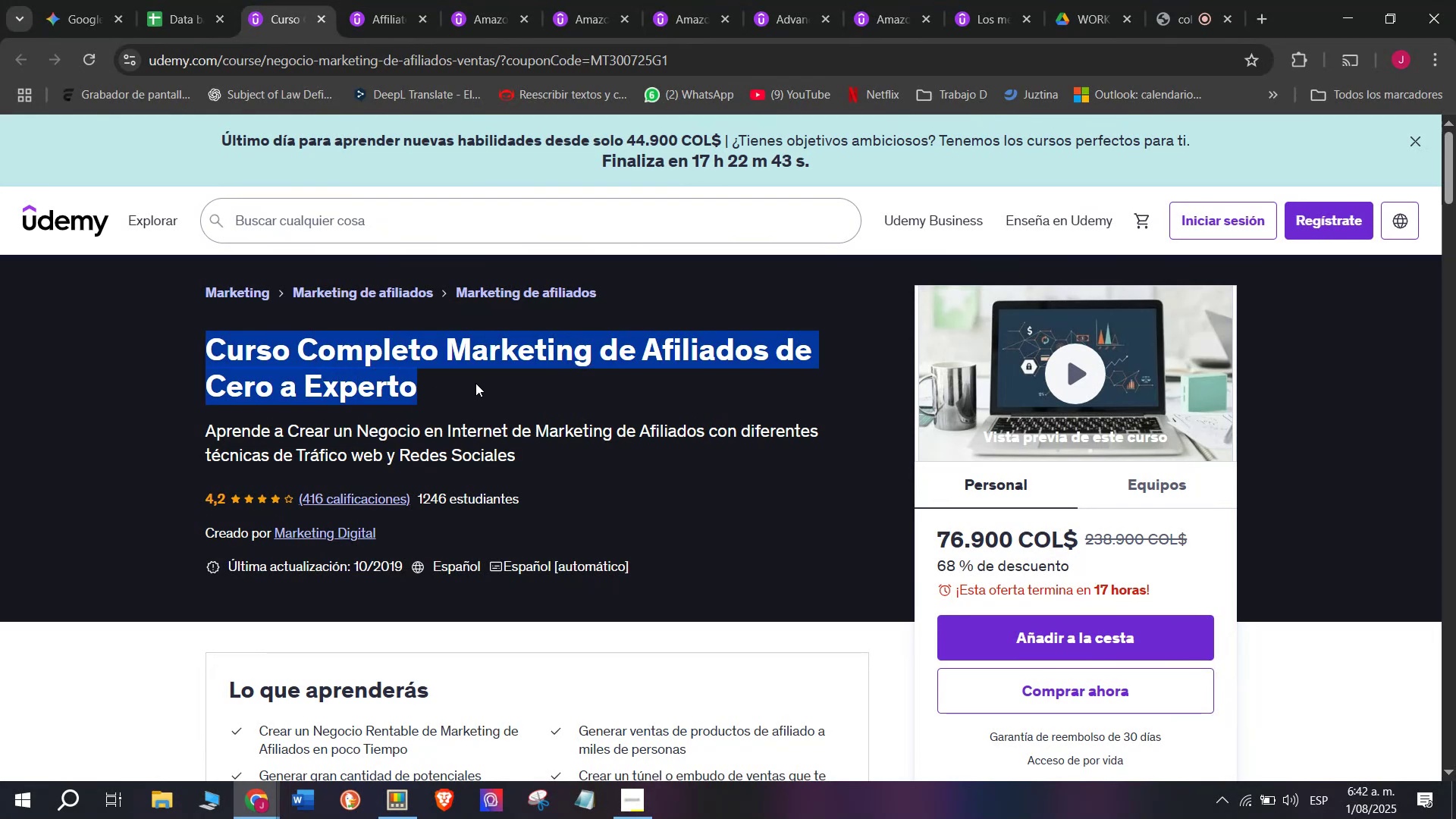 
key(Break)
 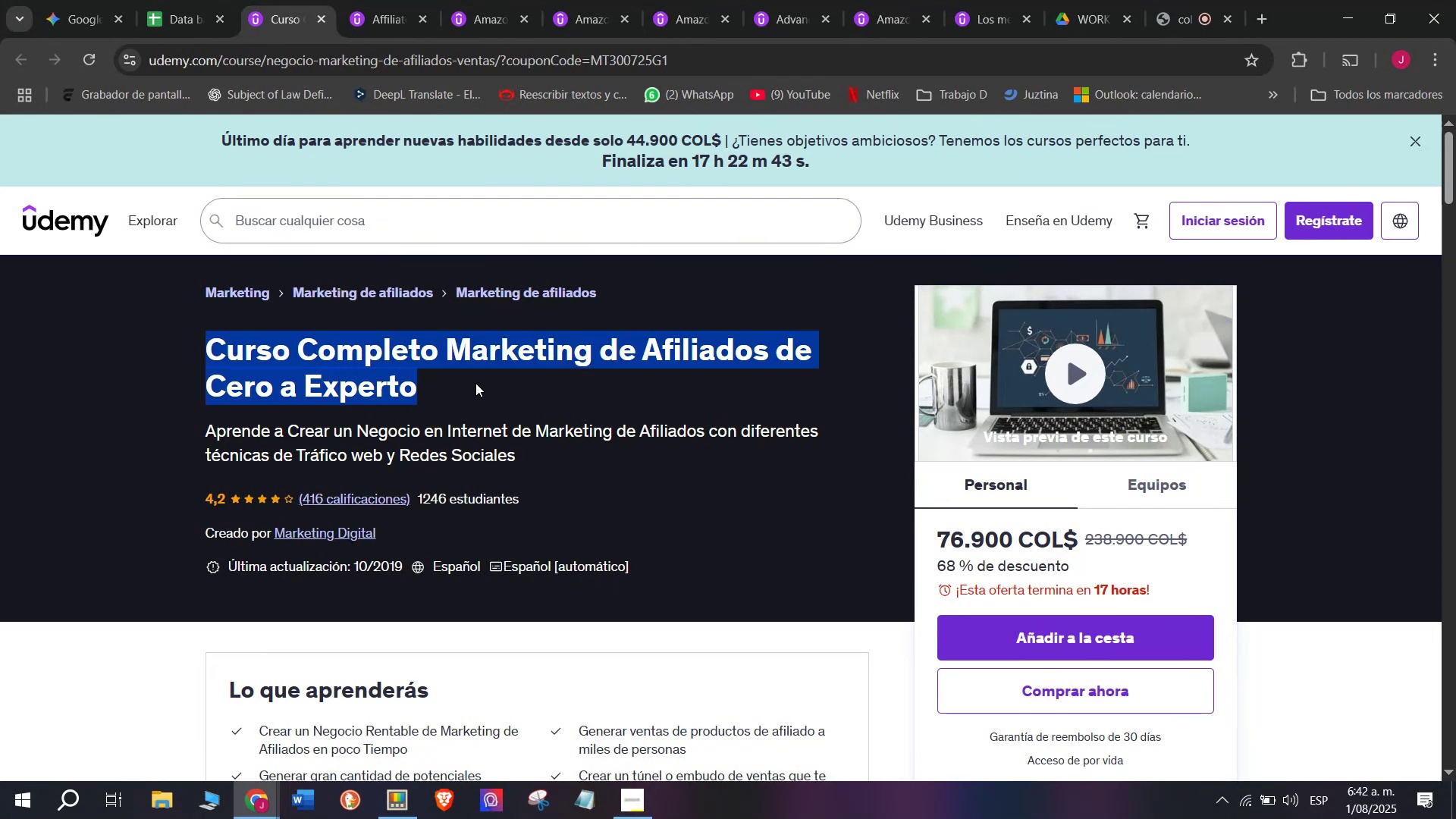 
key(Control+ControlLeft)
 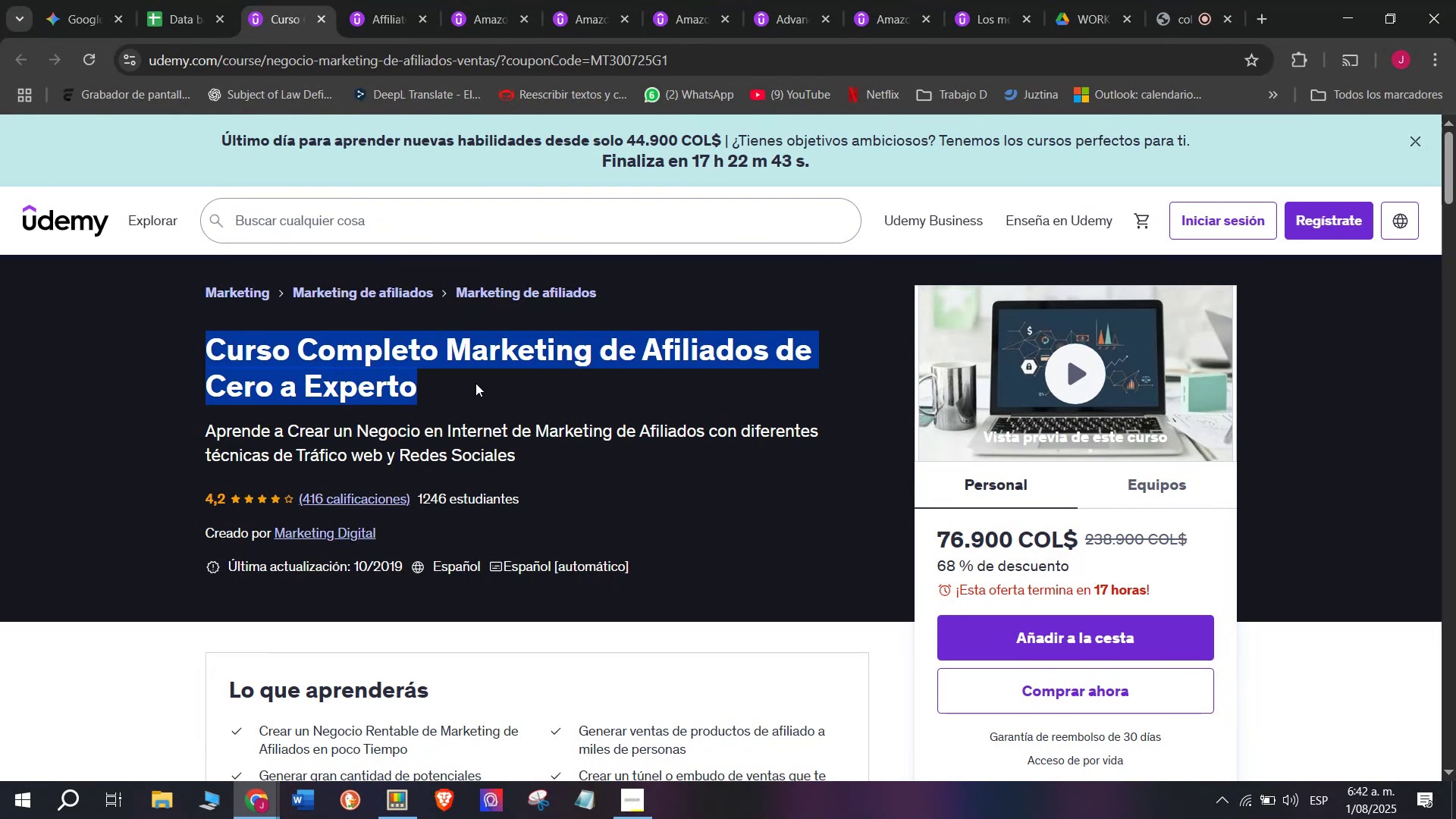 
key(Control+C)
 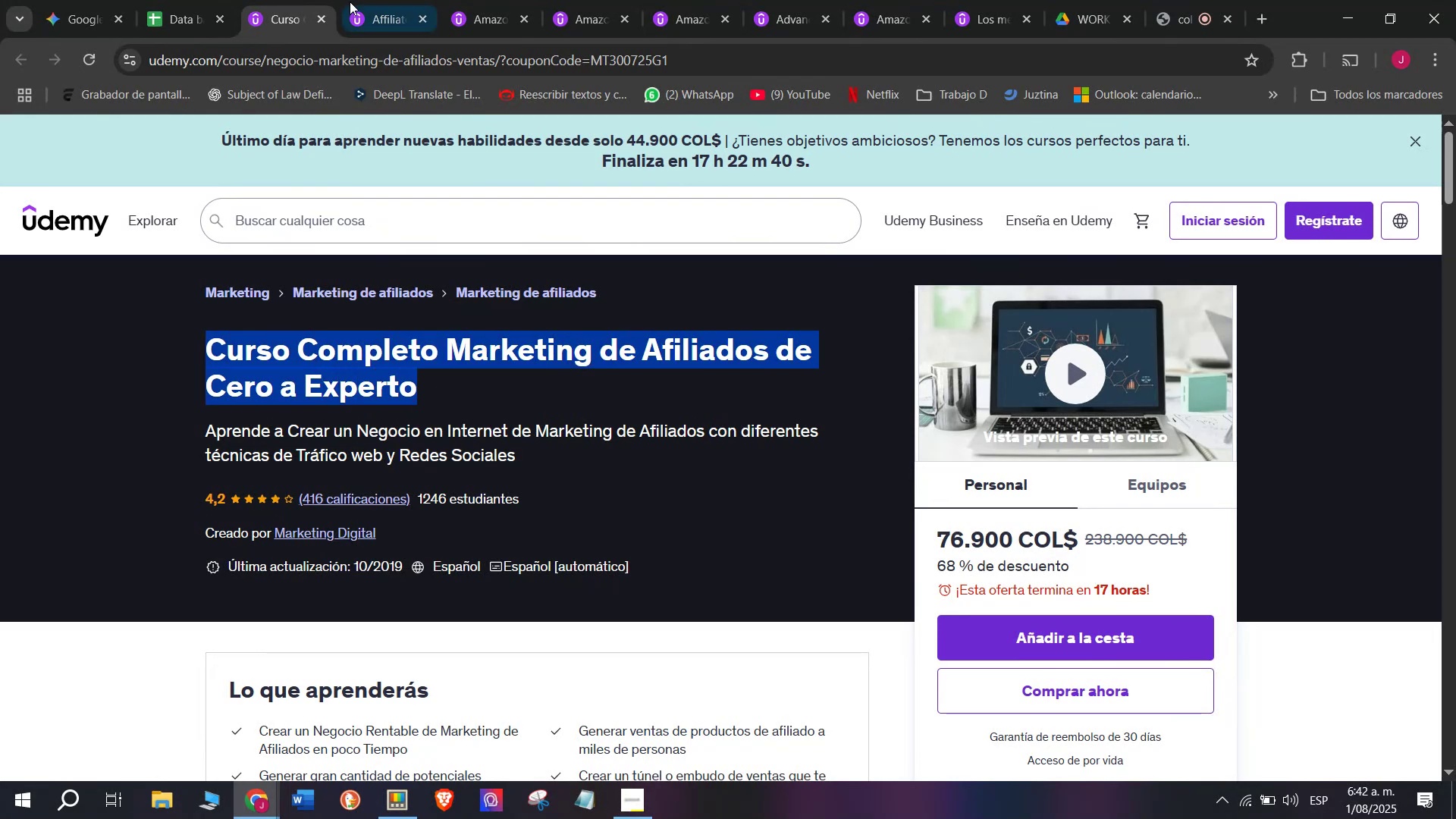 
wait(5.12)
 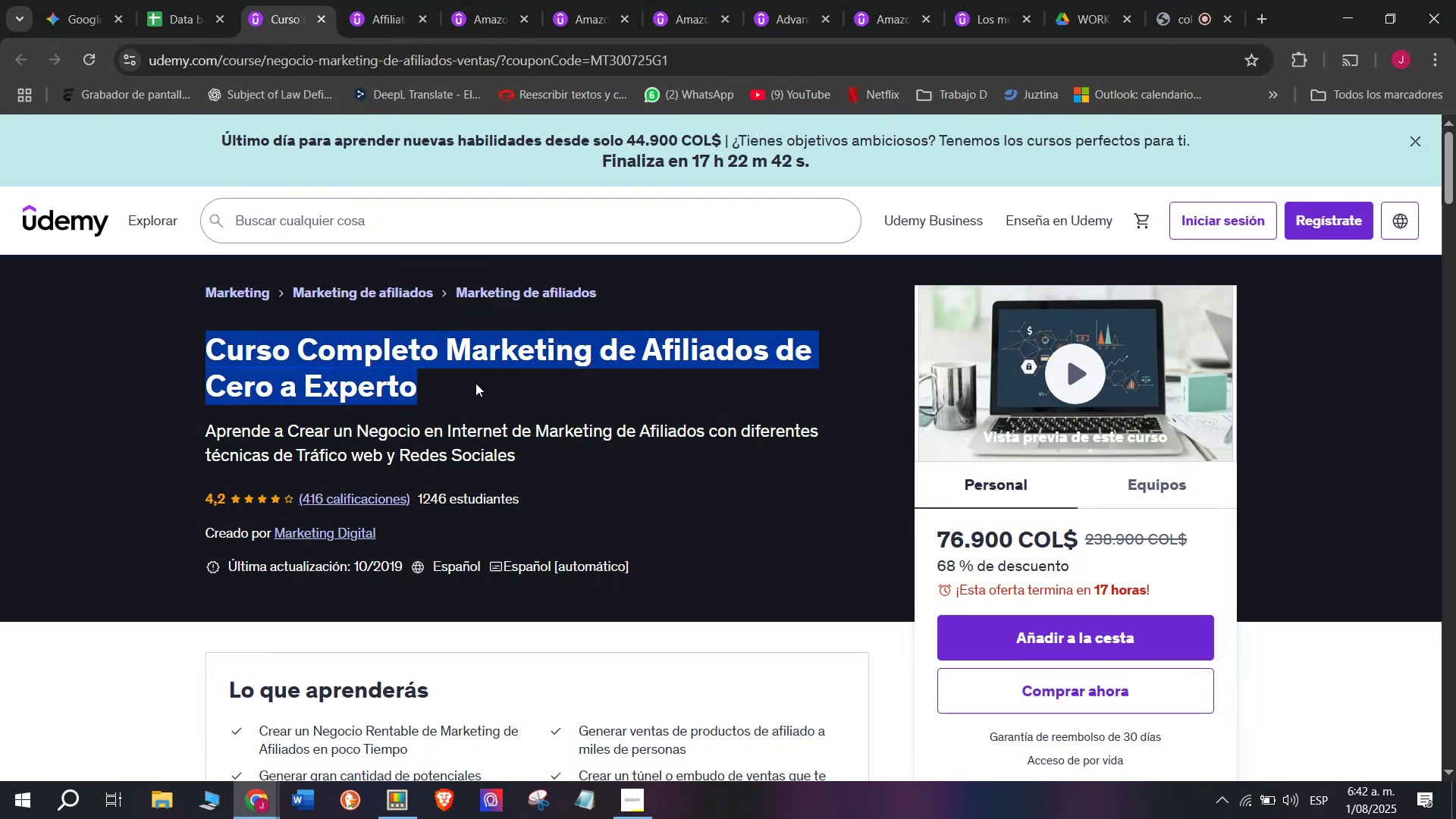 
left_click([207, 0])
 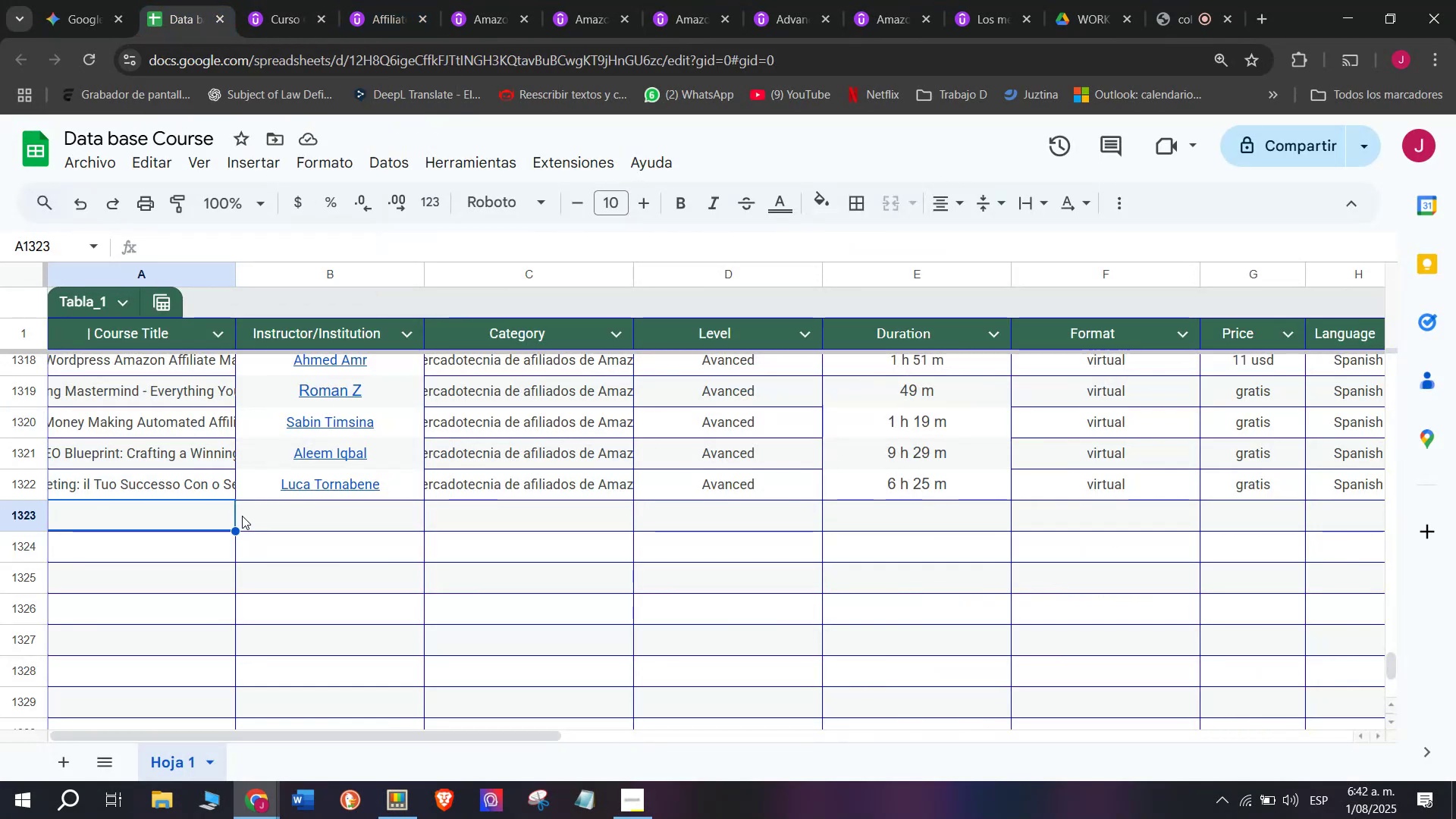 
double_click([219, 517])
 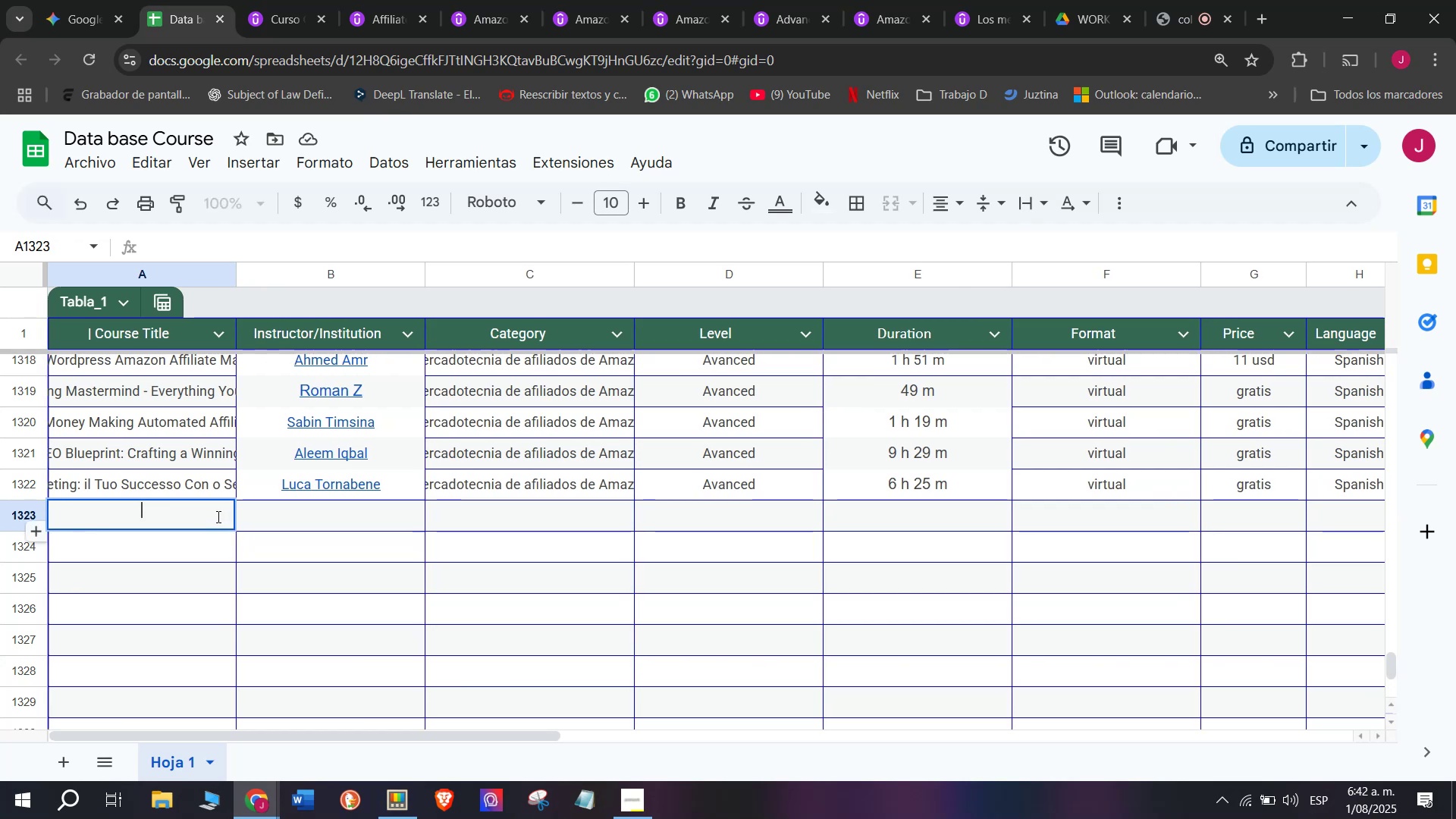 
key(Z)
 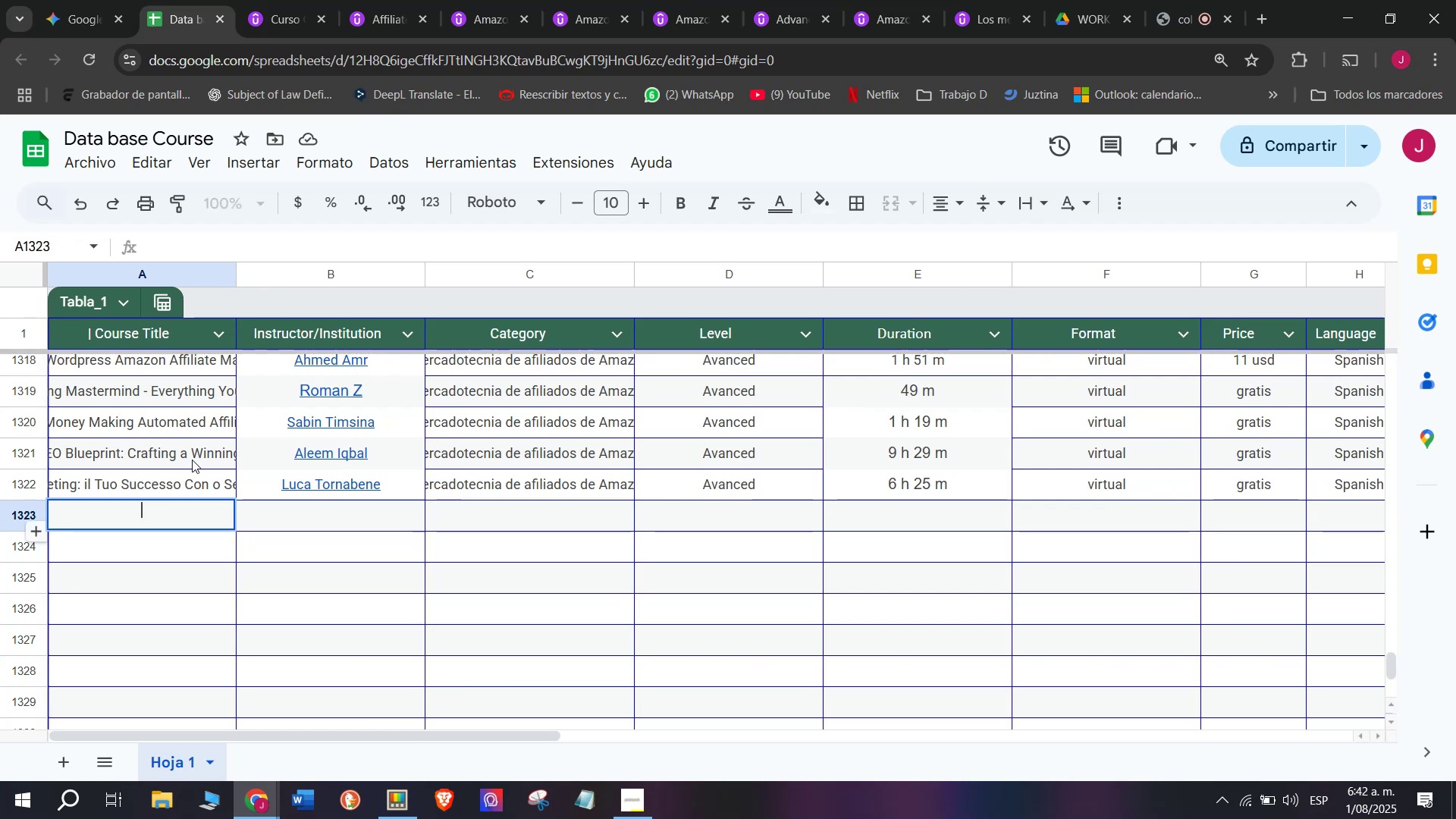 
key(Control+ControlLeft)
 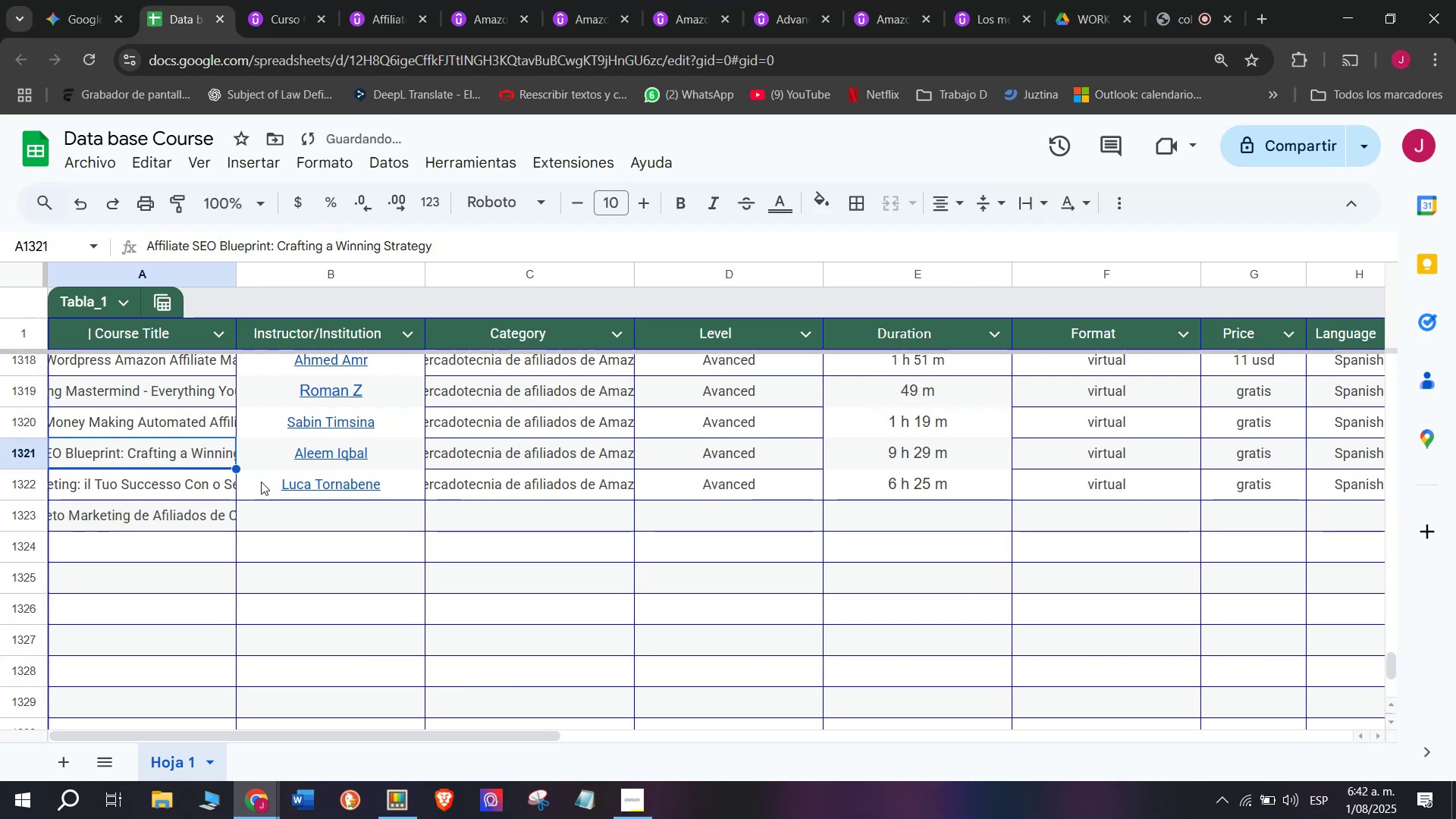 
key(Control+V)
 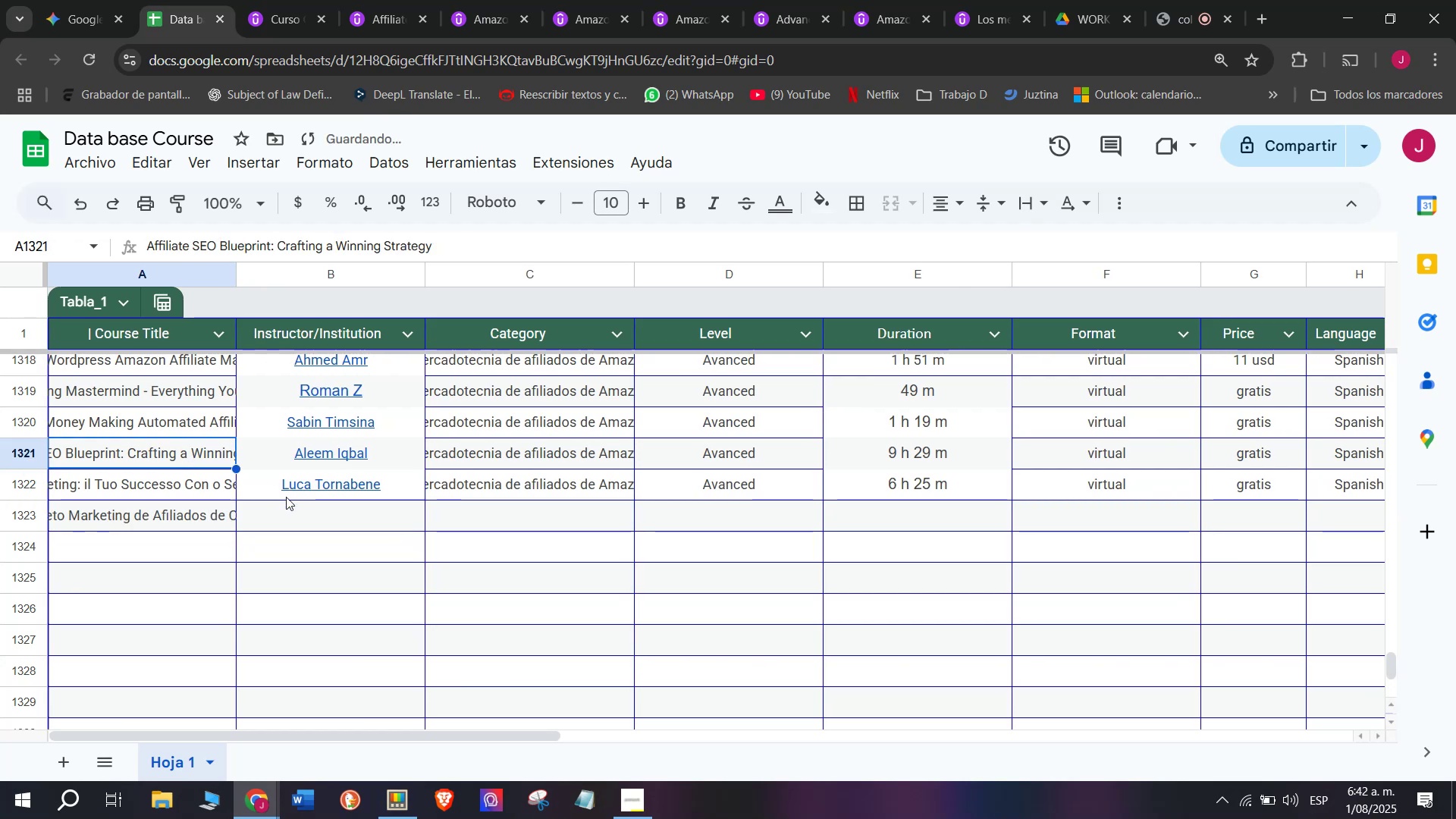 
left_click([293, 504])
 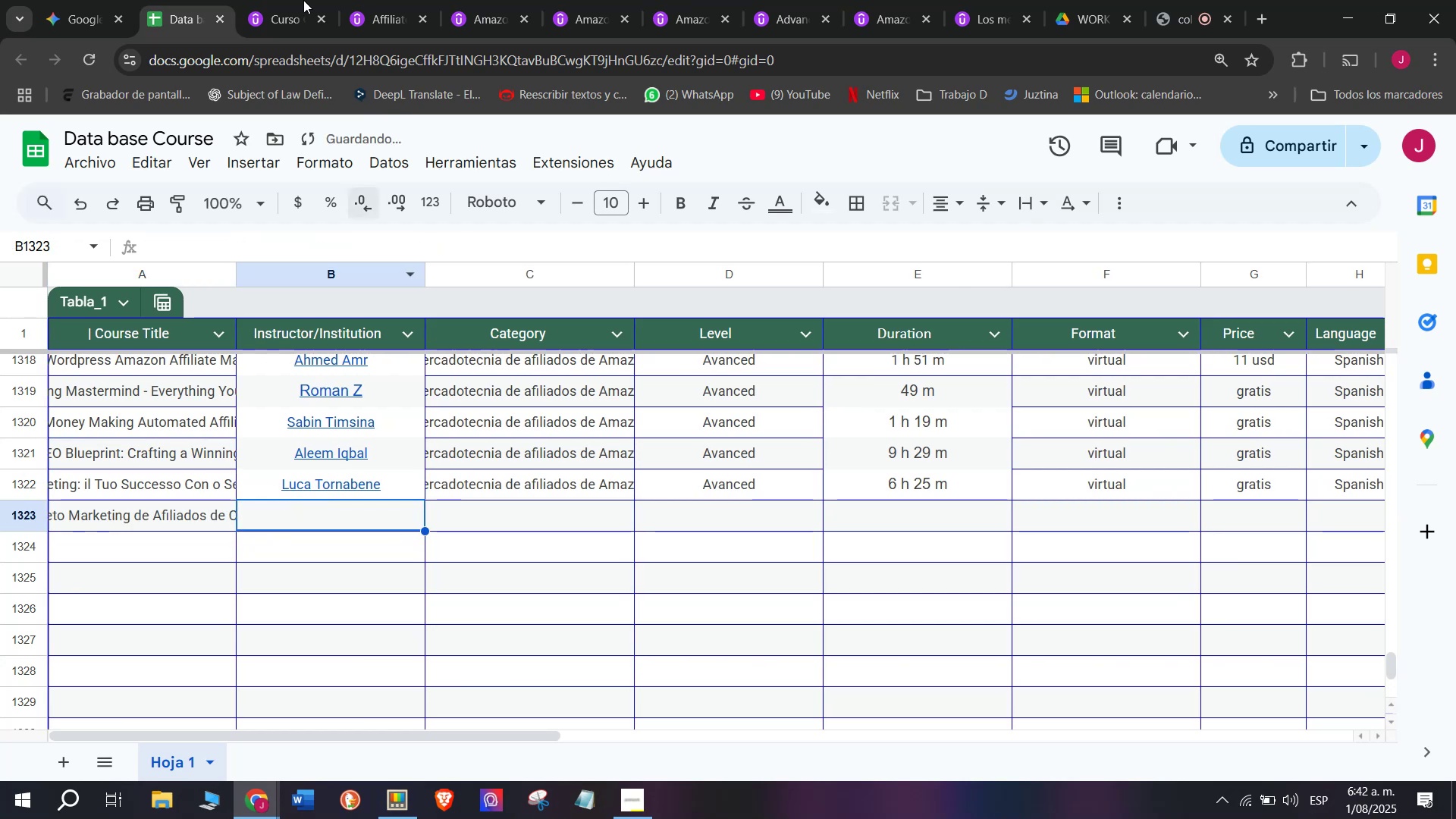 
left_click([293, 0])
 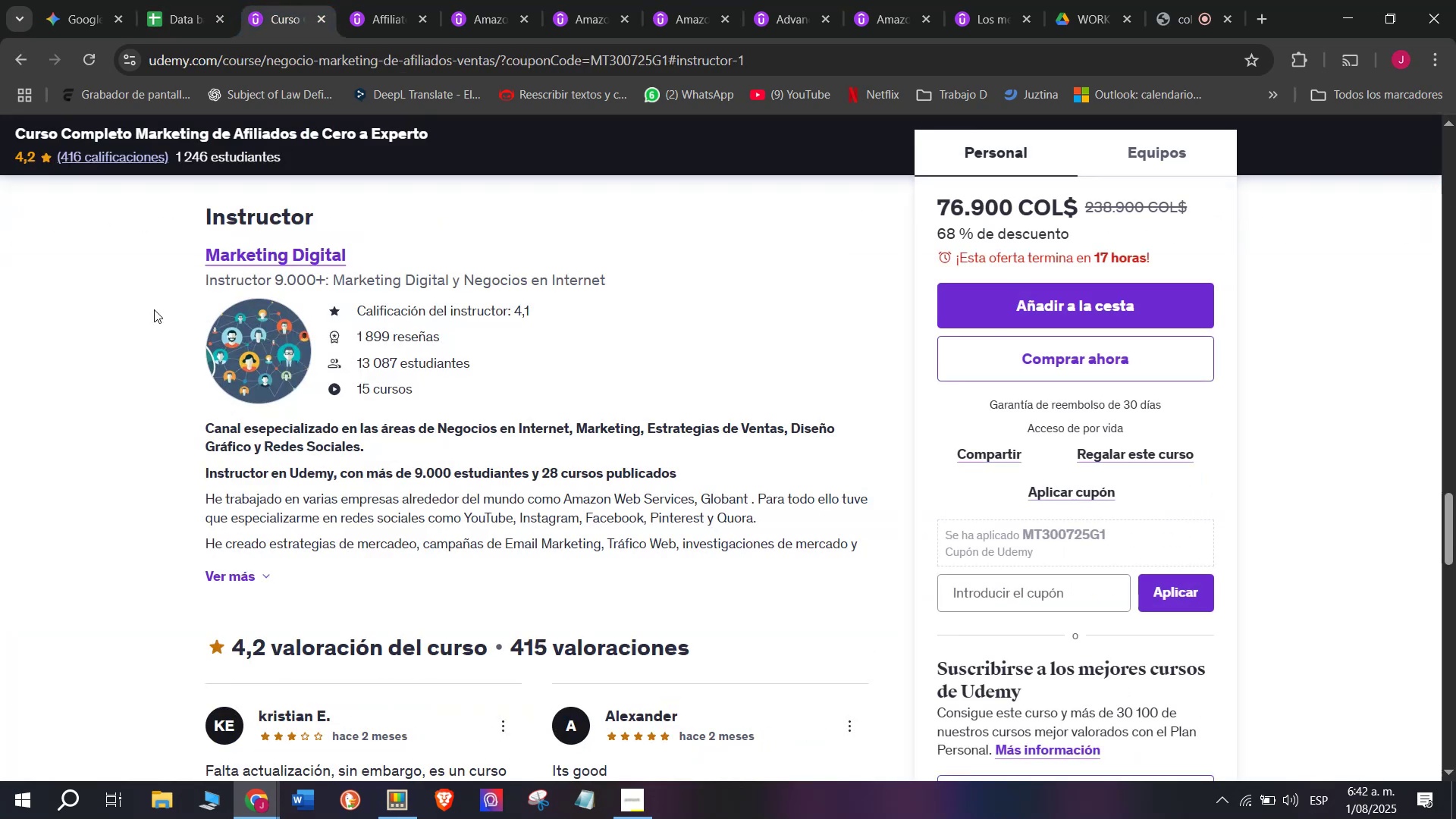 
left_click_drag(start_coordinate=[176, 244], to_coordinate=[370, 255])
 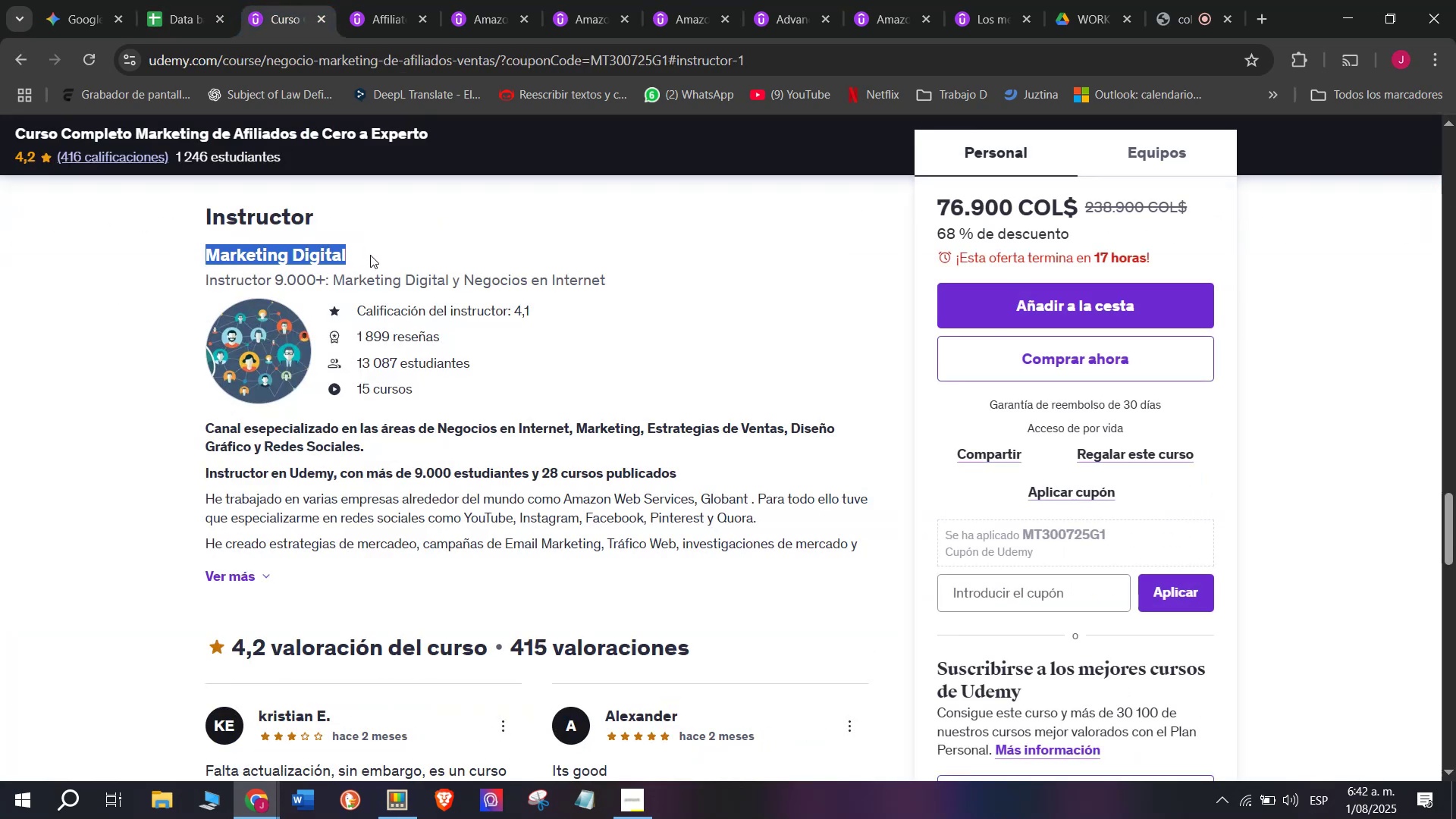 
key(Break)
 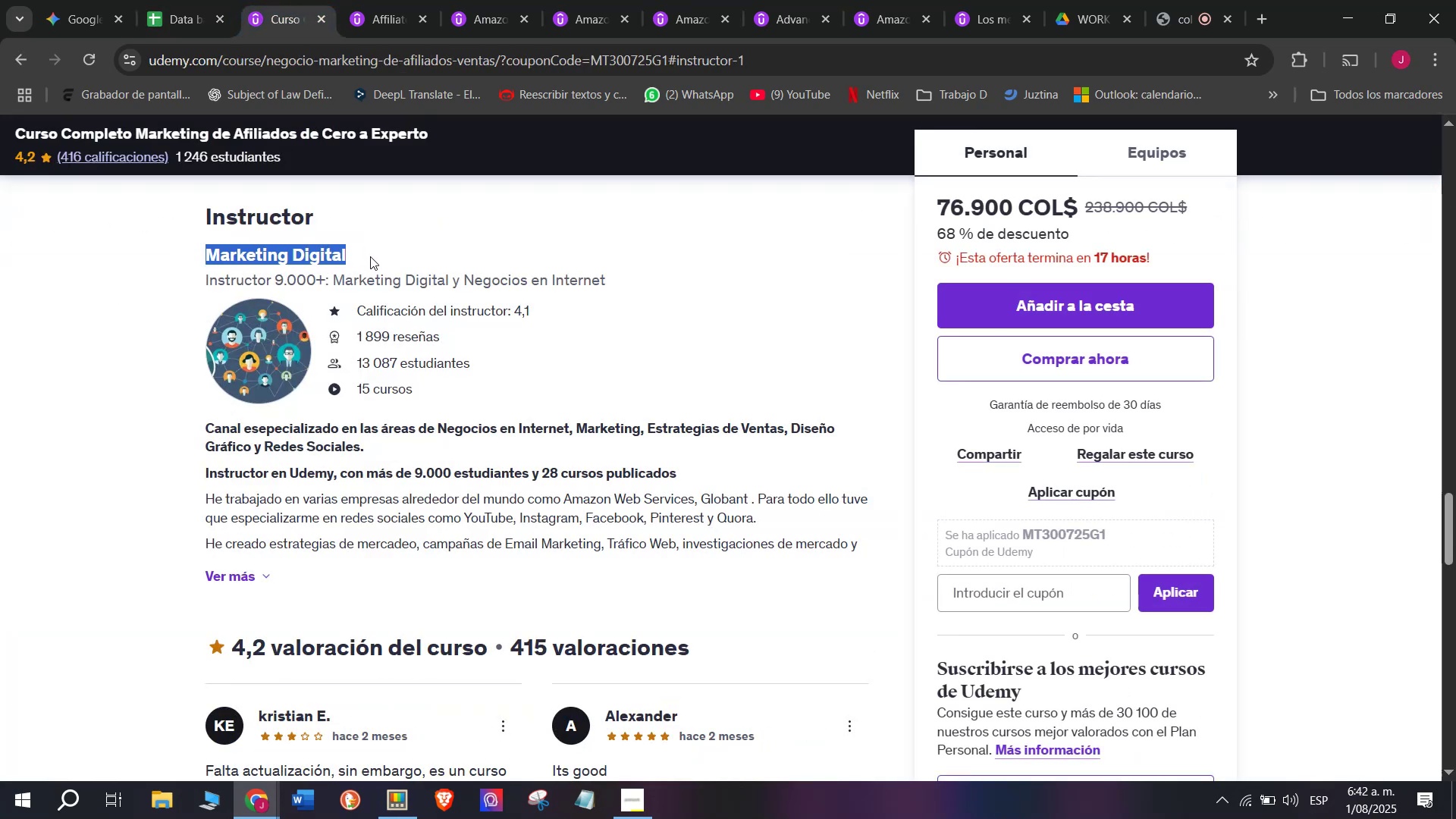 
key(Control+ControlLeft)
 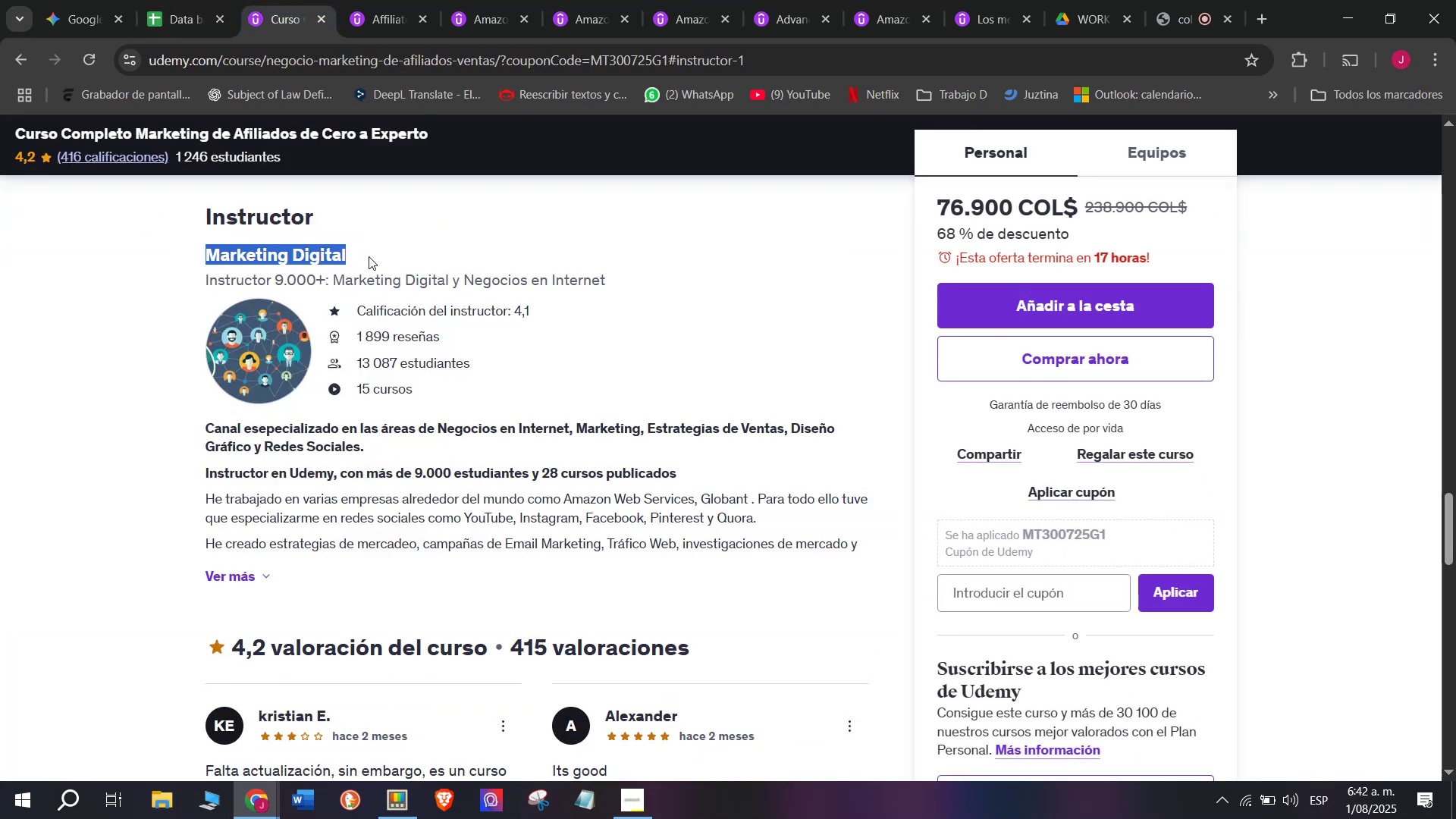 
key(Control+C)
 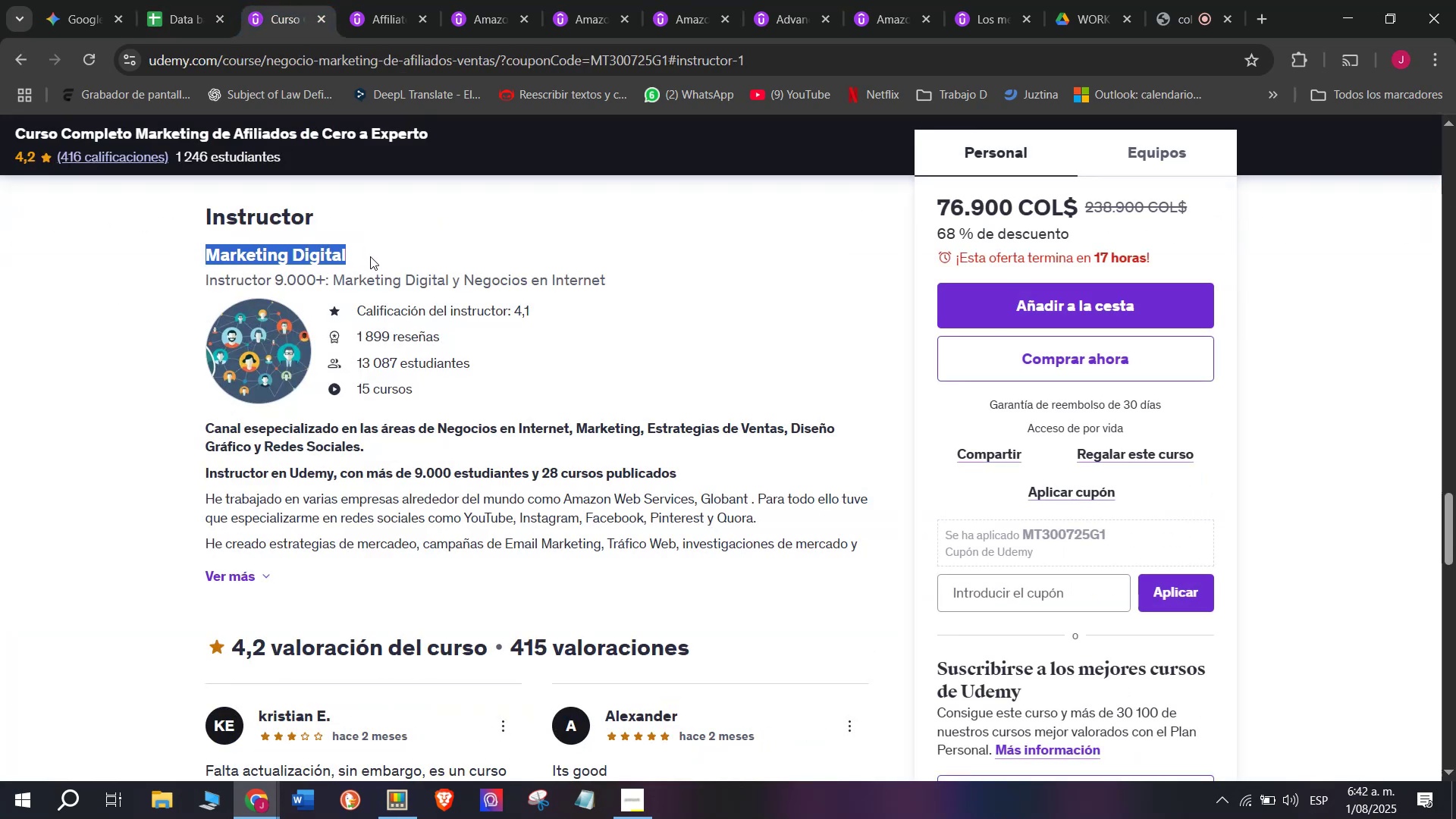 
key(Break)
 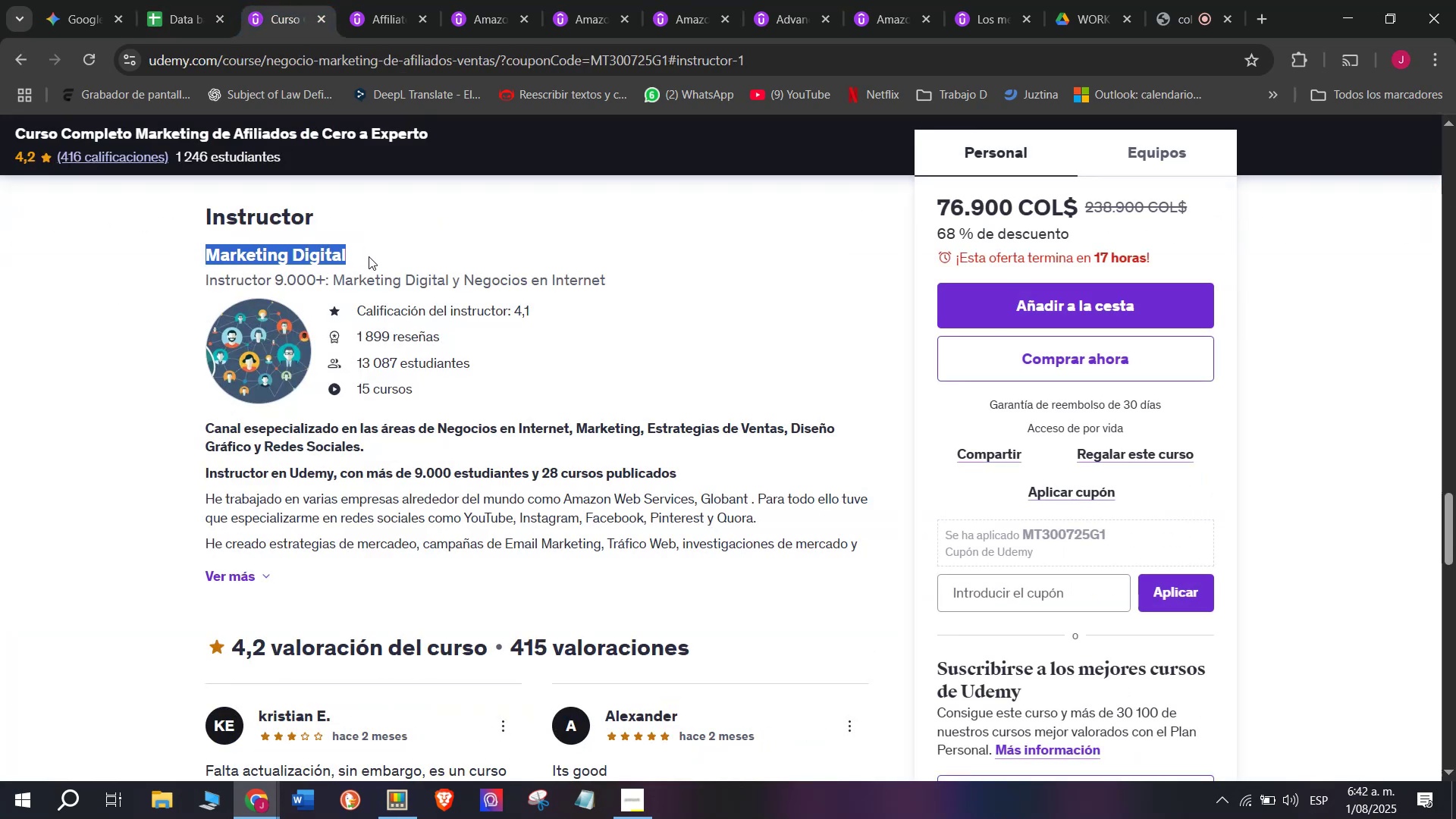 
key(Control+ControlLeft)
 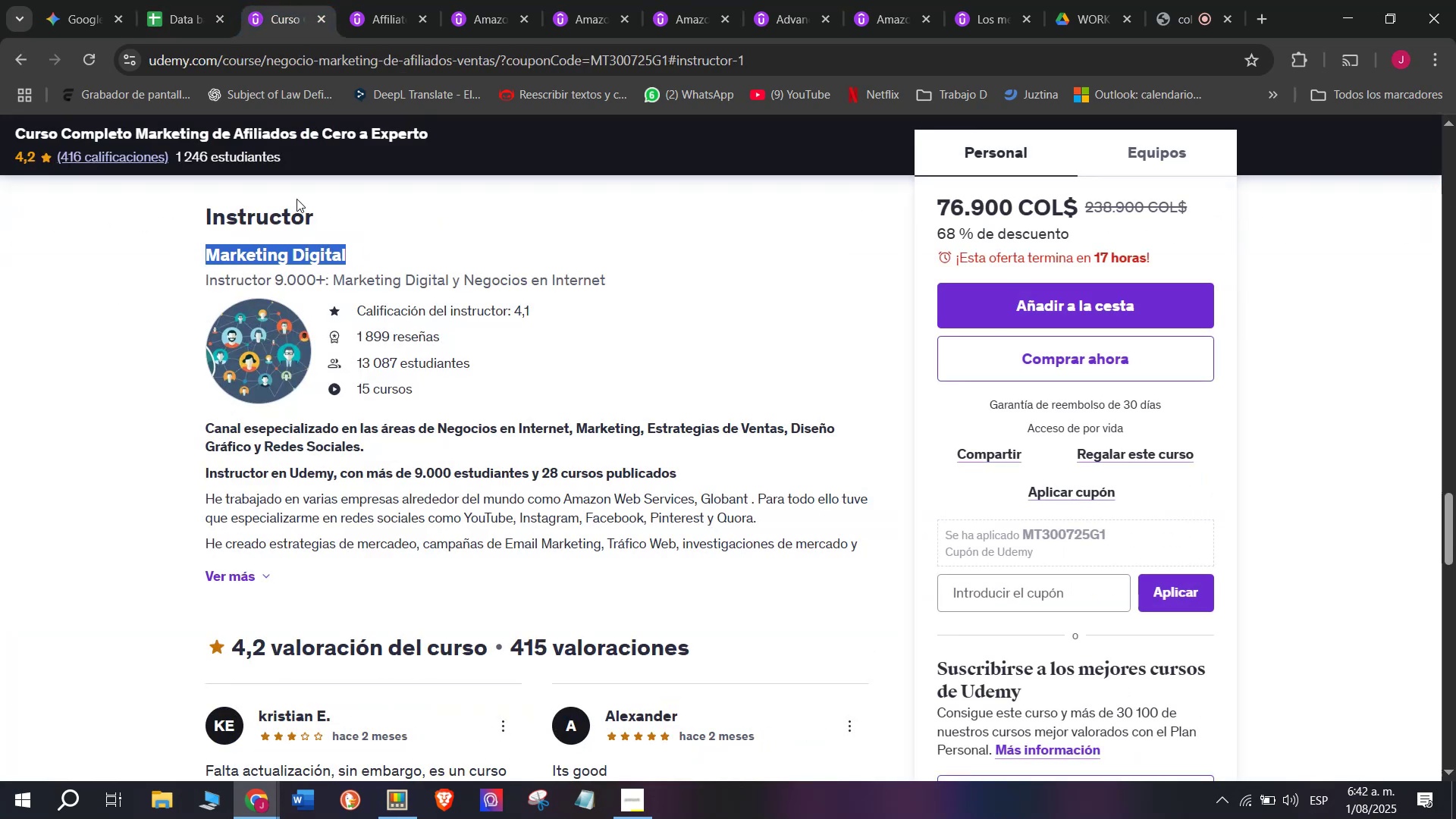 
key(Control+C)
 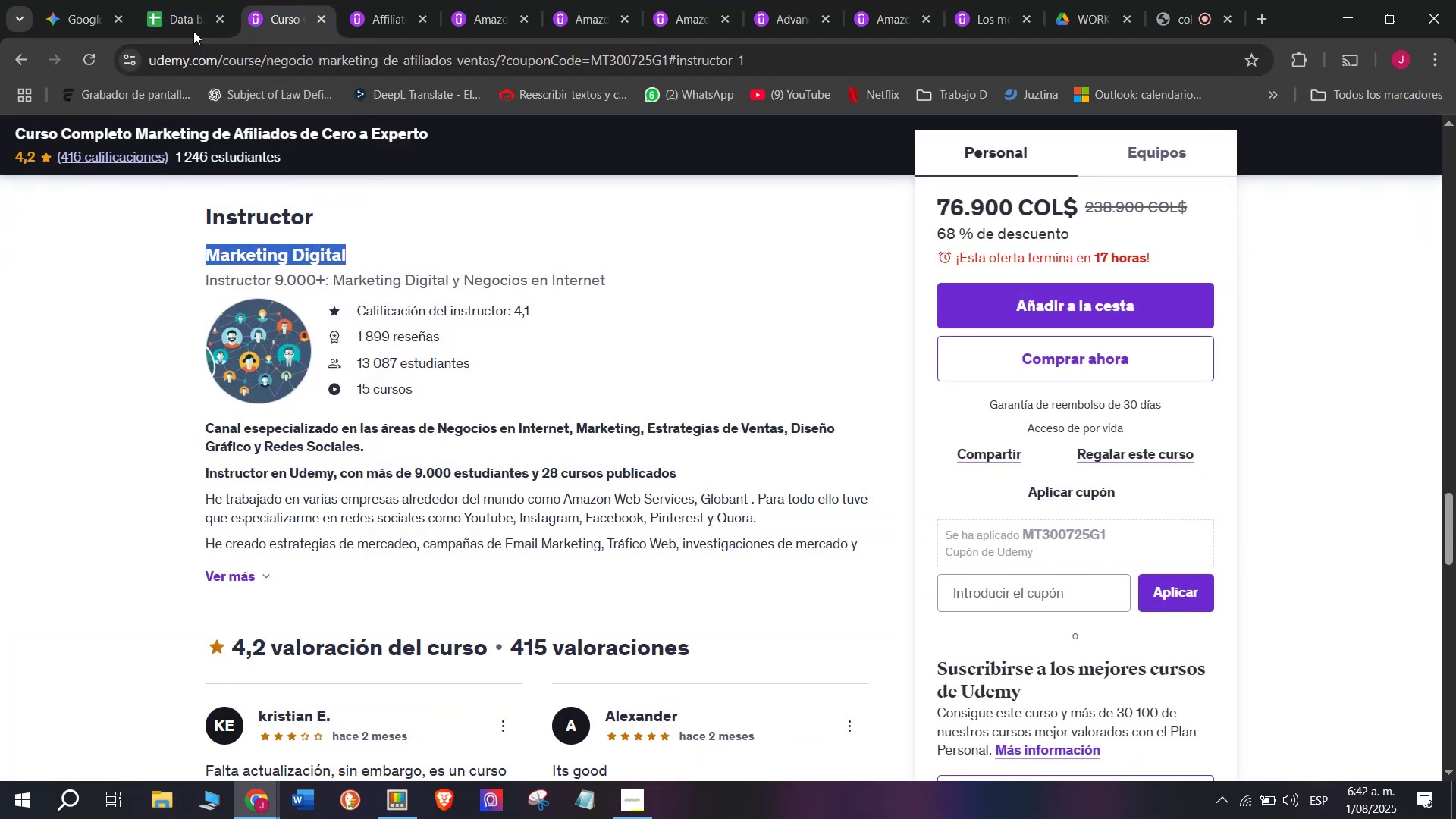 
left_click([165, 0])
 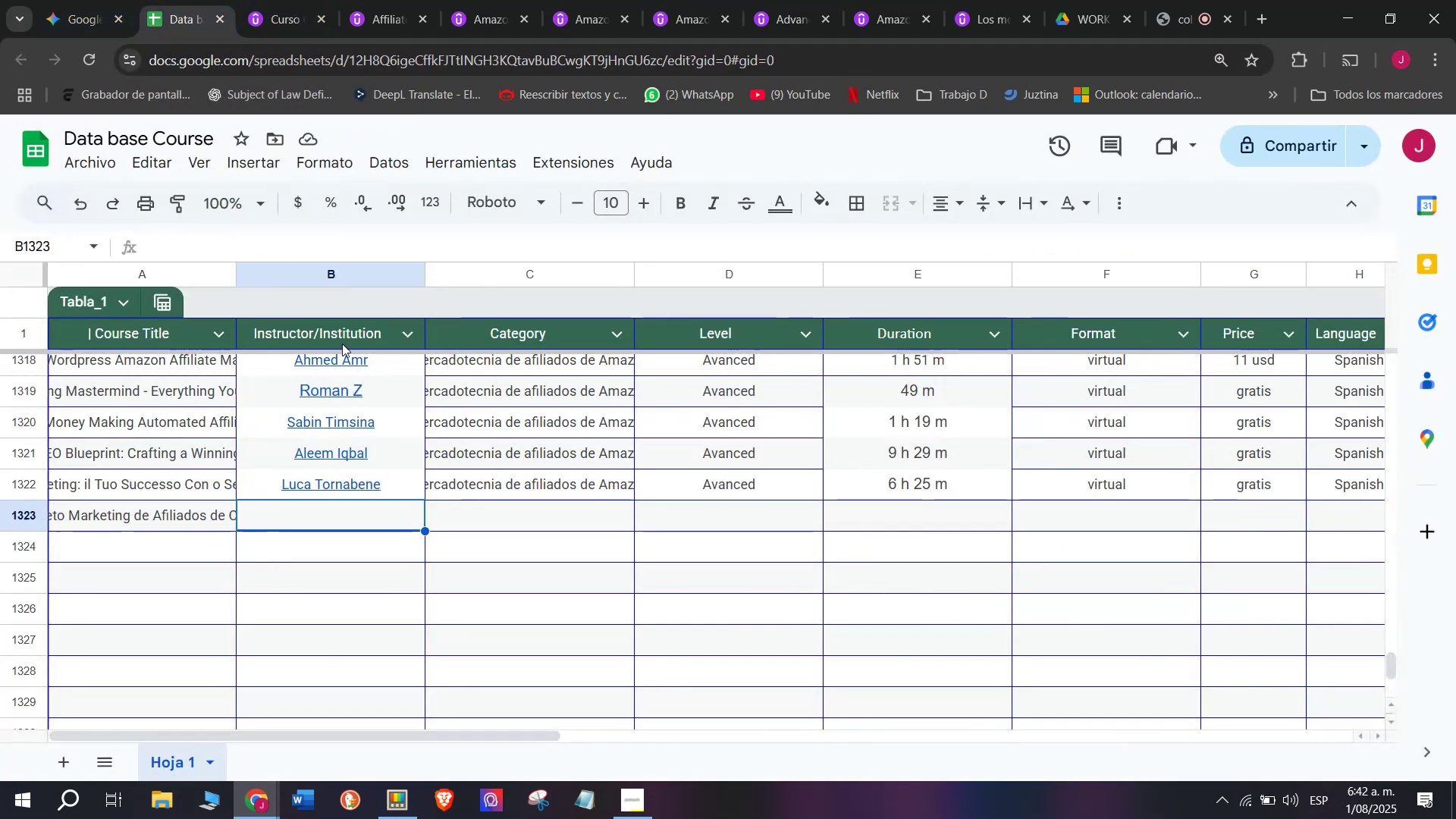 
key(Z)
 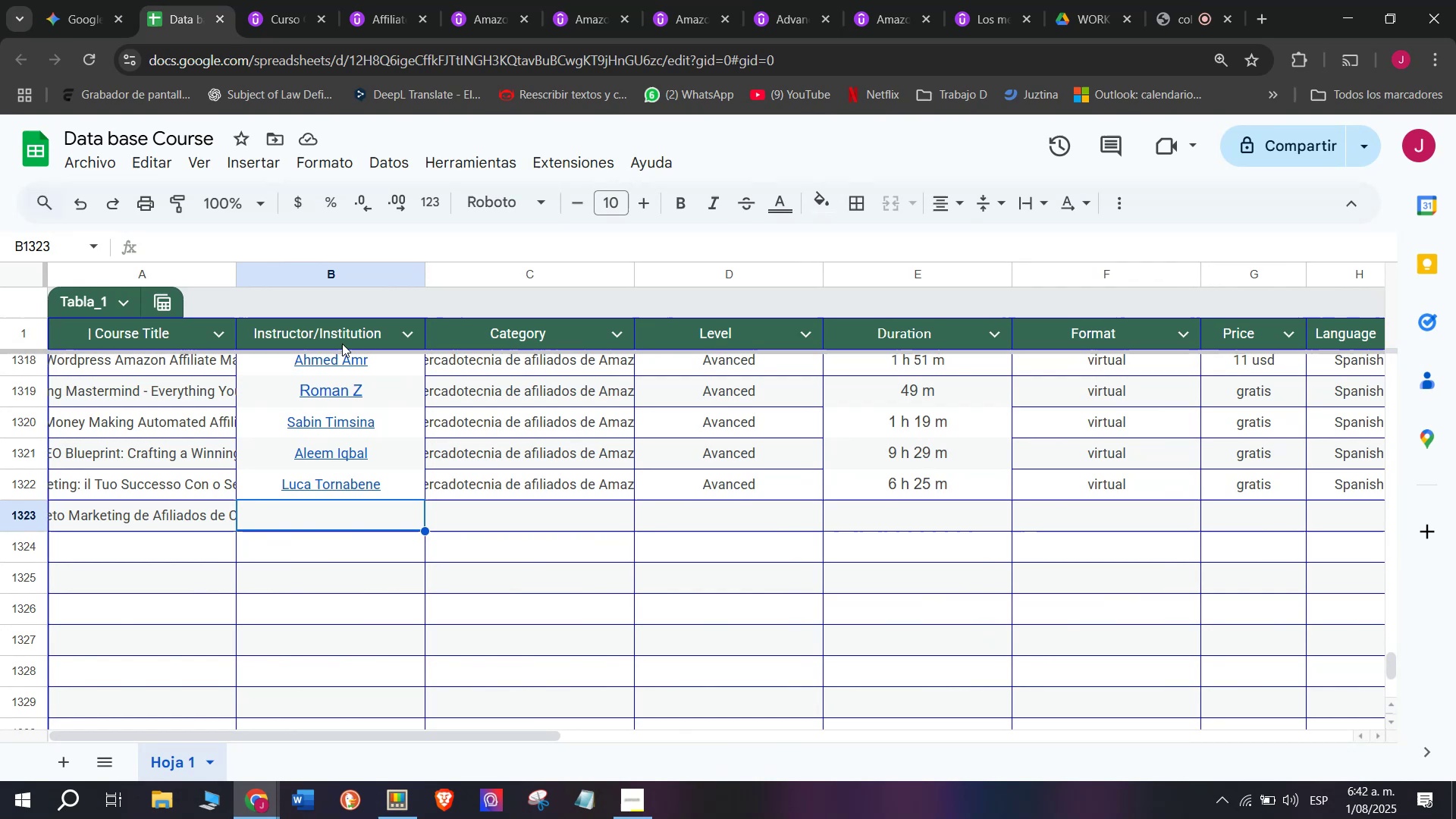 
key(Control+ControlLeft)
 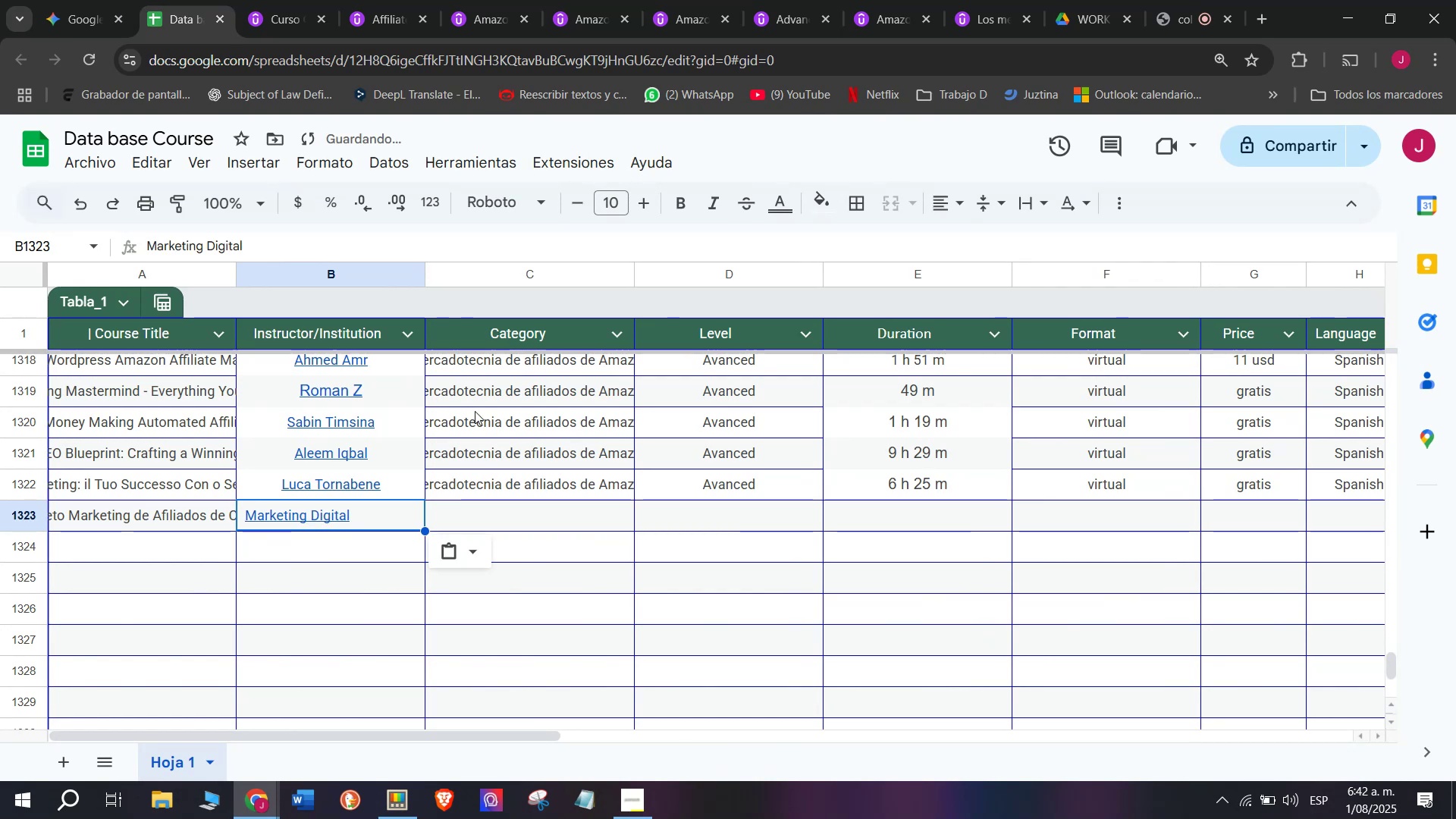 
key(Control+V)
 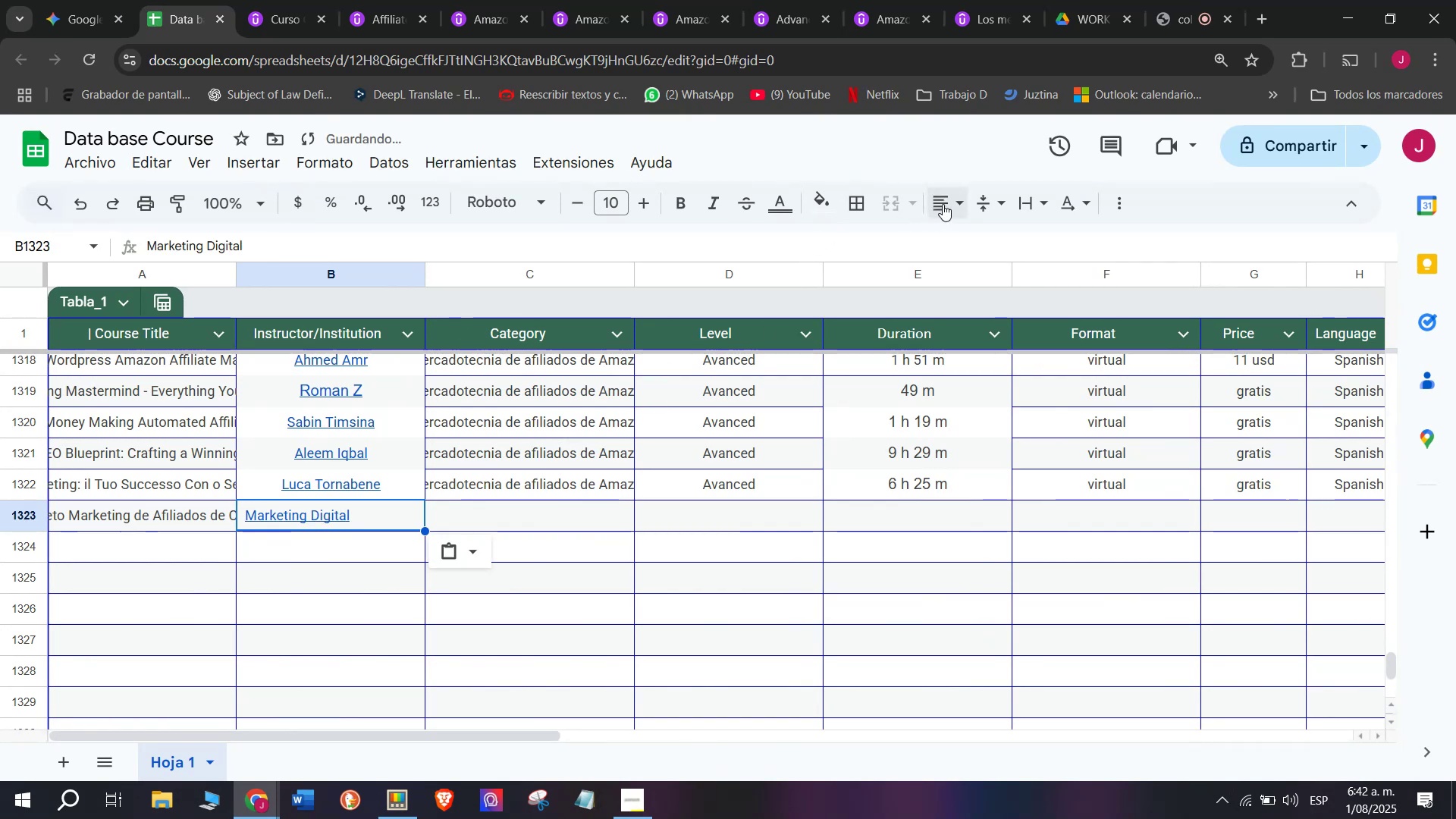 
double_click([984, 243])
 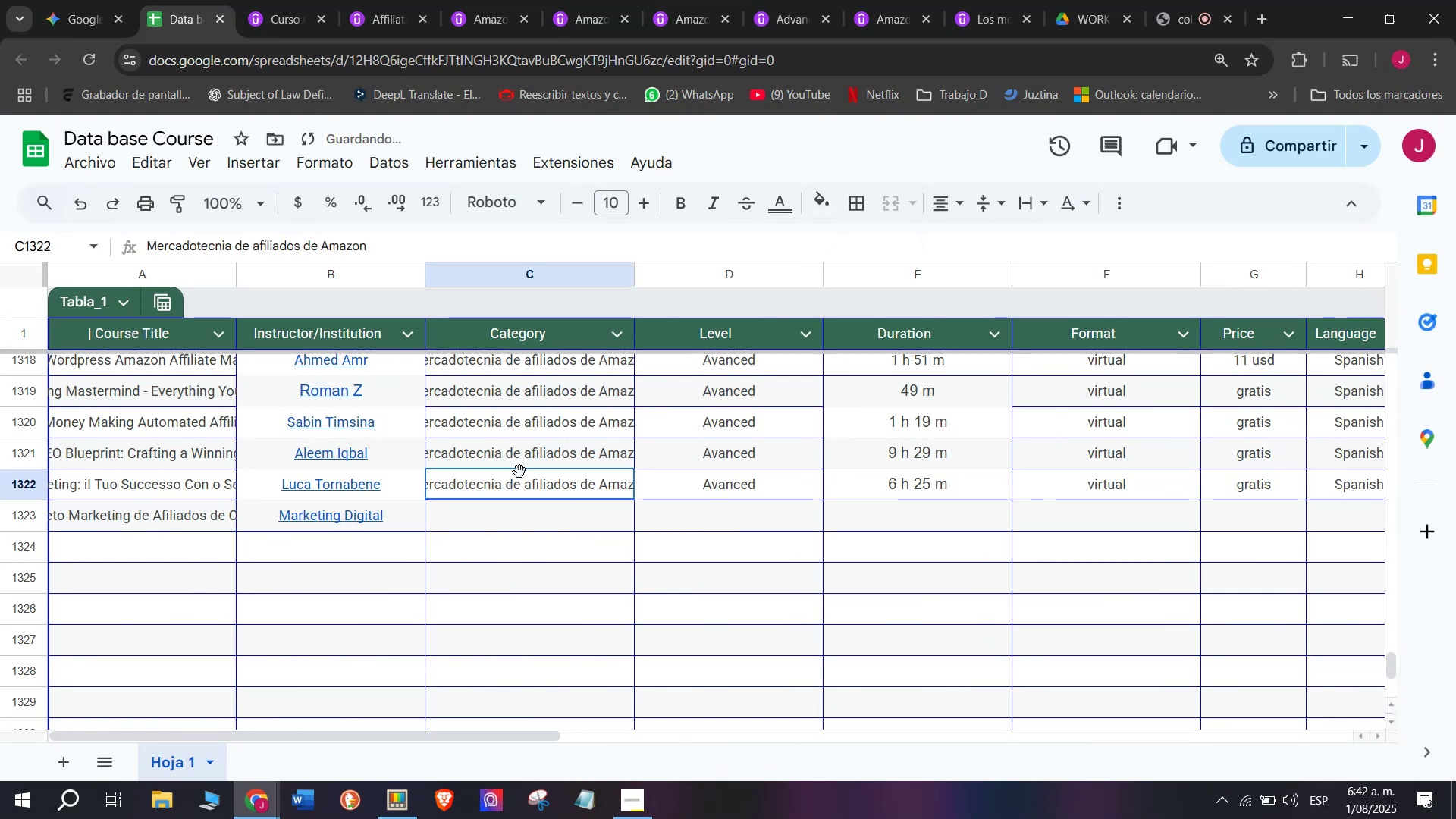 
key(Break)
 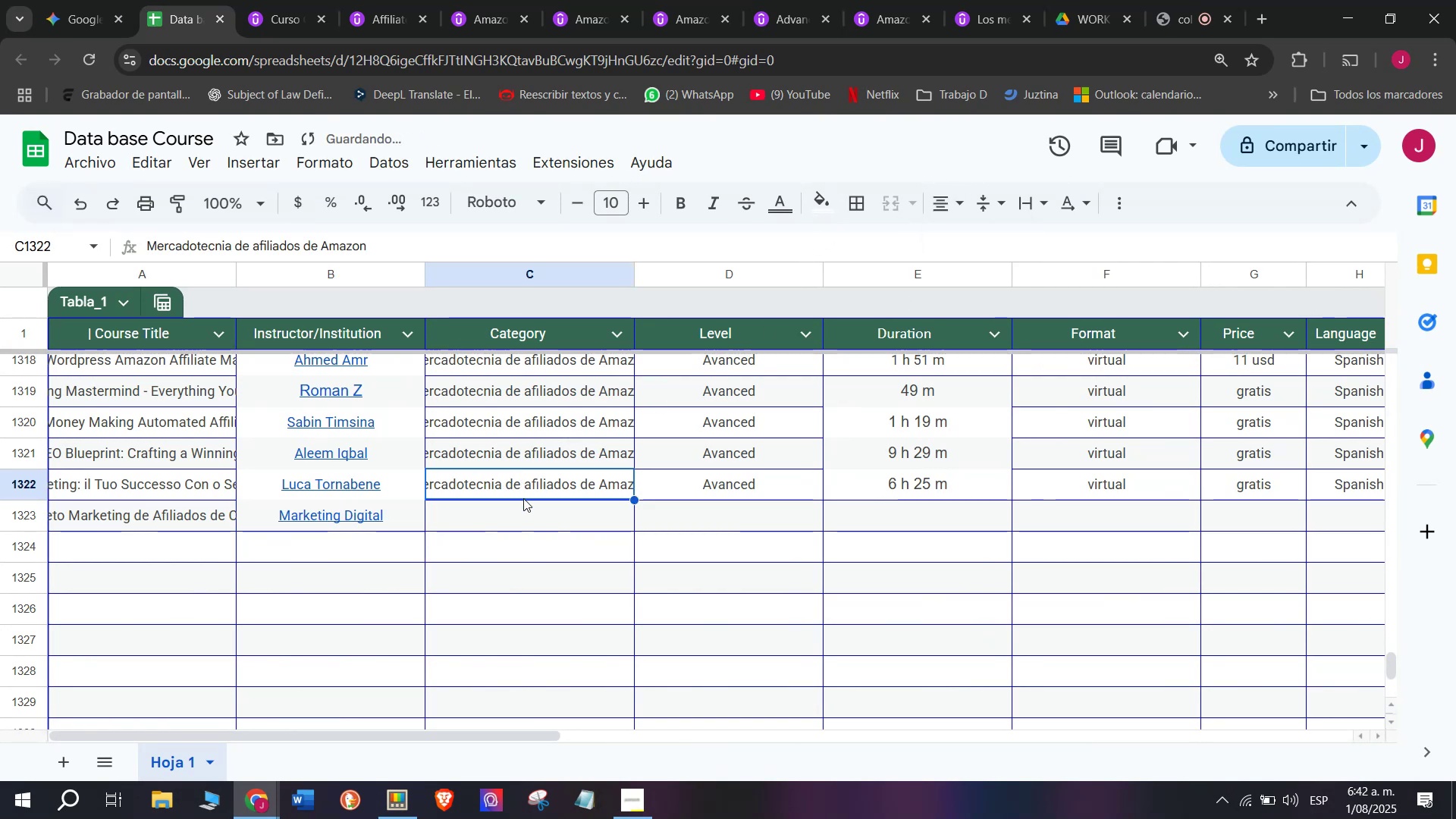 
key(Control+ControlLeft)
 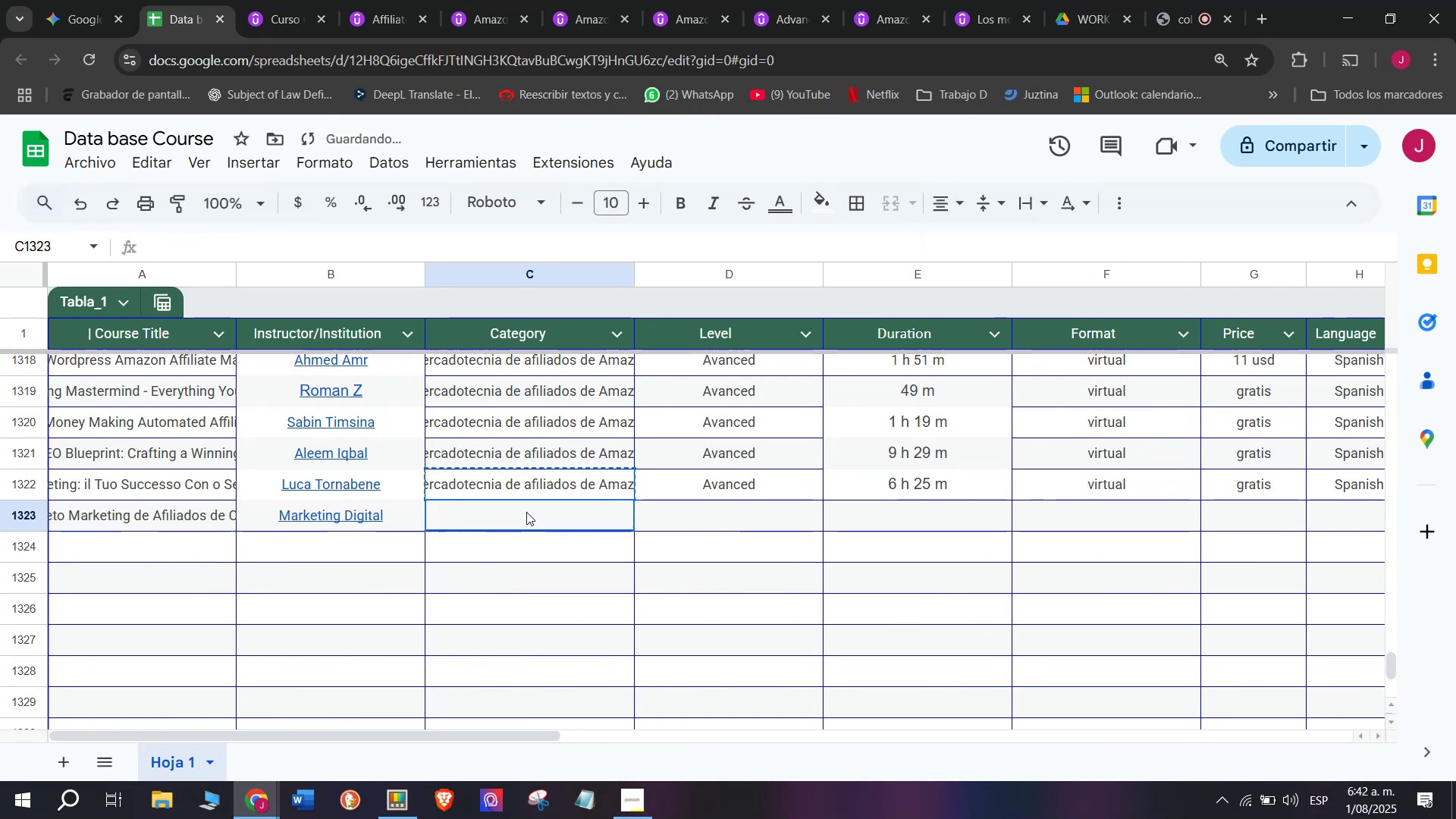 
key(Control+C)
 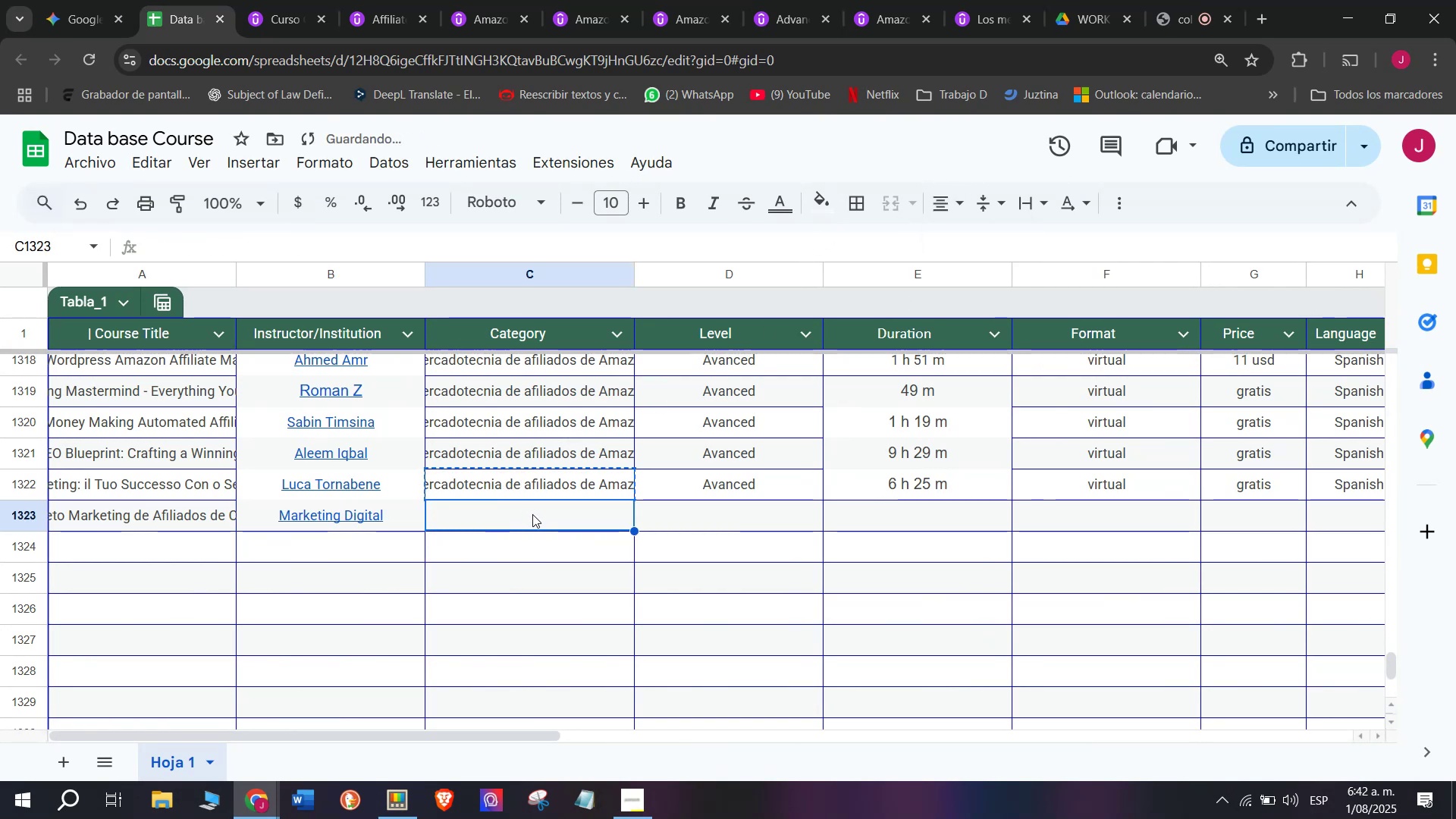 
key(Control+ControlLeft)
 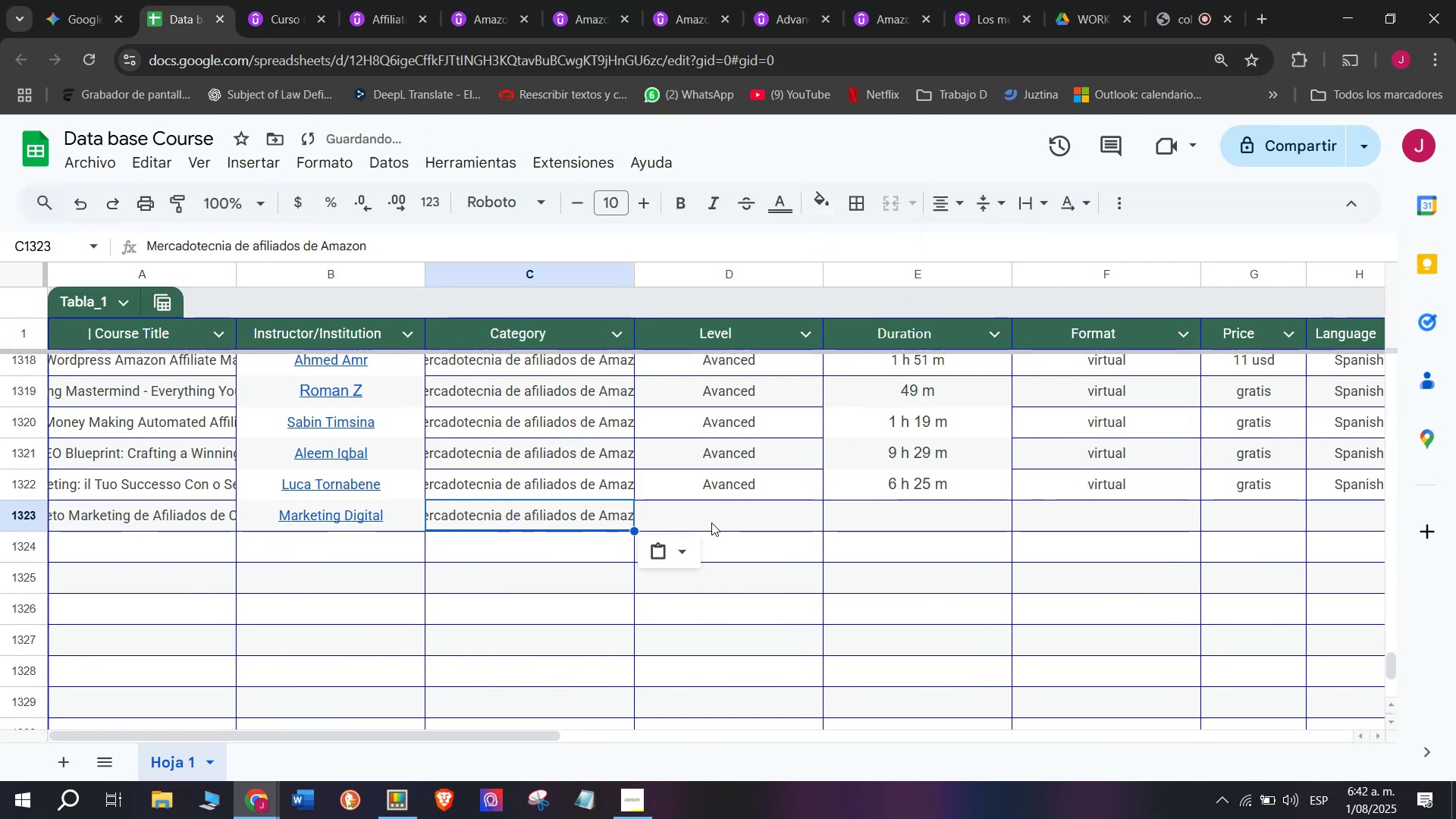 
key(Z)
 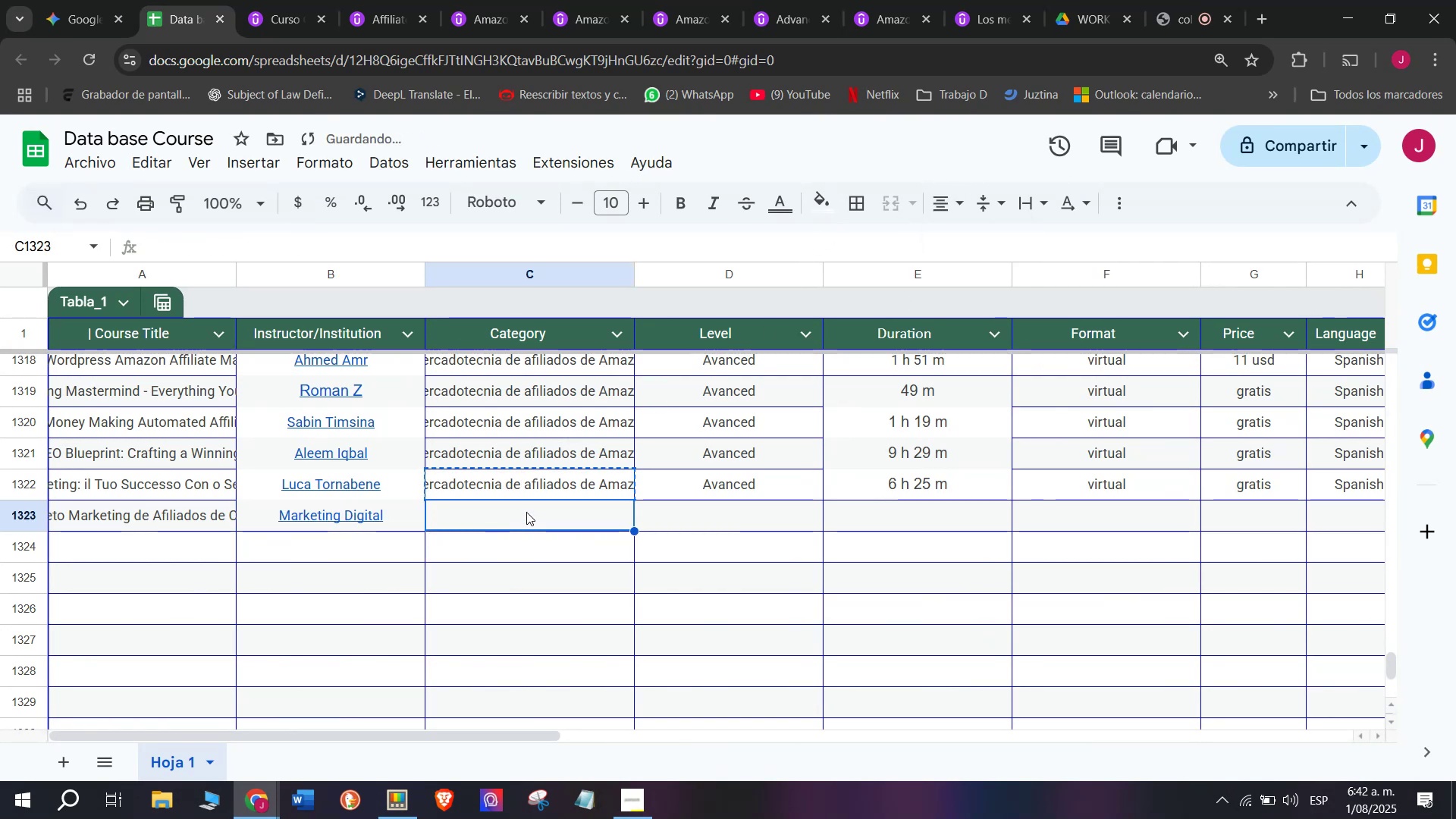 
key(Control+V)
 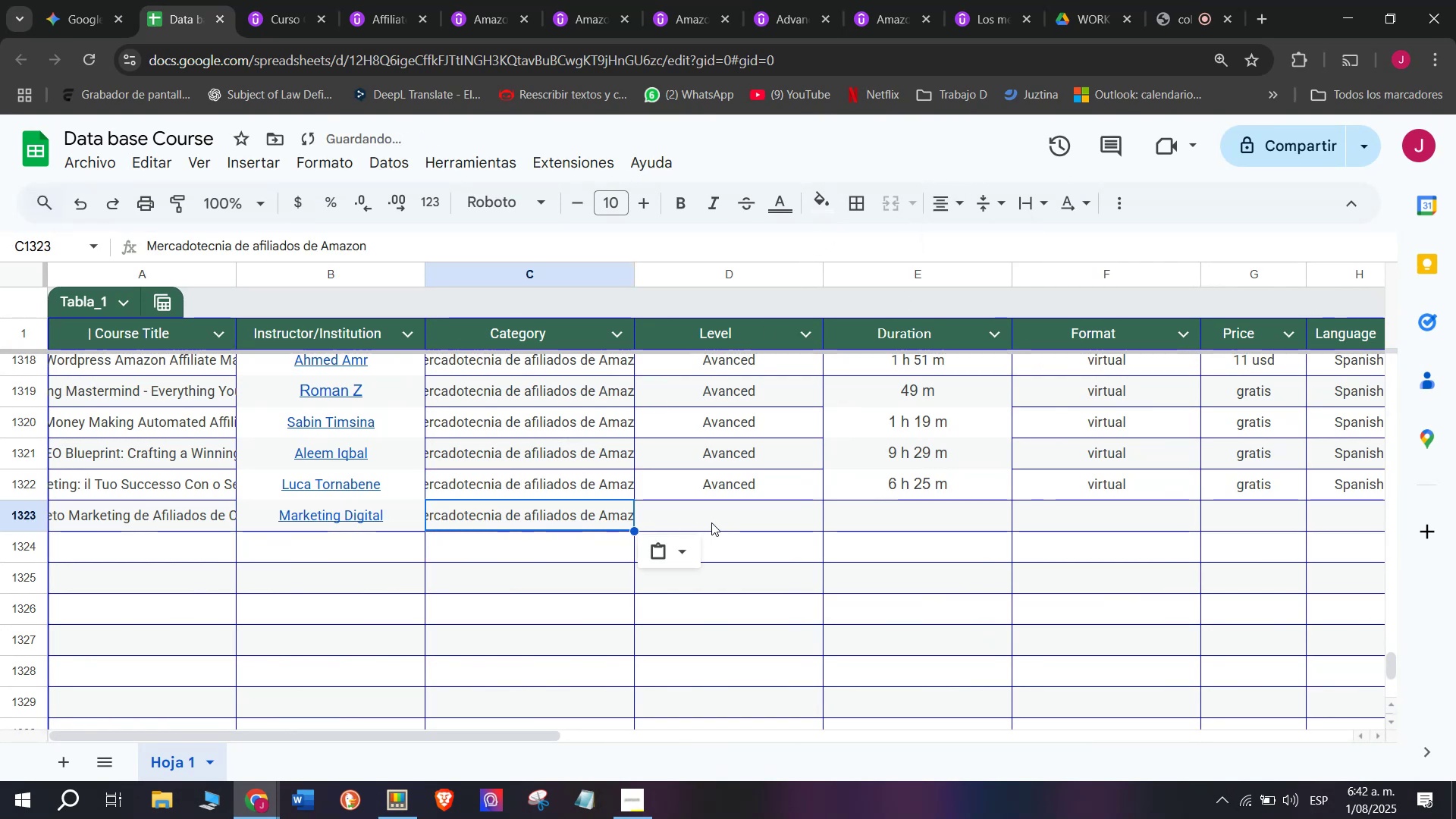 
left_click([711, 522])
 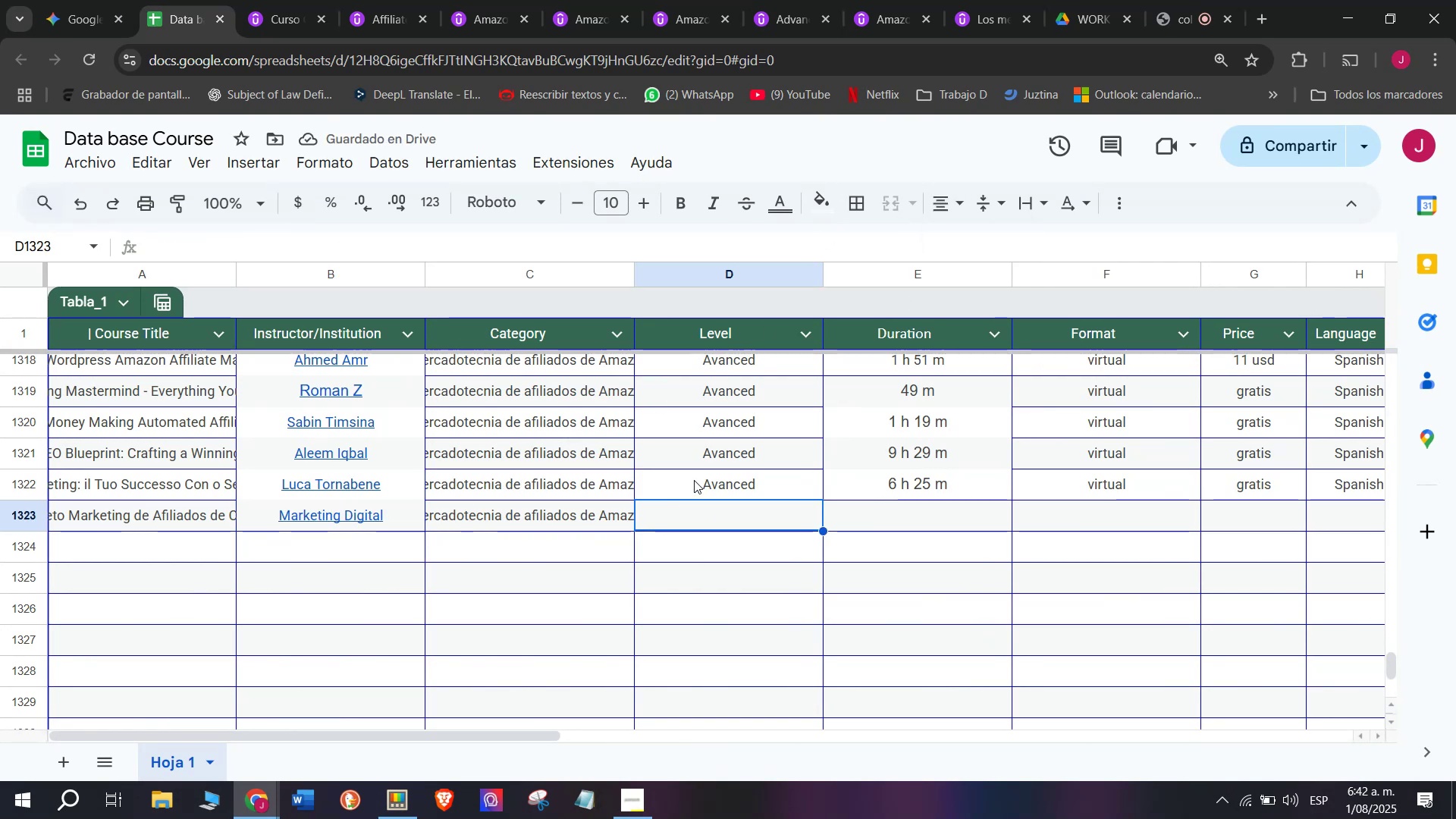 
left_click([702, 463])
 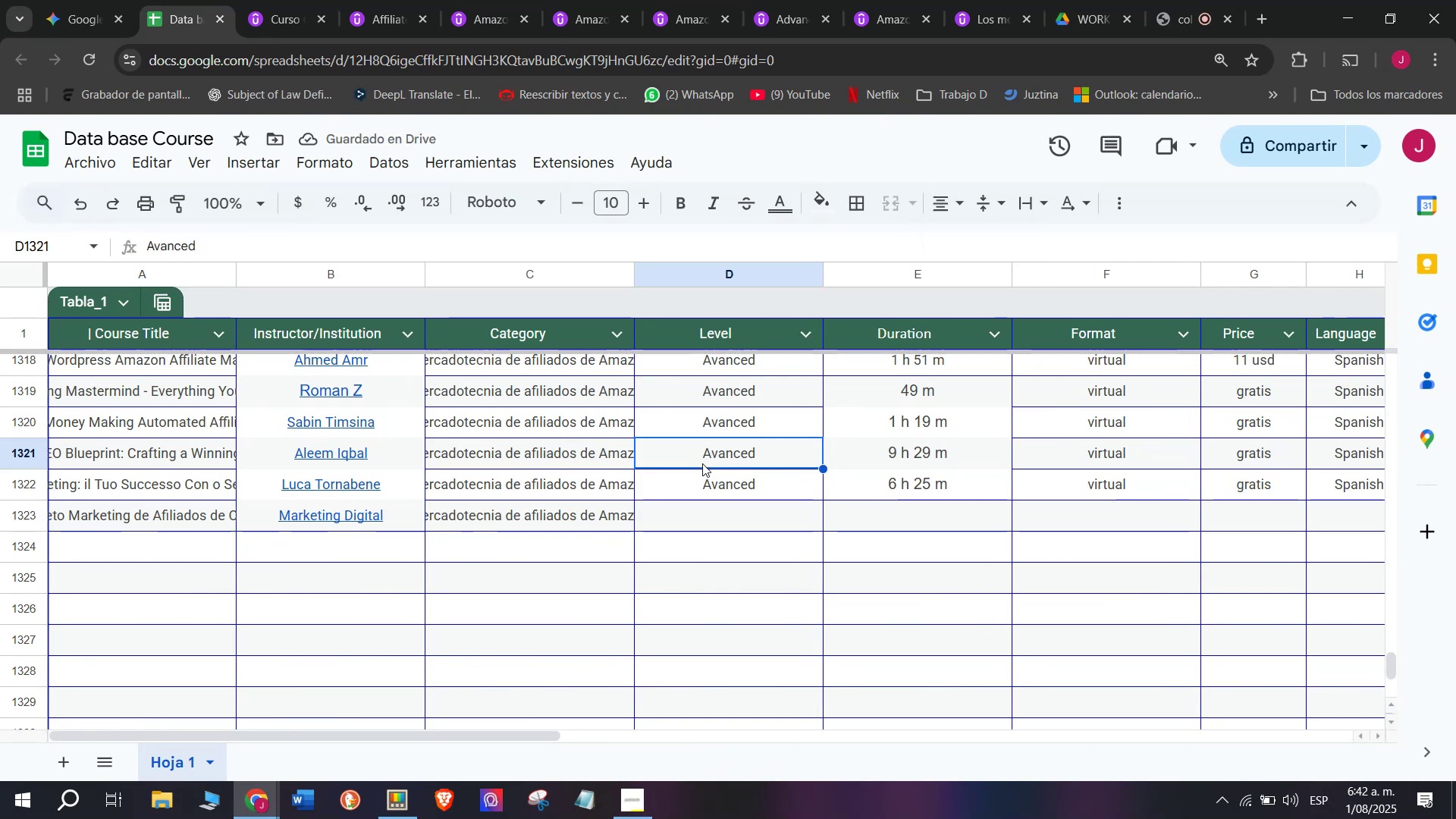 
key(Break)
 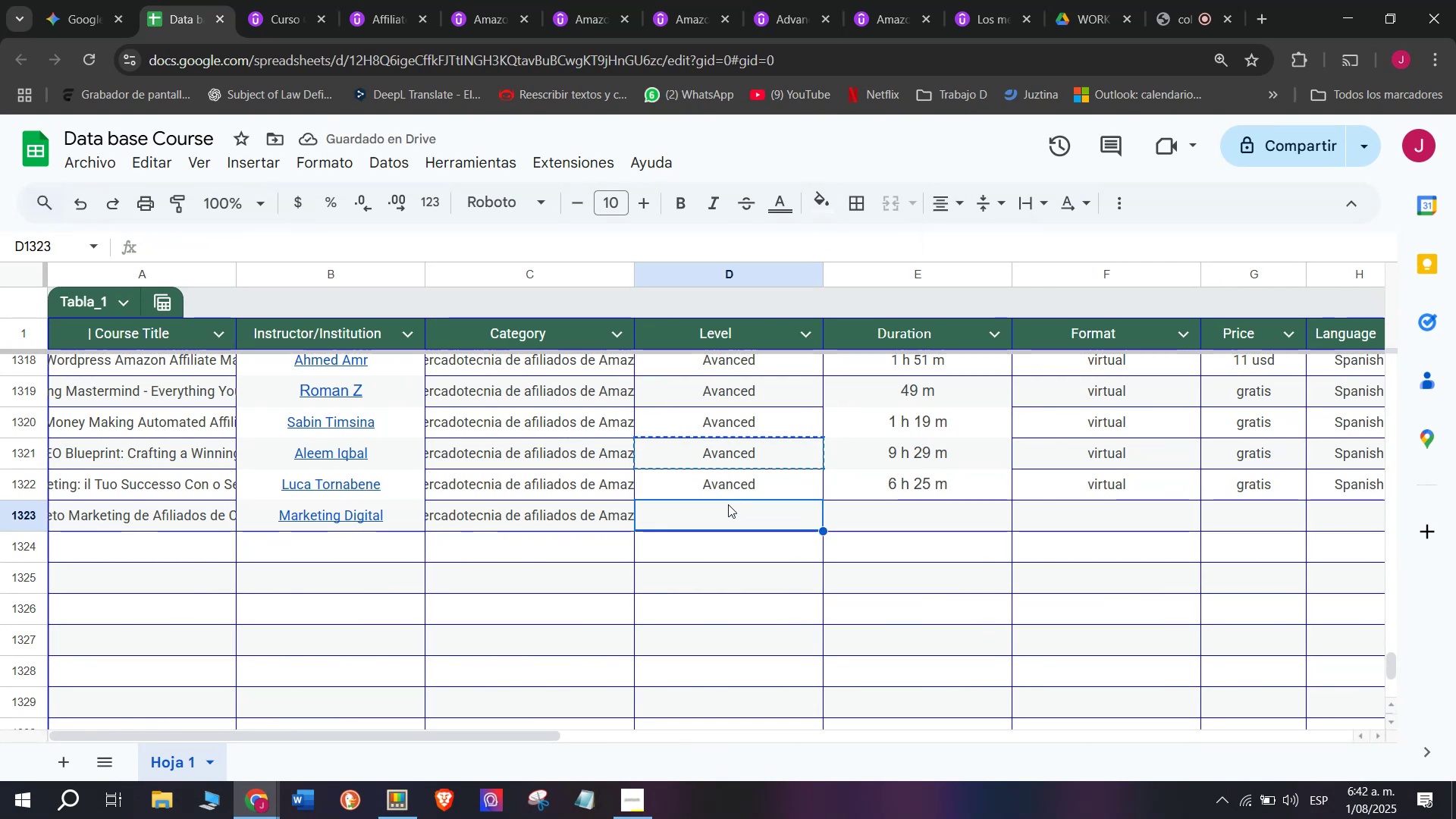 
key(Control+ControlLeft)
 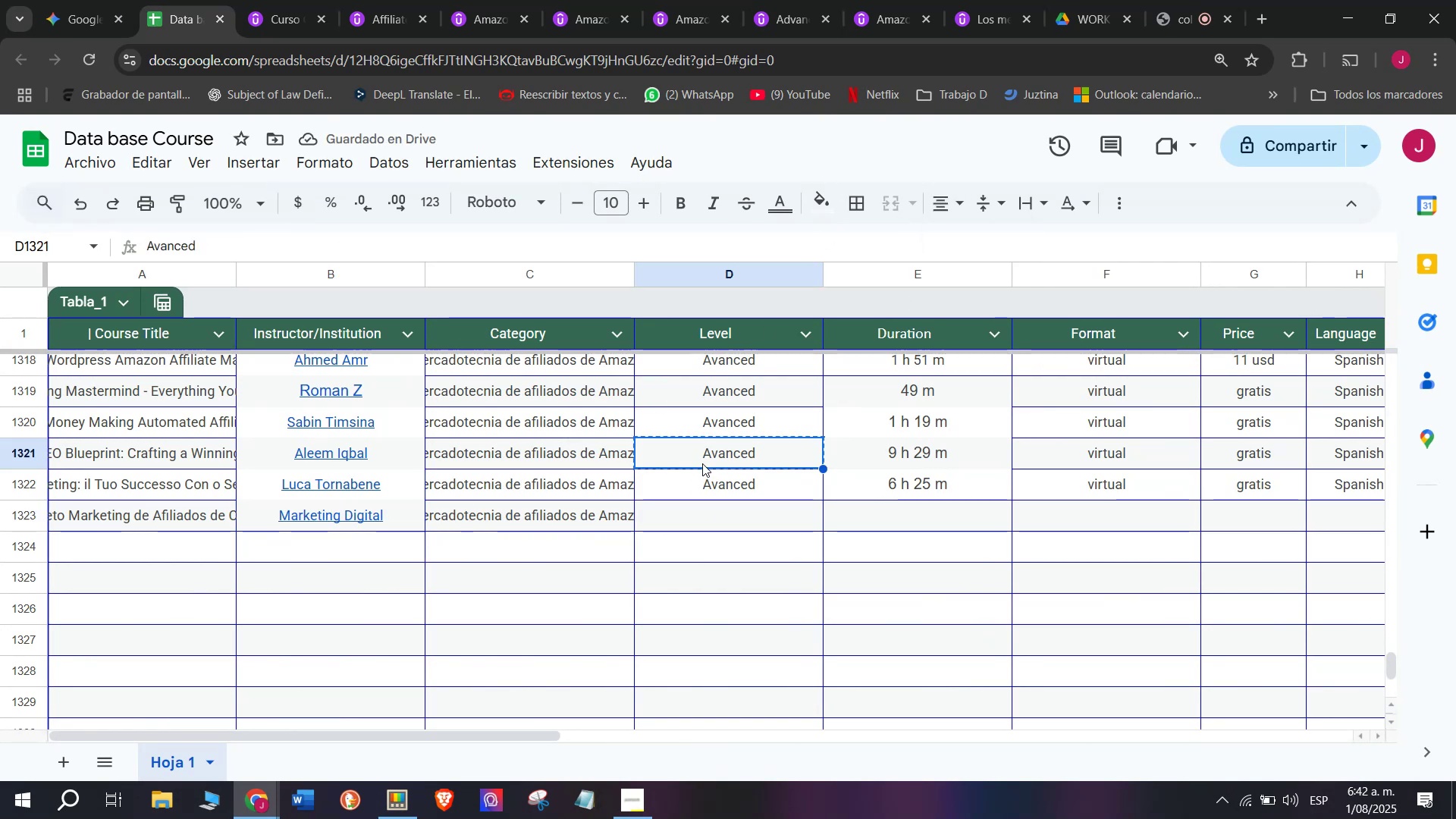 
key(Control+C)
 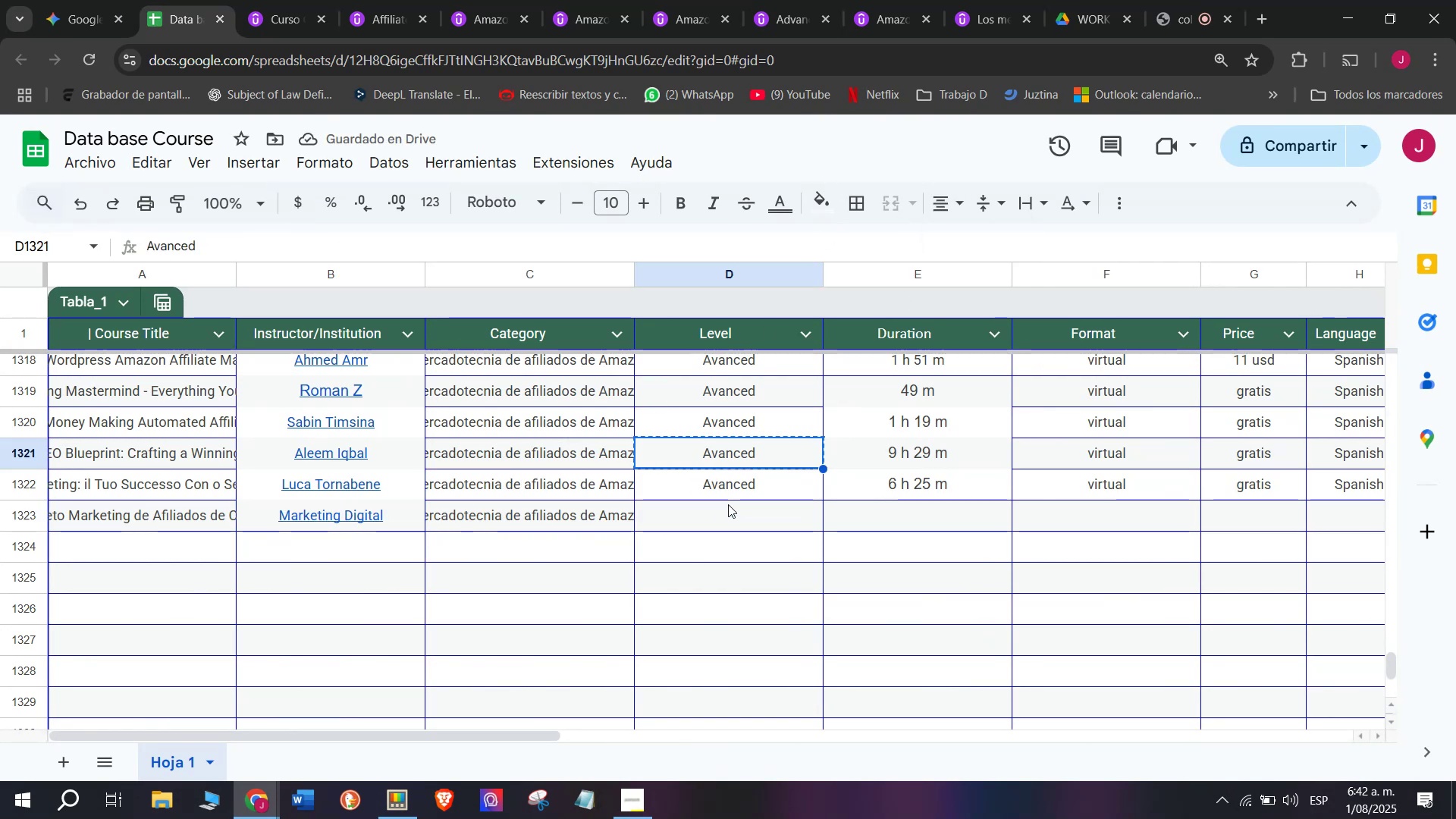 
left_click([728, 504])
 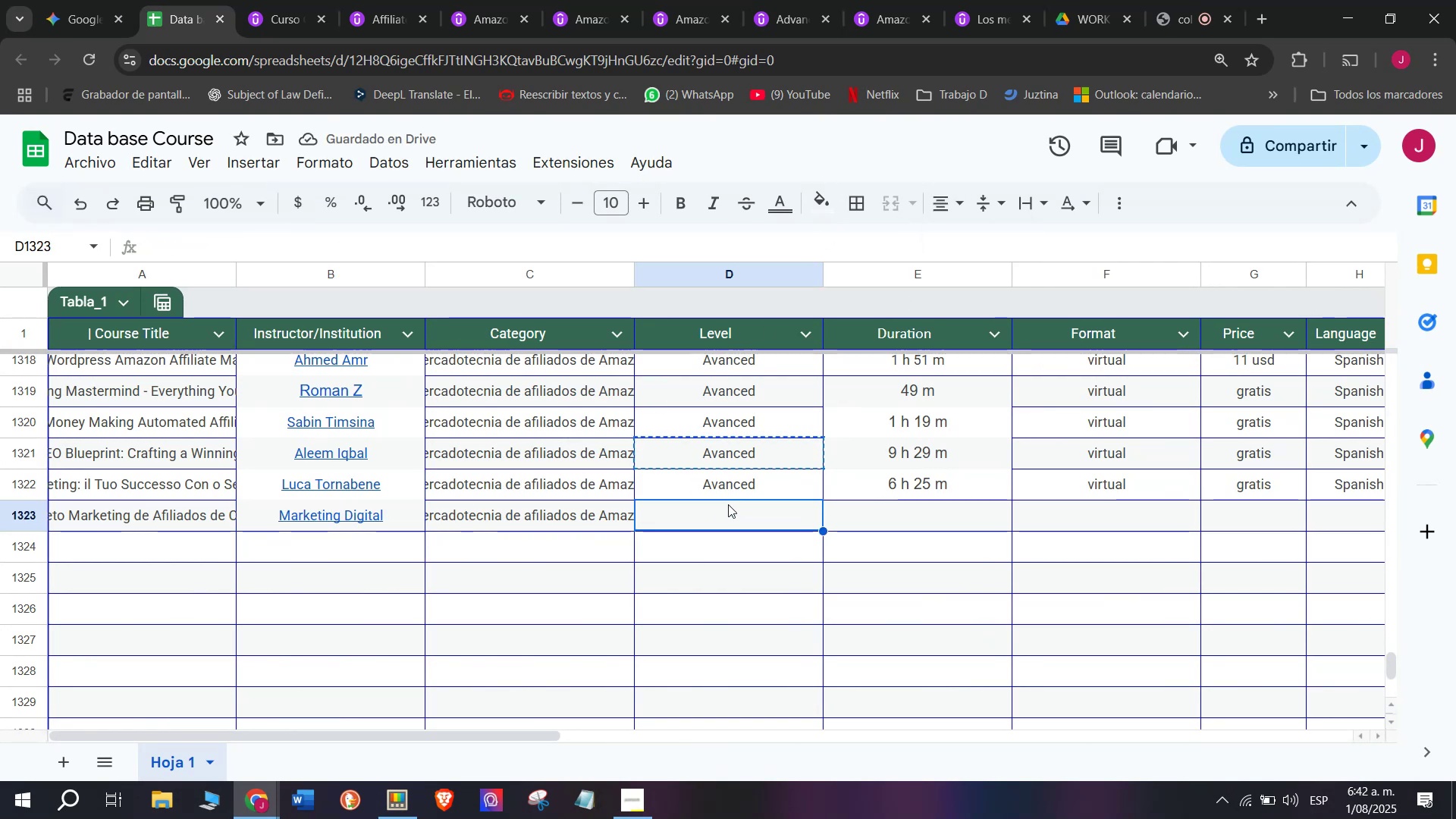 
key(Z)
 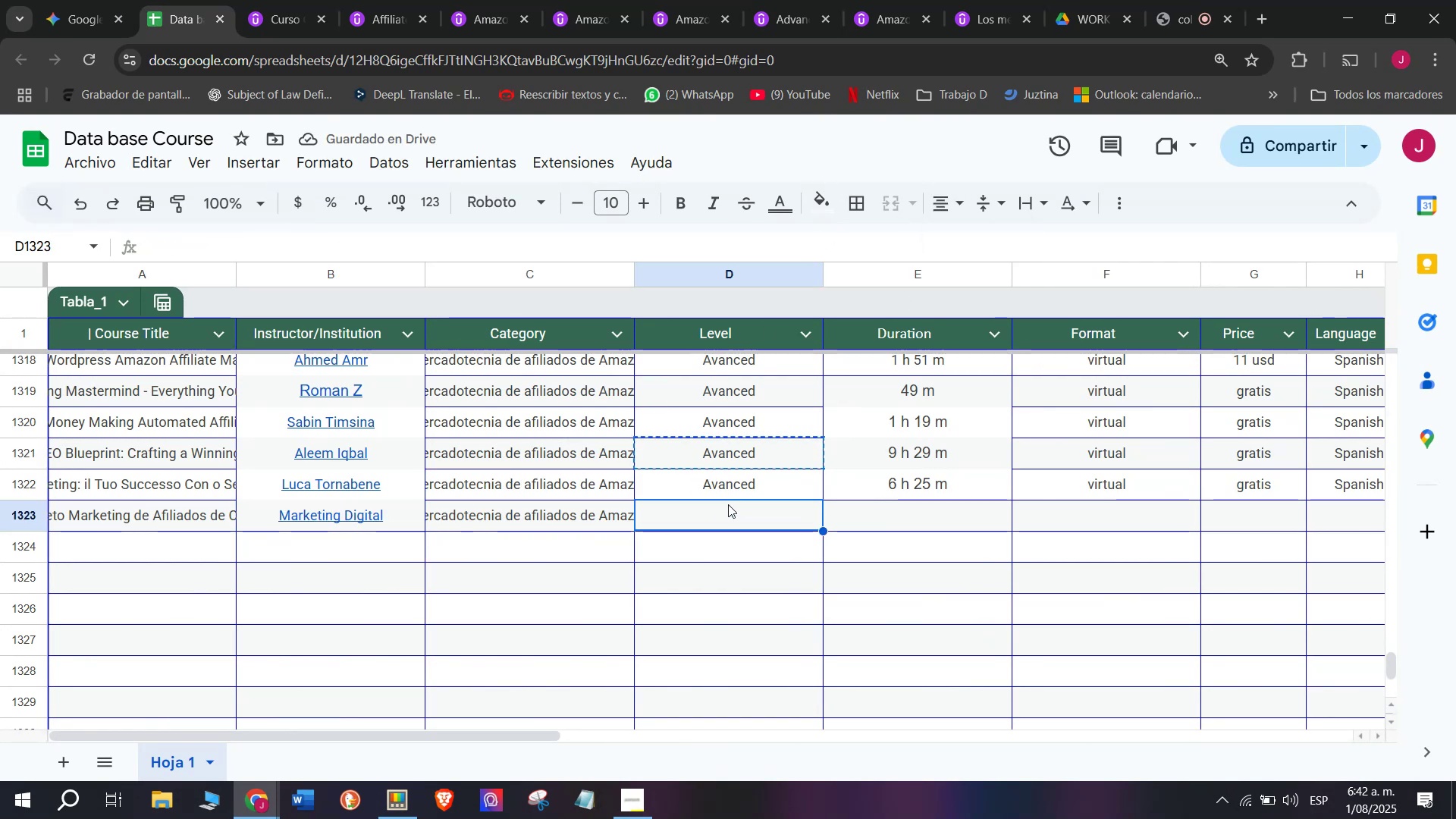 
key(Control+ControlLeft)
 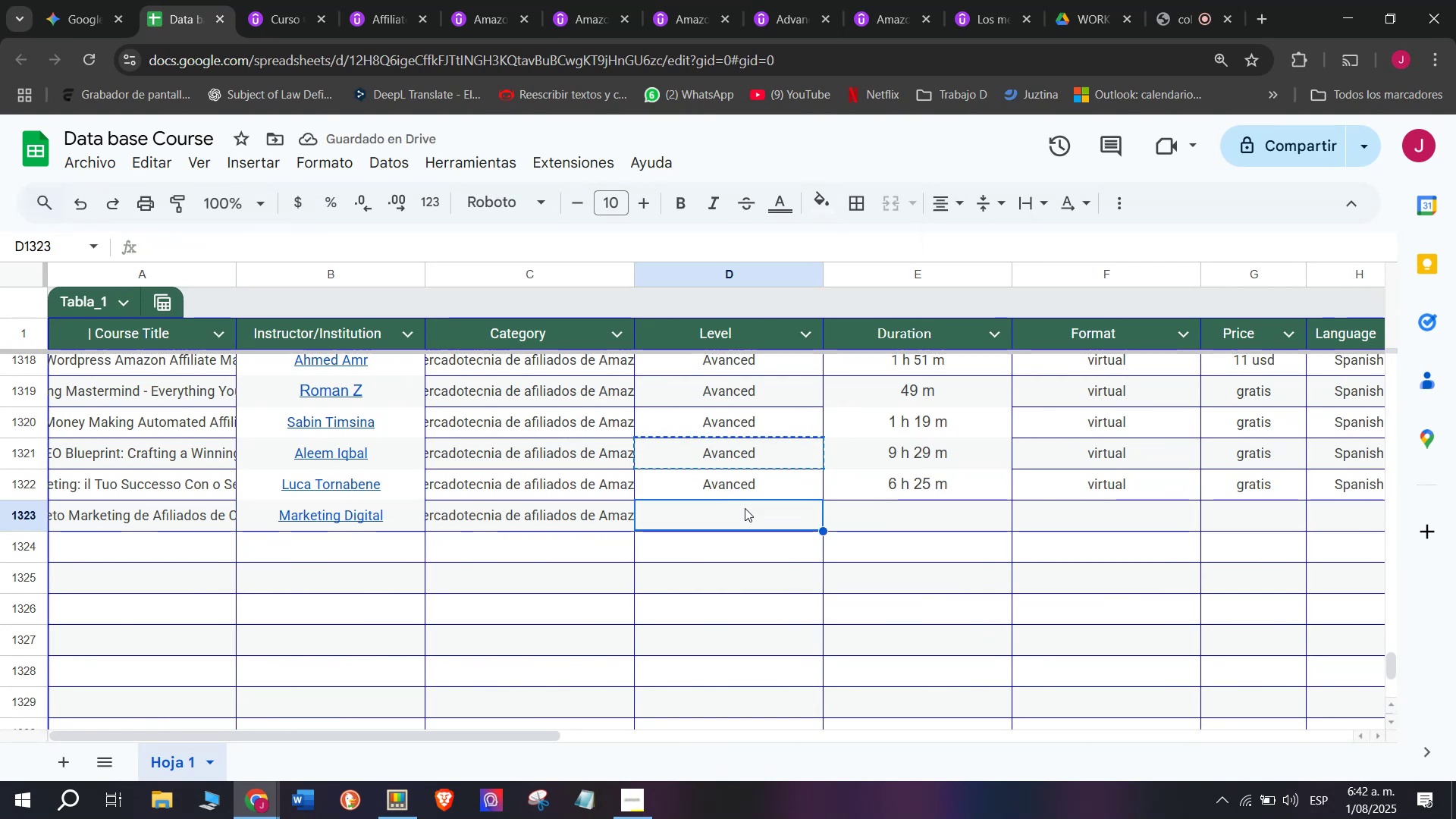 
key(Control+V)
 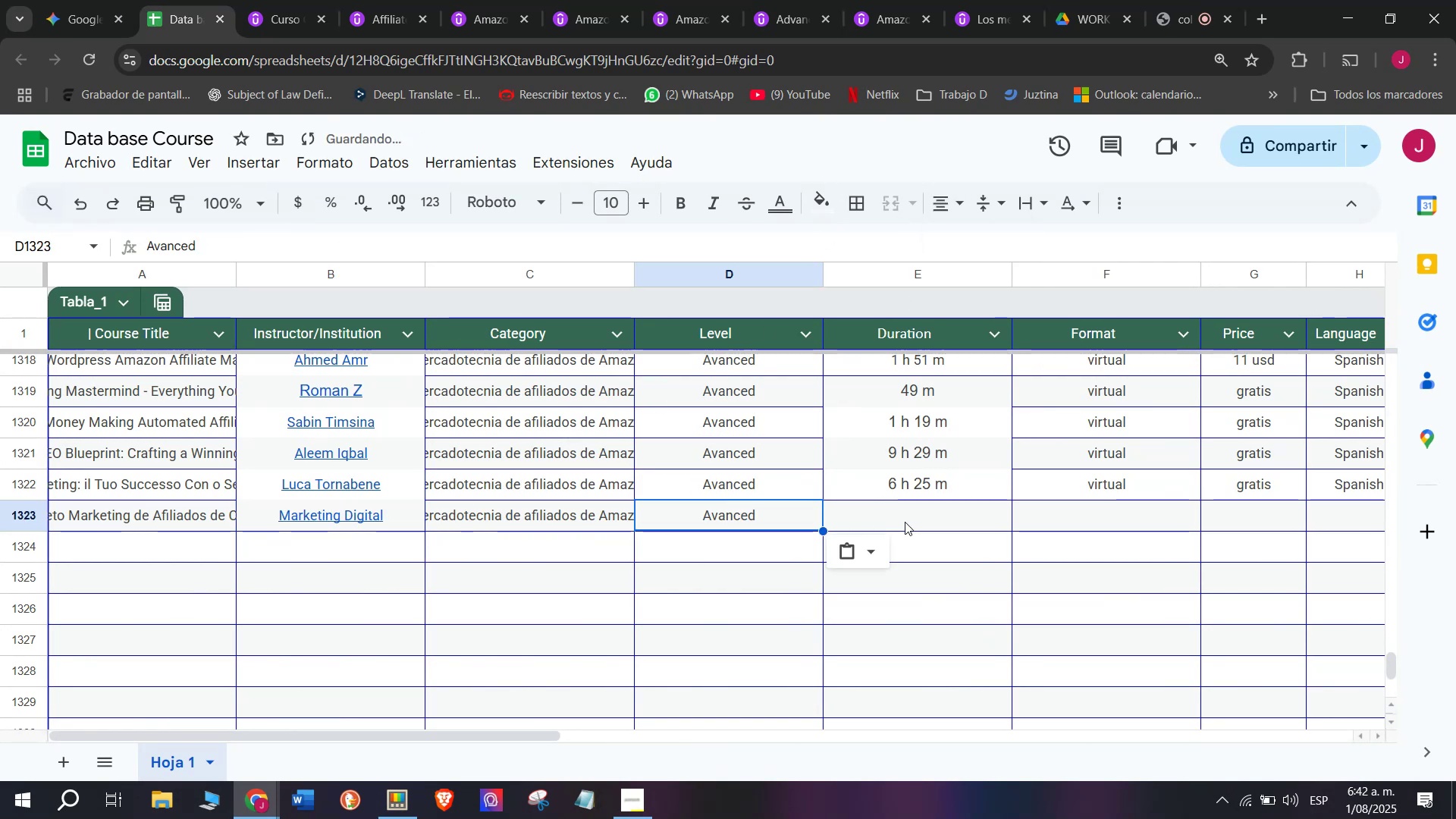 
left_click([905, 522])
 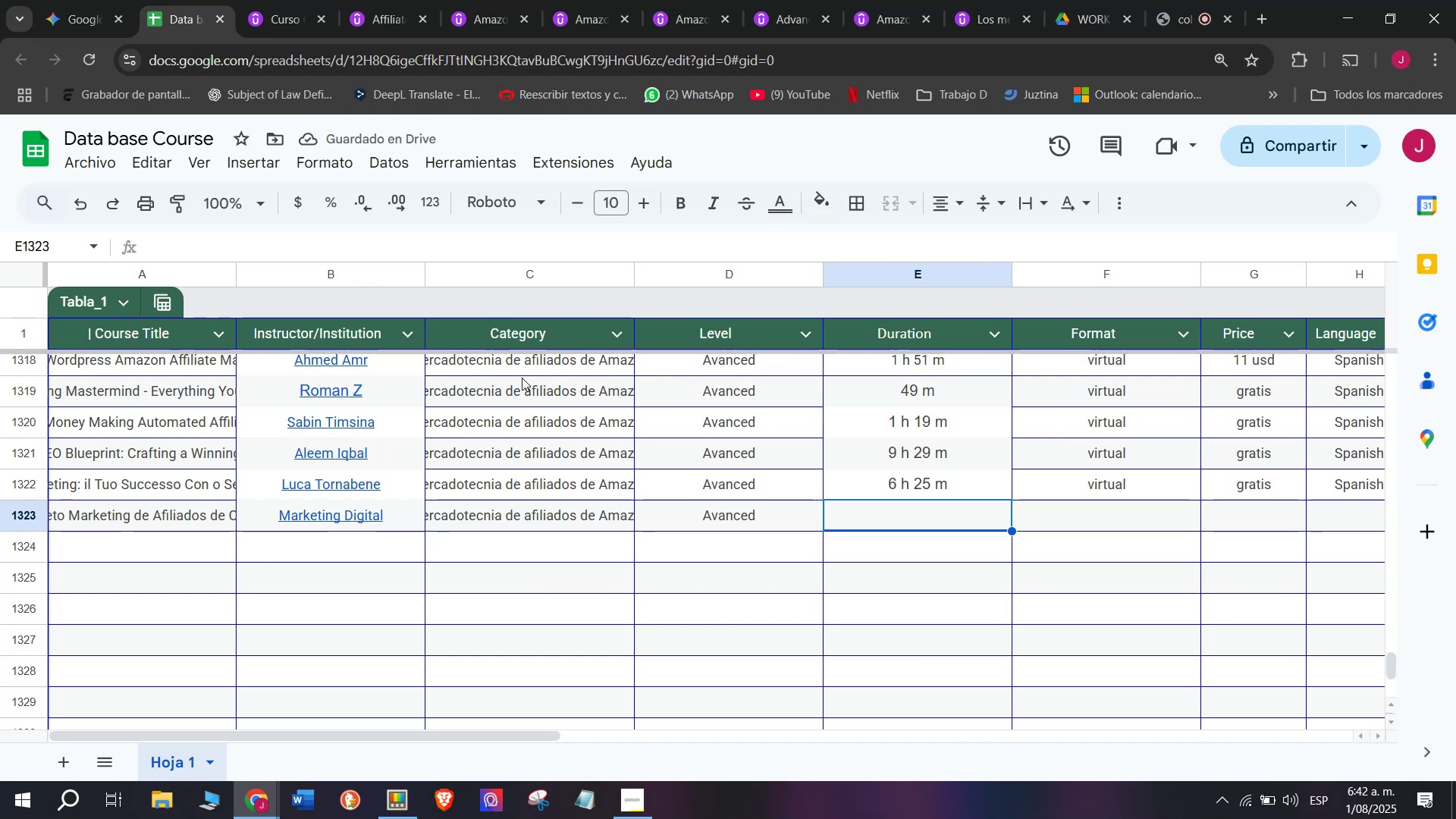 
wait(5.58)
 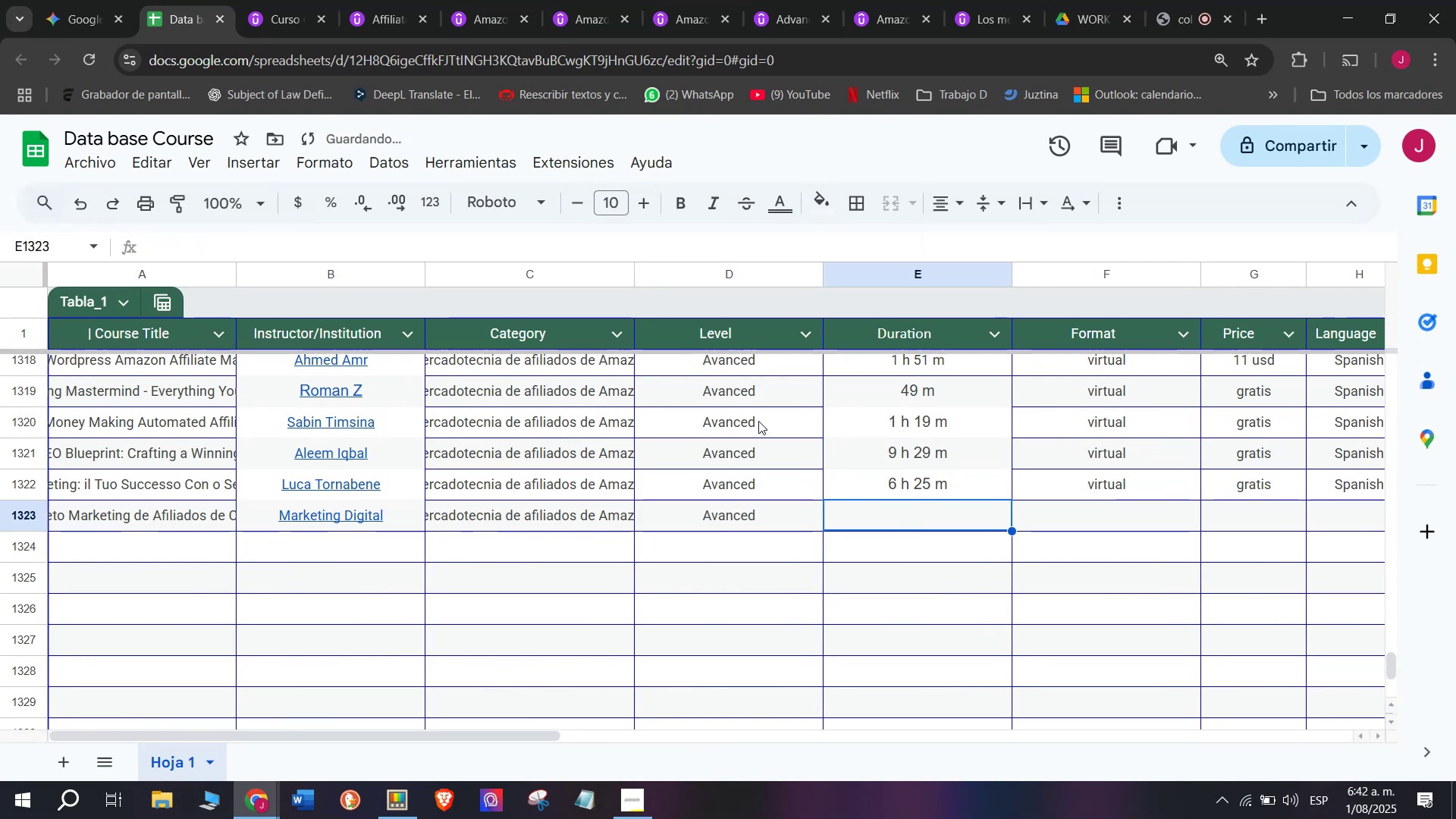 
left_click([280, 0])
 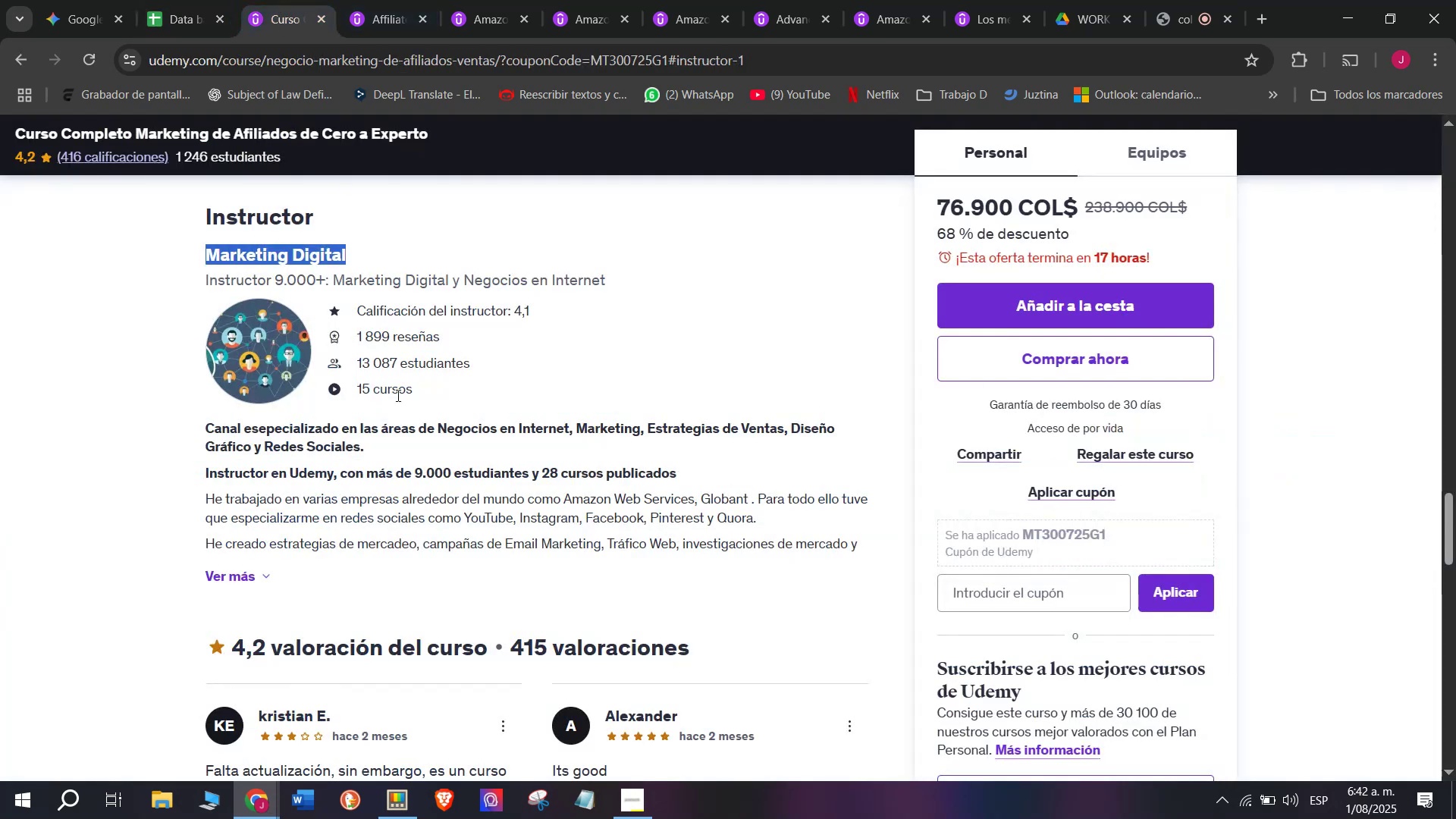 
scroll: coordinate [391, 469], scroll_direction: up, amount: 3.0
 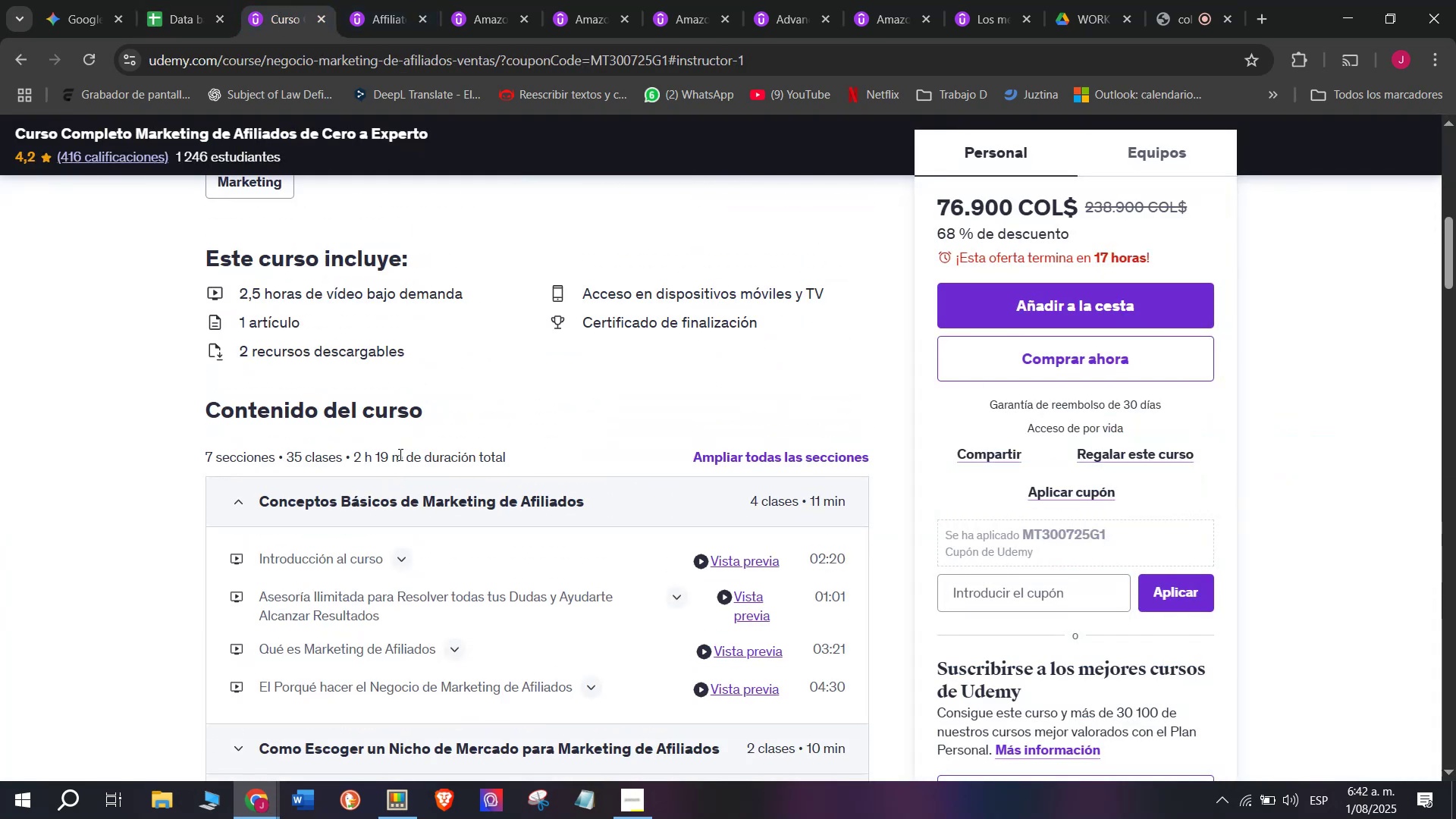 
left_click_drag(start_coordinate=[400, 453], to_coordinate=[353, 453])
 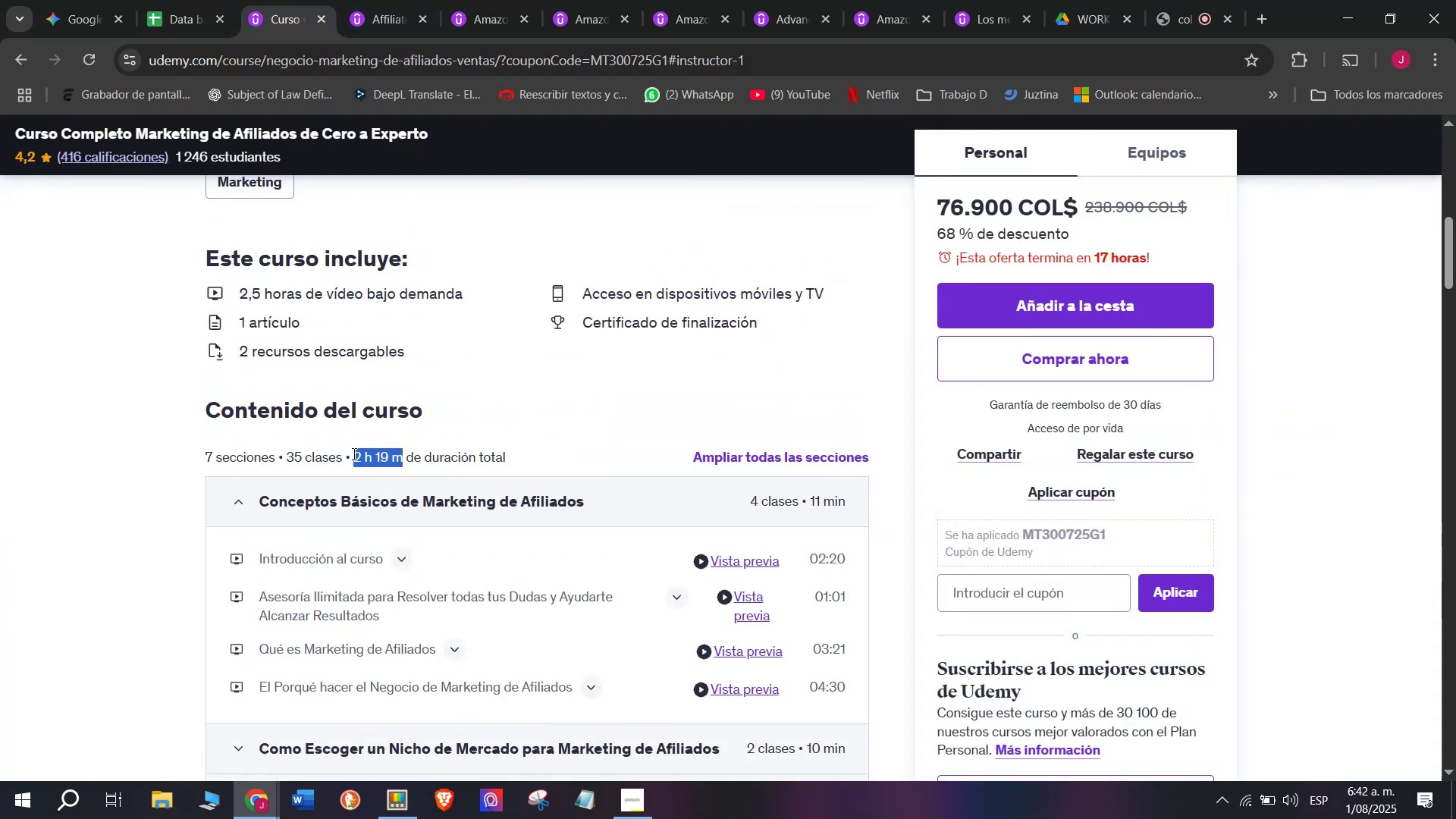 
key(Break)
 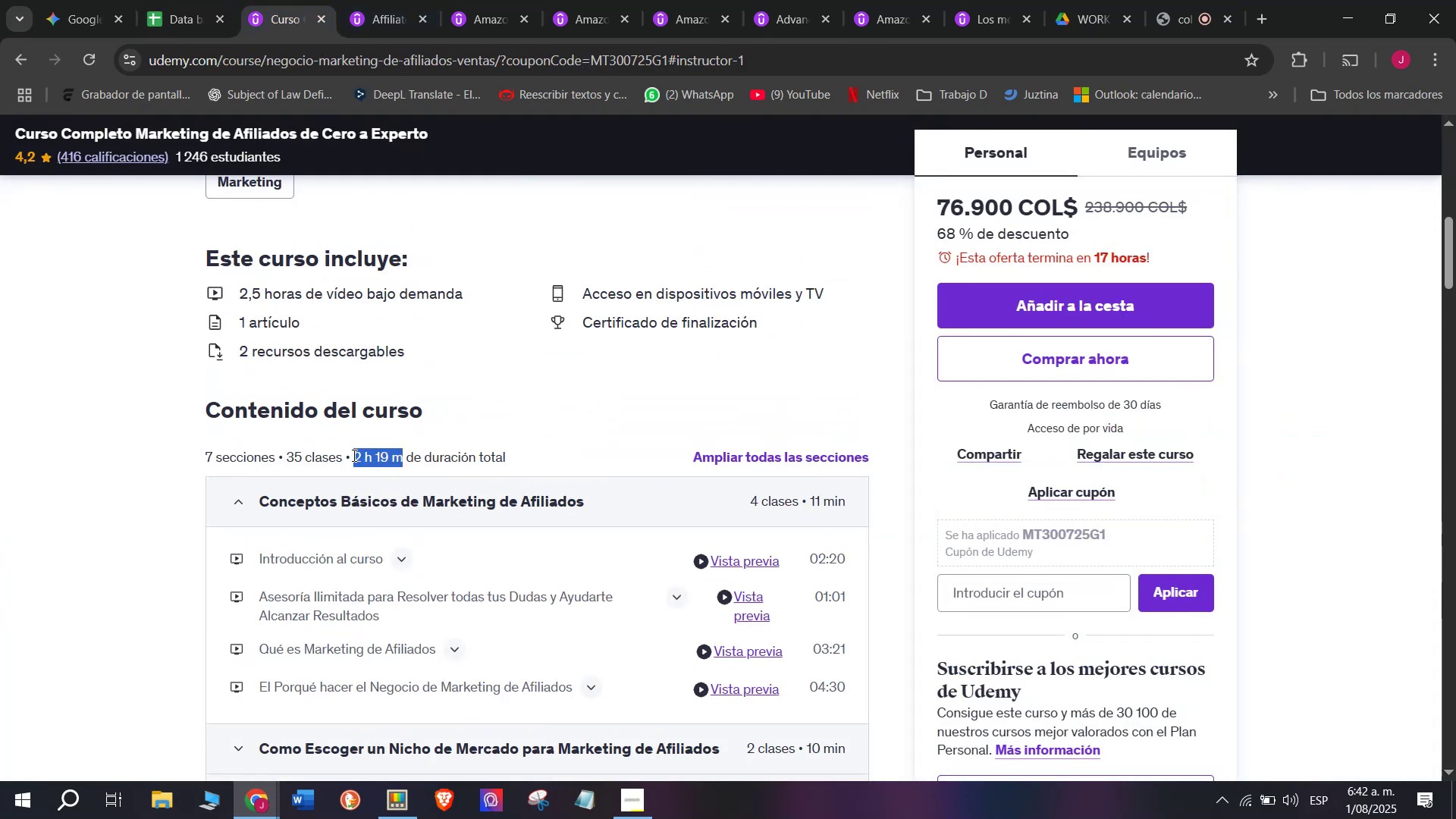 
key(Control+ControlLeft)
 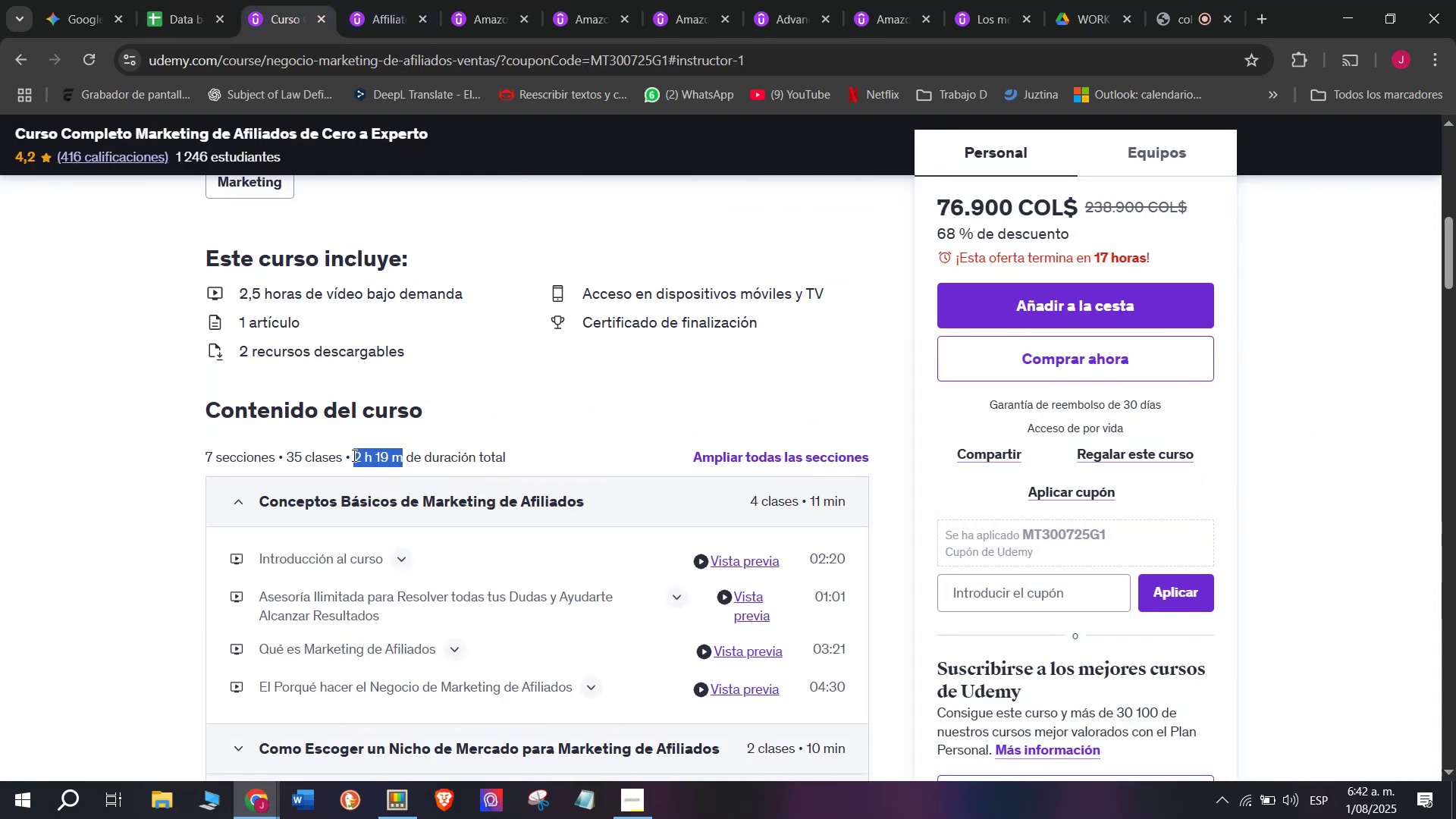 
key(Control+C)
 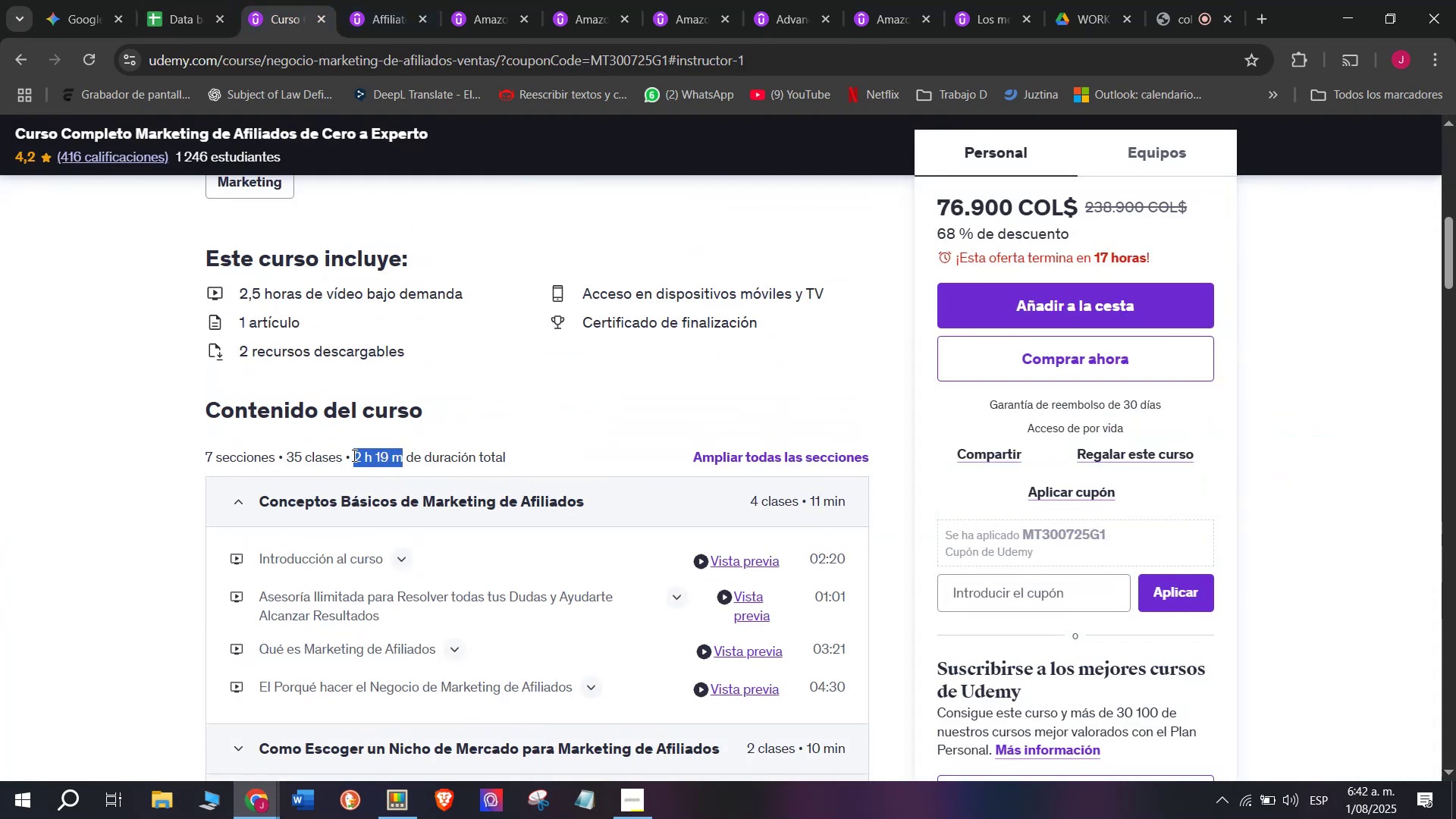 
key(Break)
 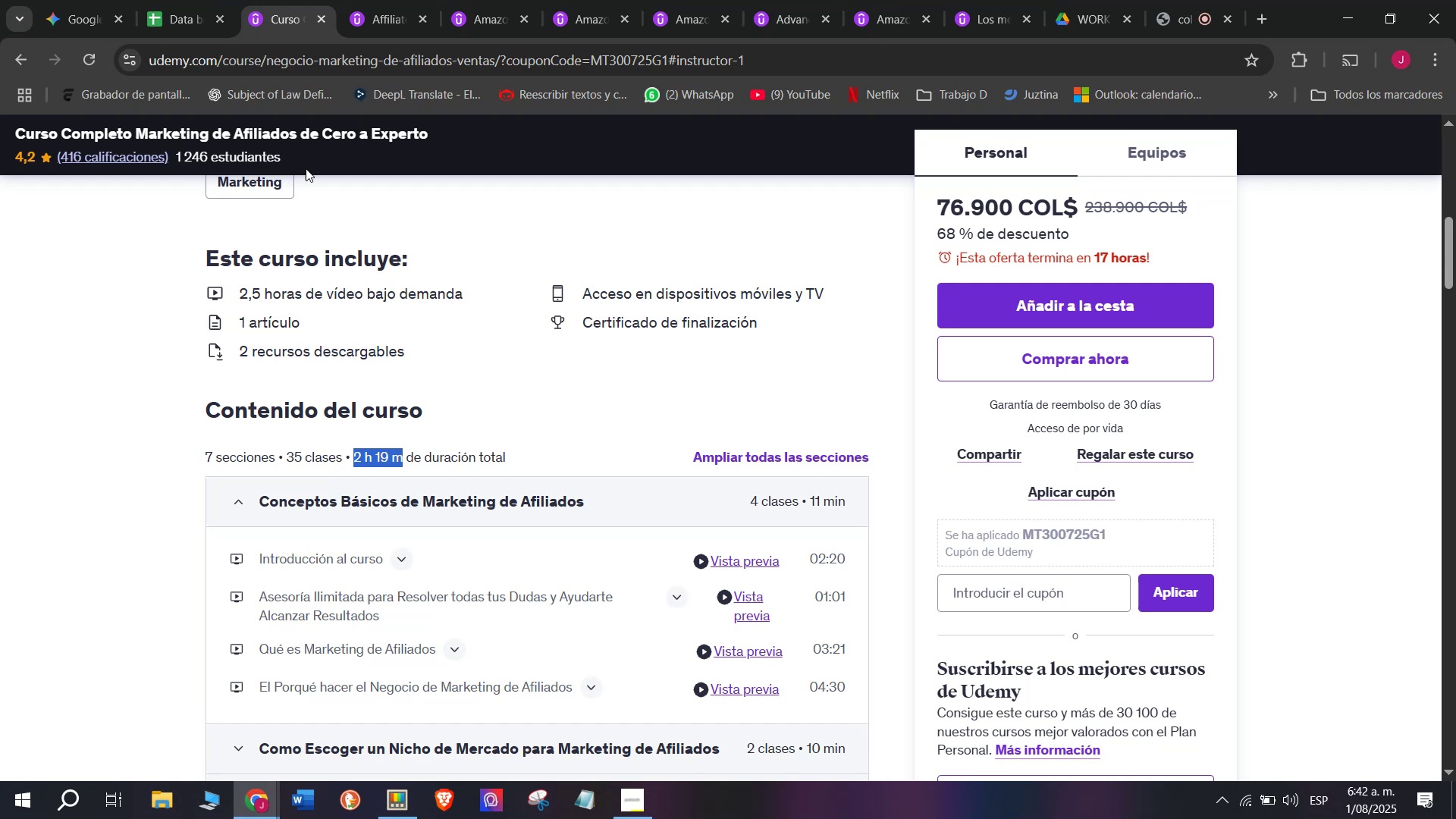 
key(Control+ControlLeft)
 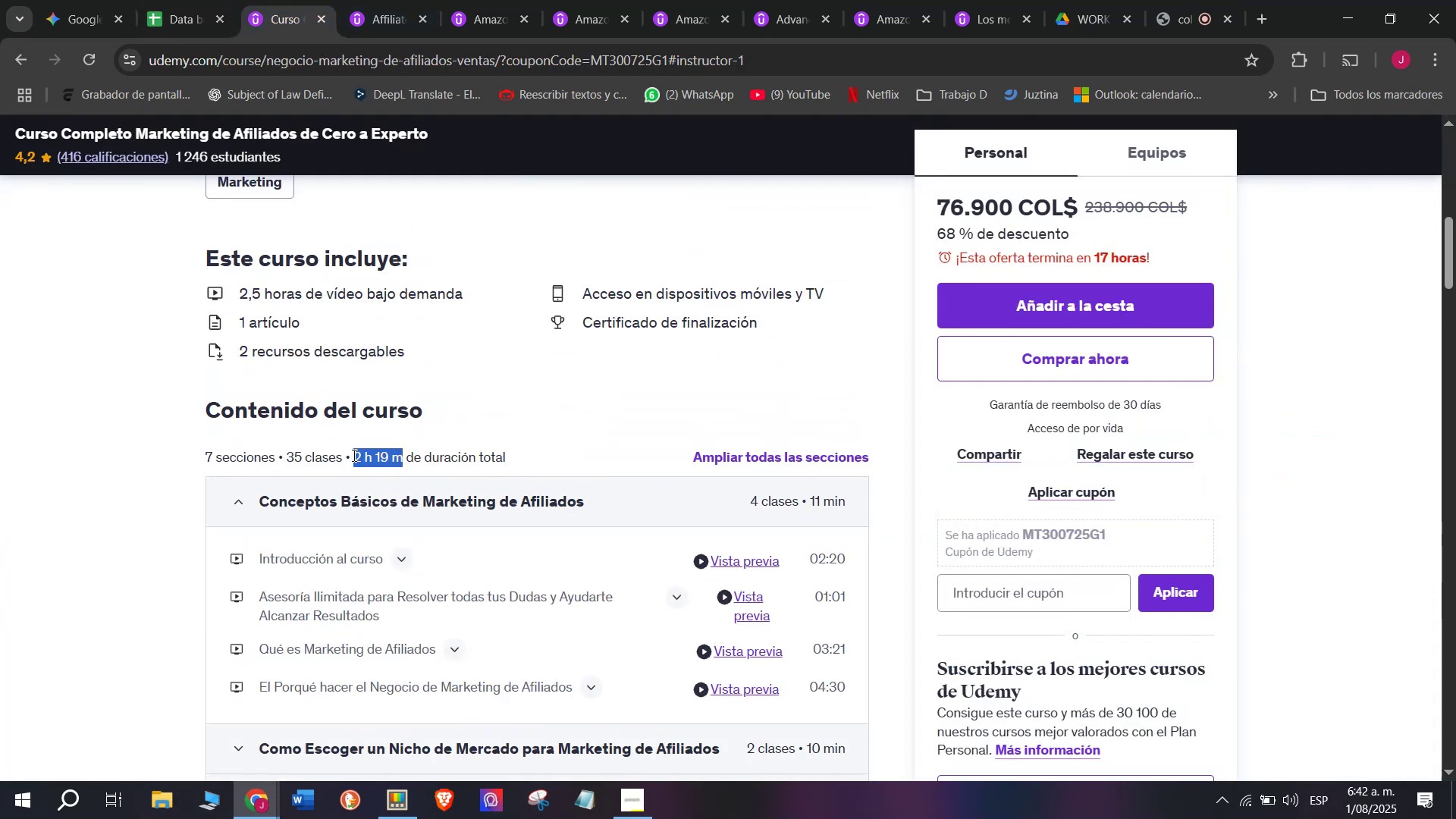 
key(Control+C)
 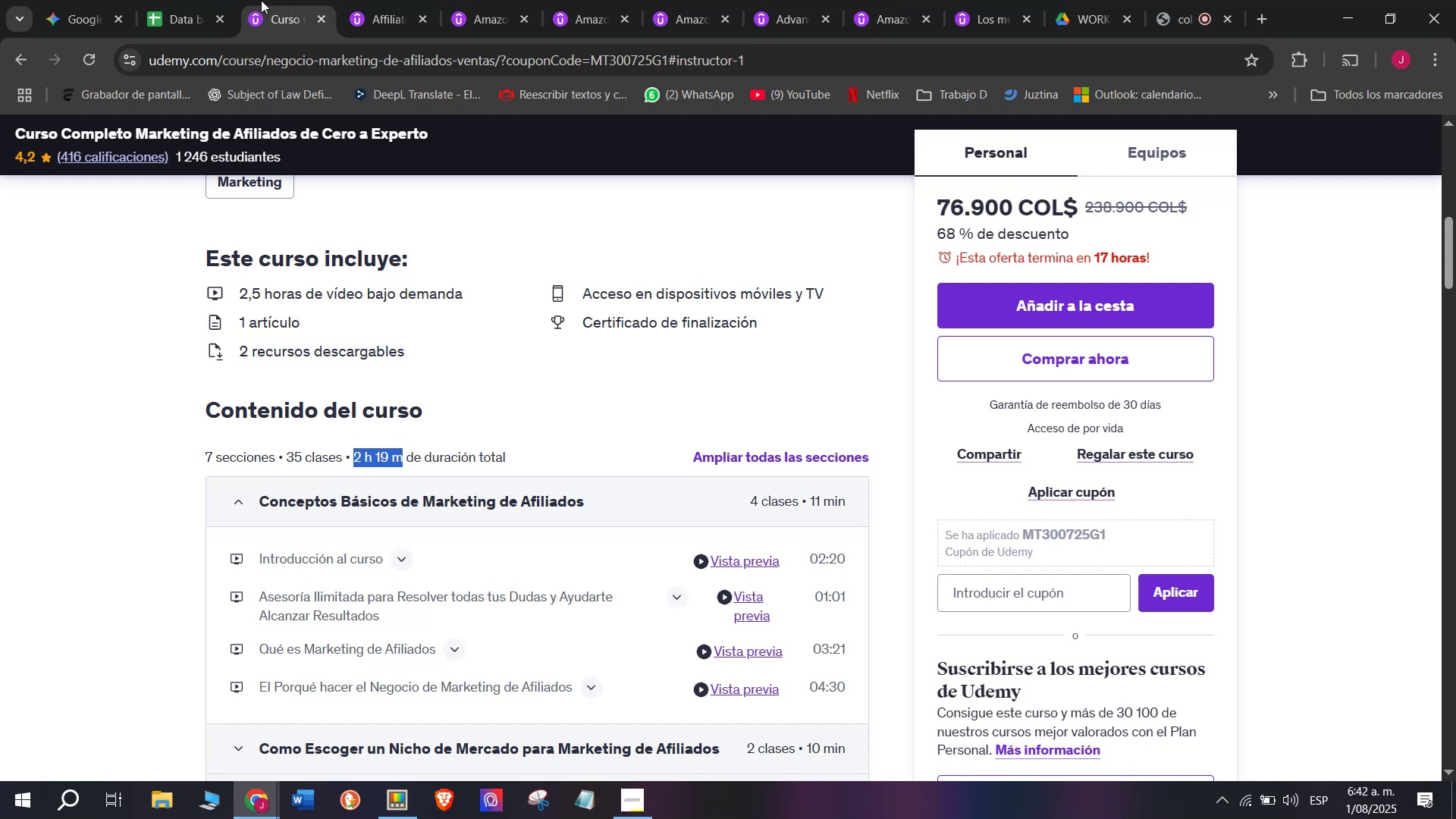 
left_click([196, 0])
 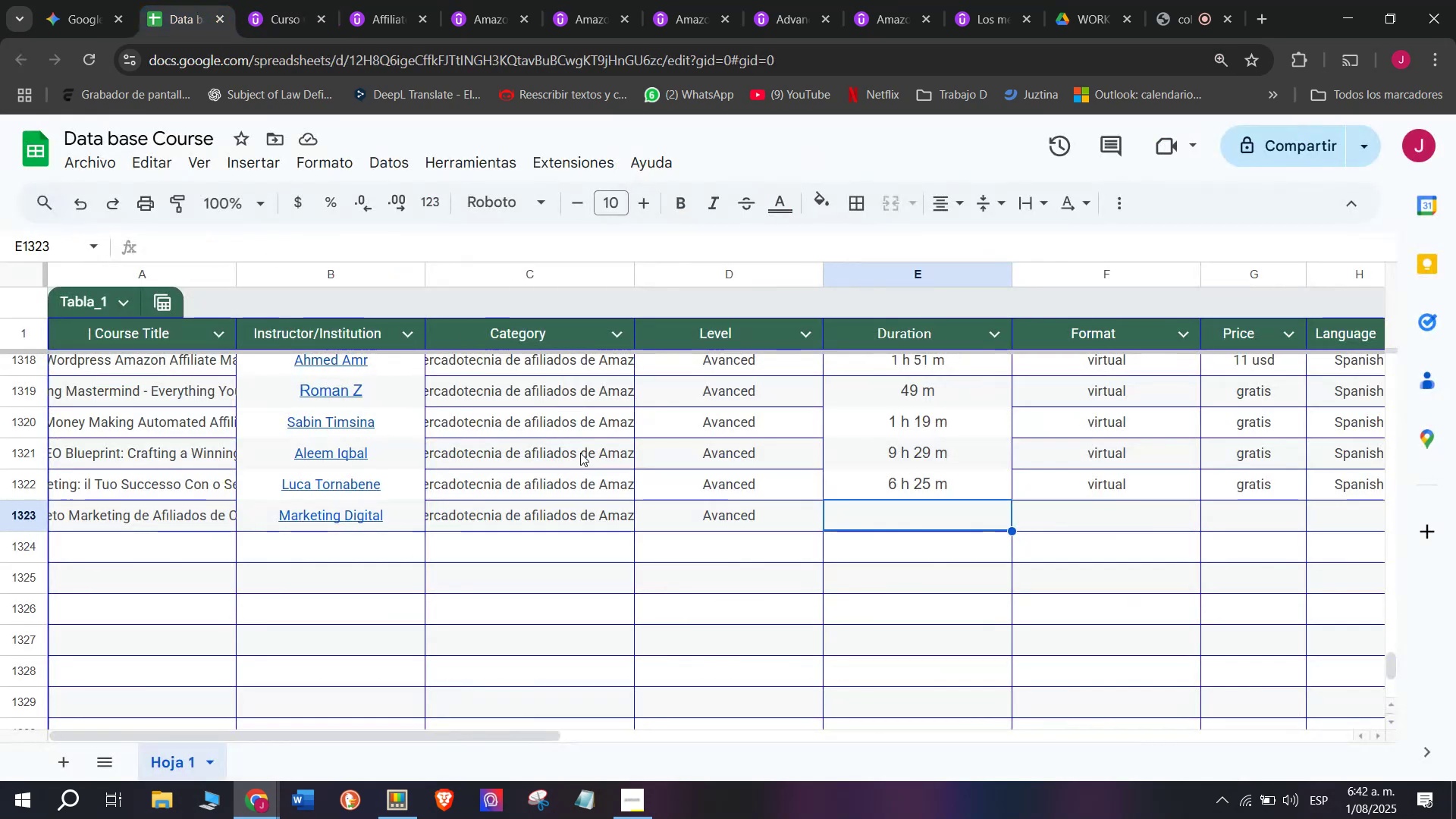 
key(Z)
 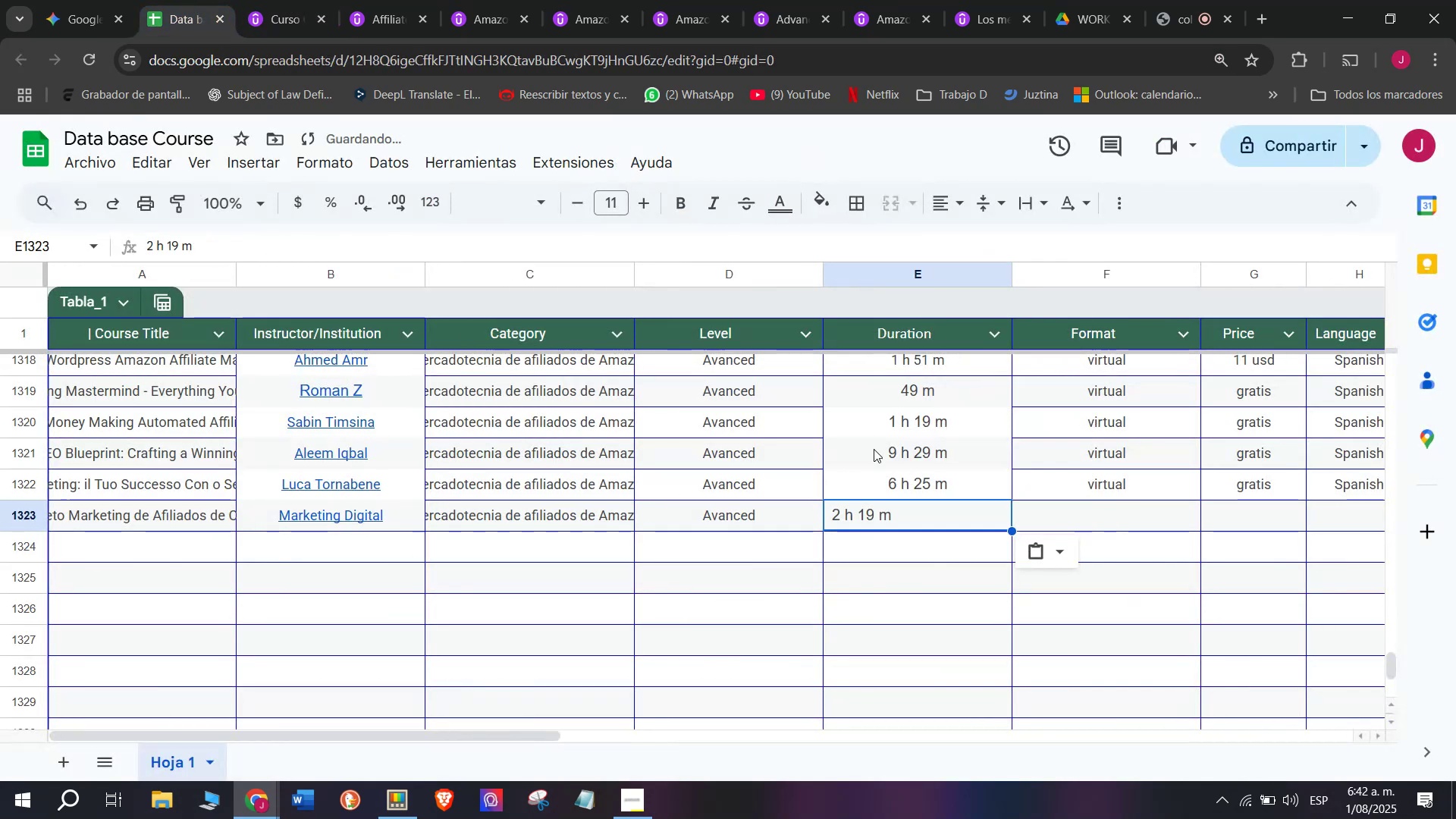 
key(Control+ControlLeft)
 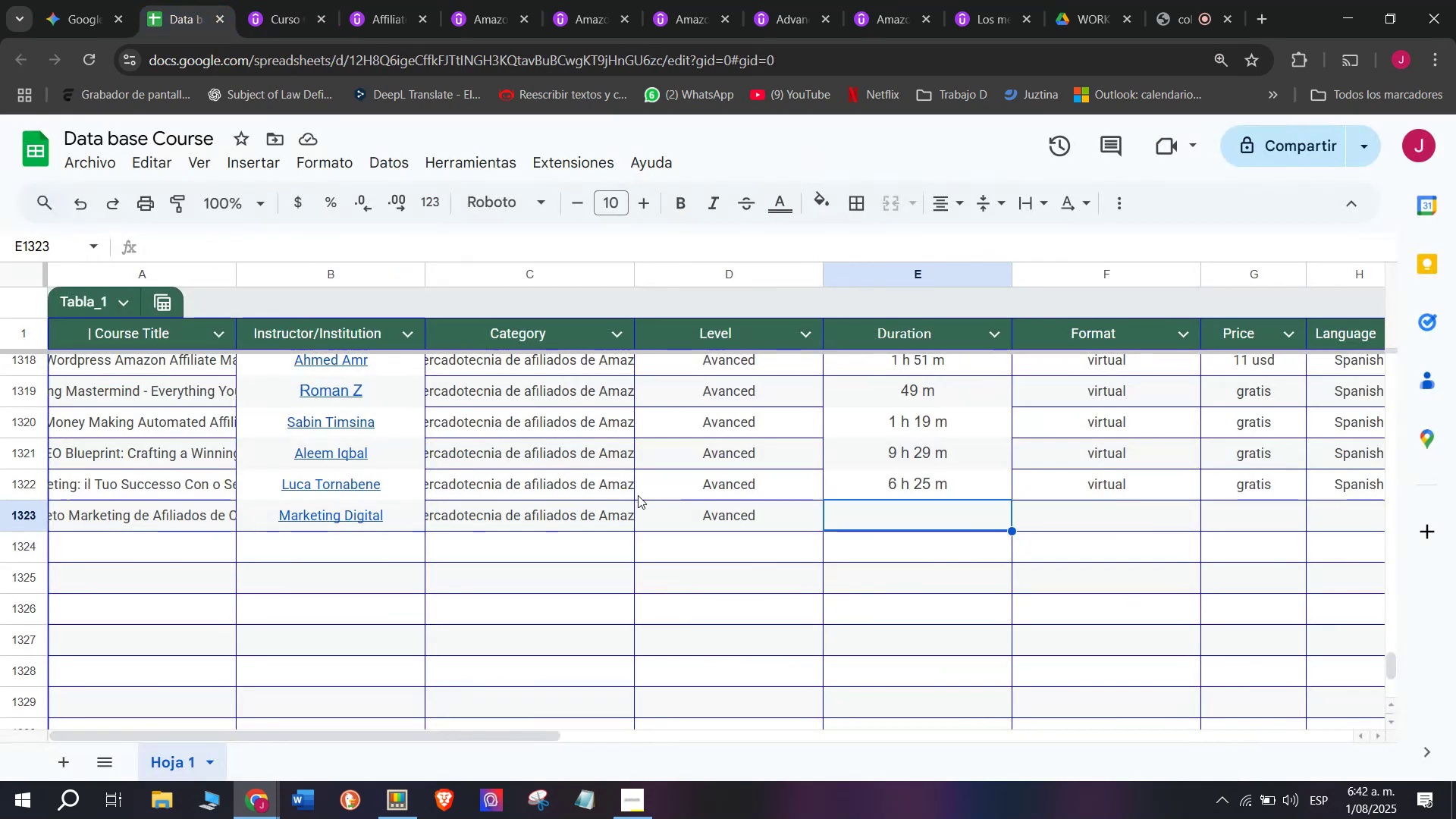 
key(Control+V)
 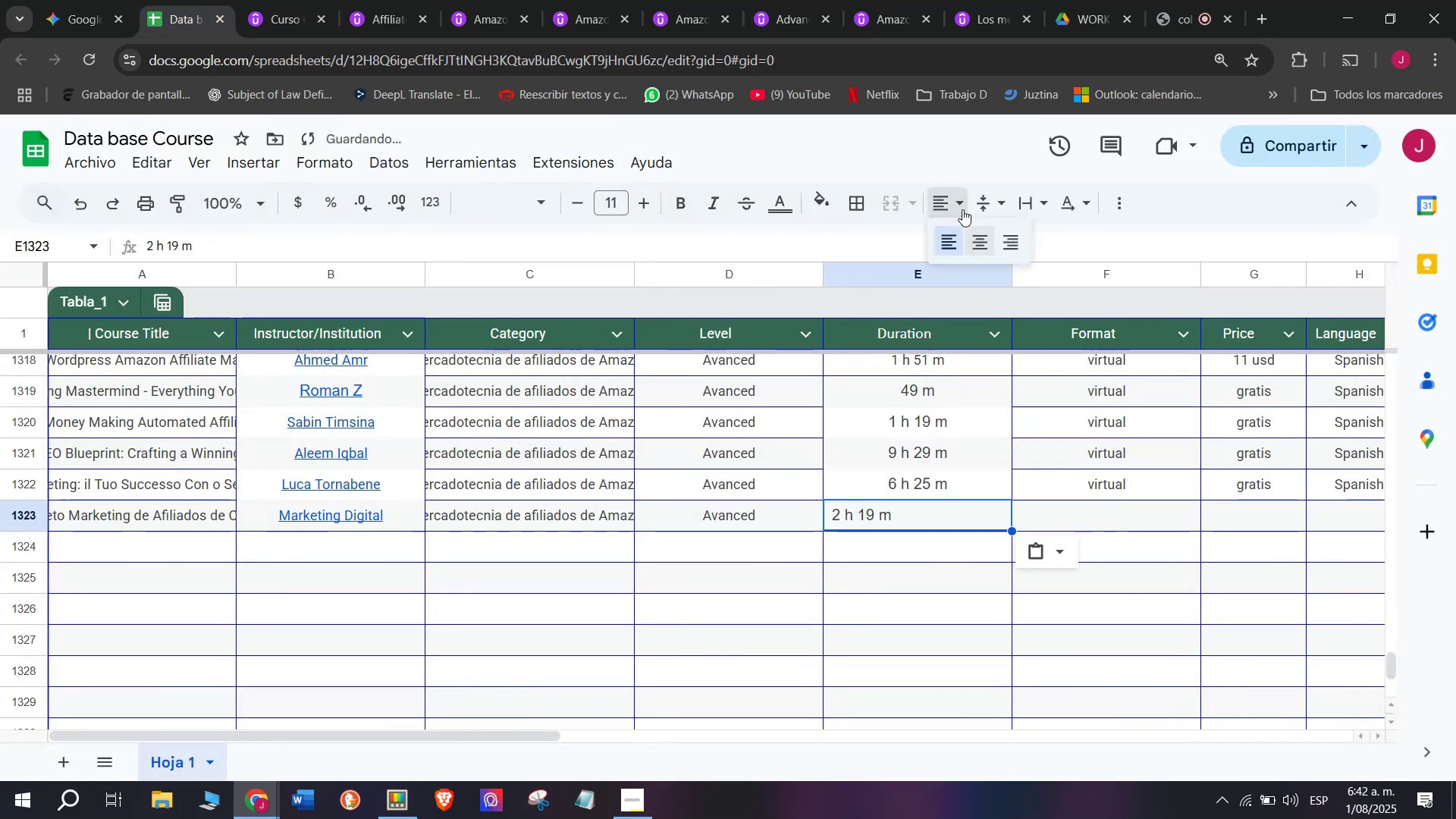 
double_click([984, 248])
 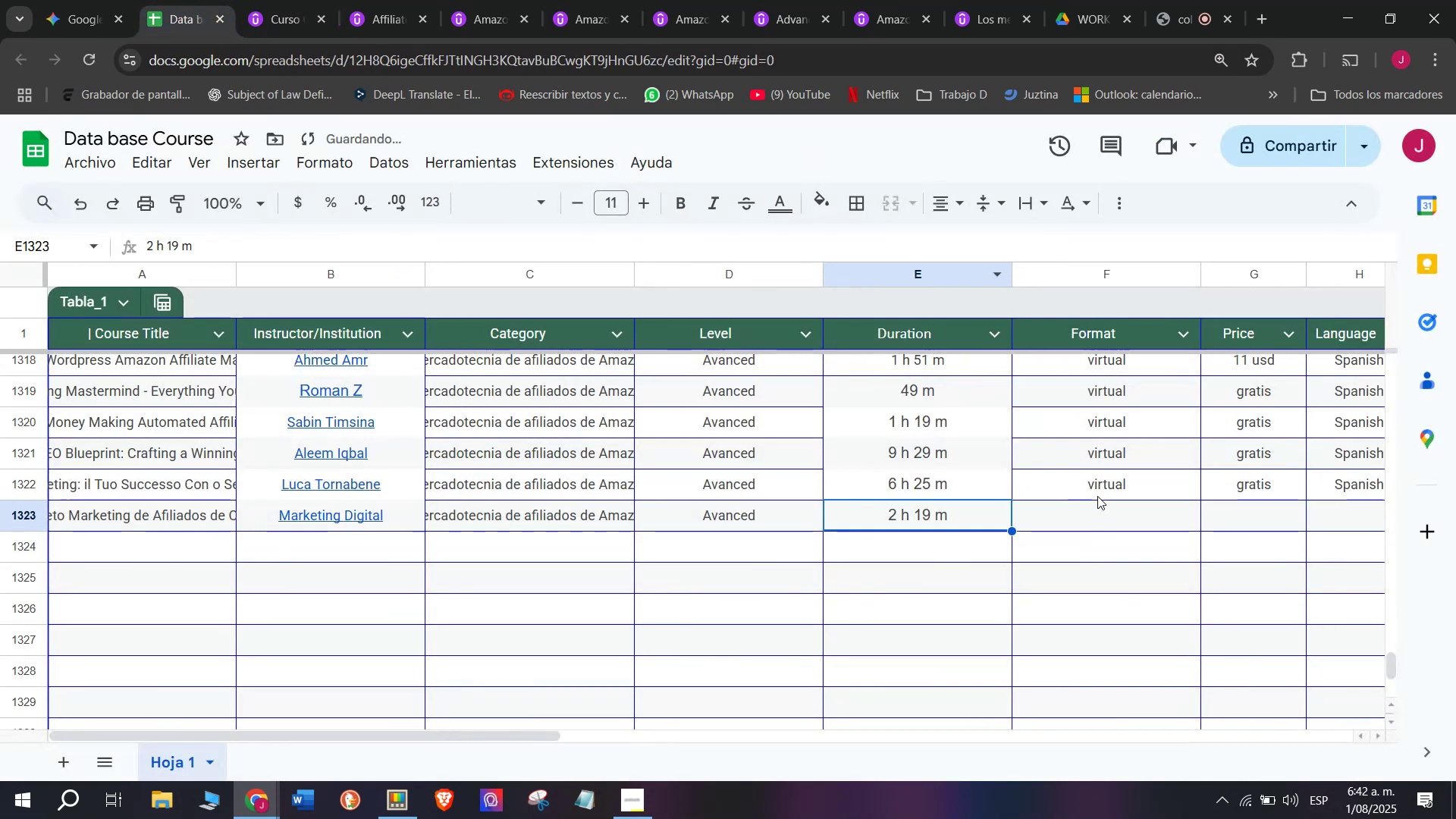 
key(Break)
 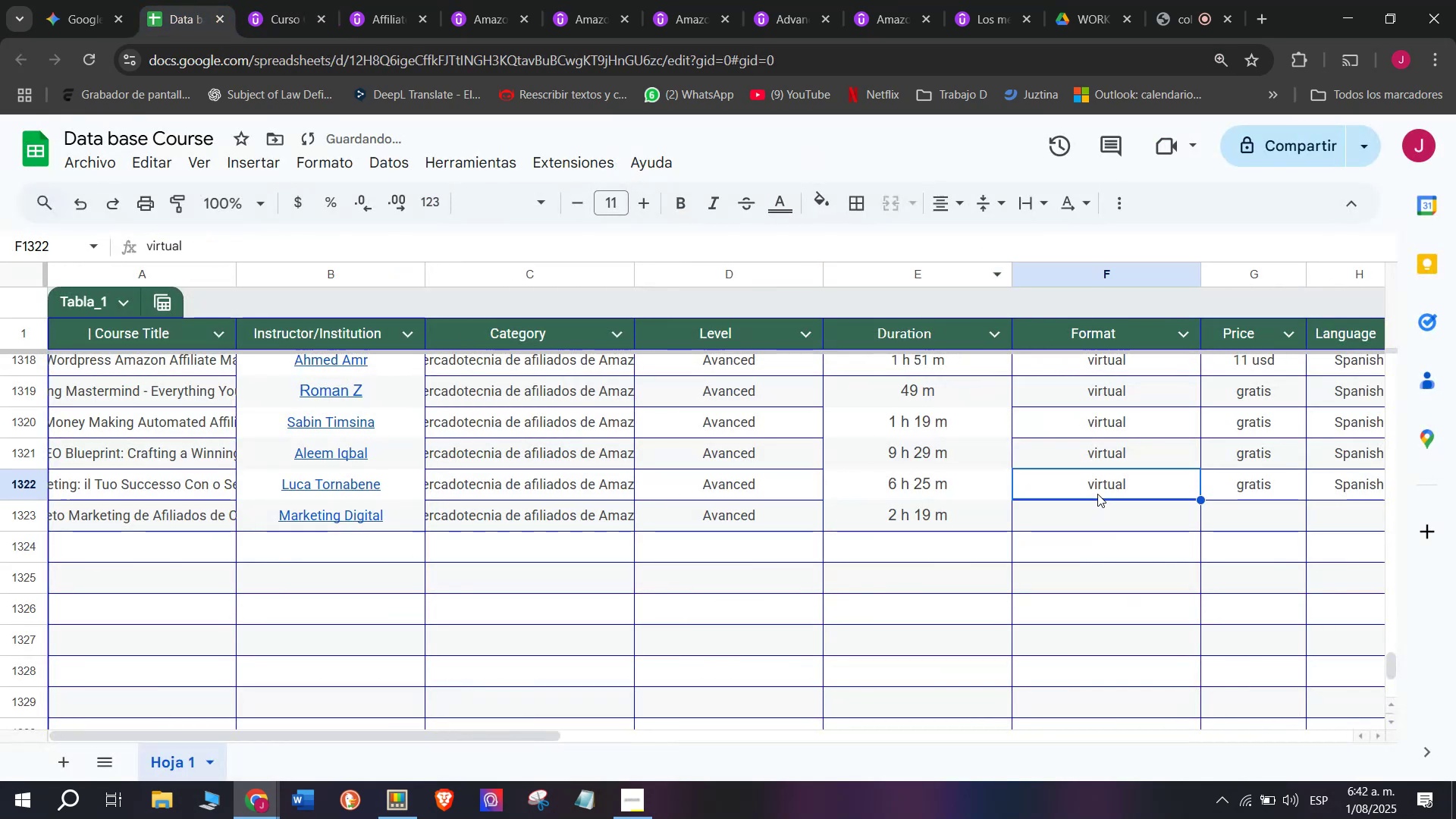 
key(Control+ControlLeft)
 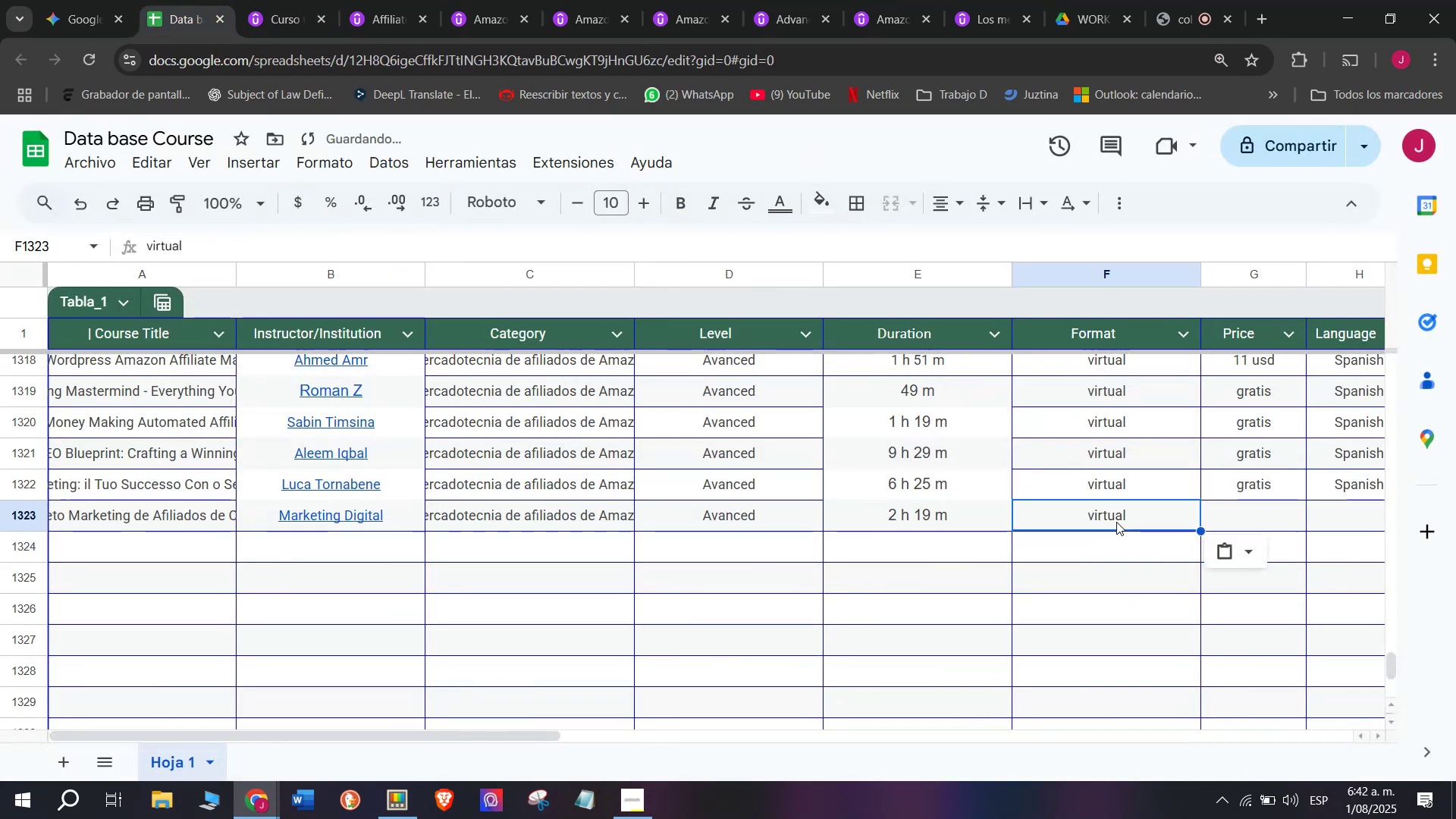 
key(Control+C)
 